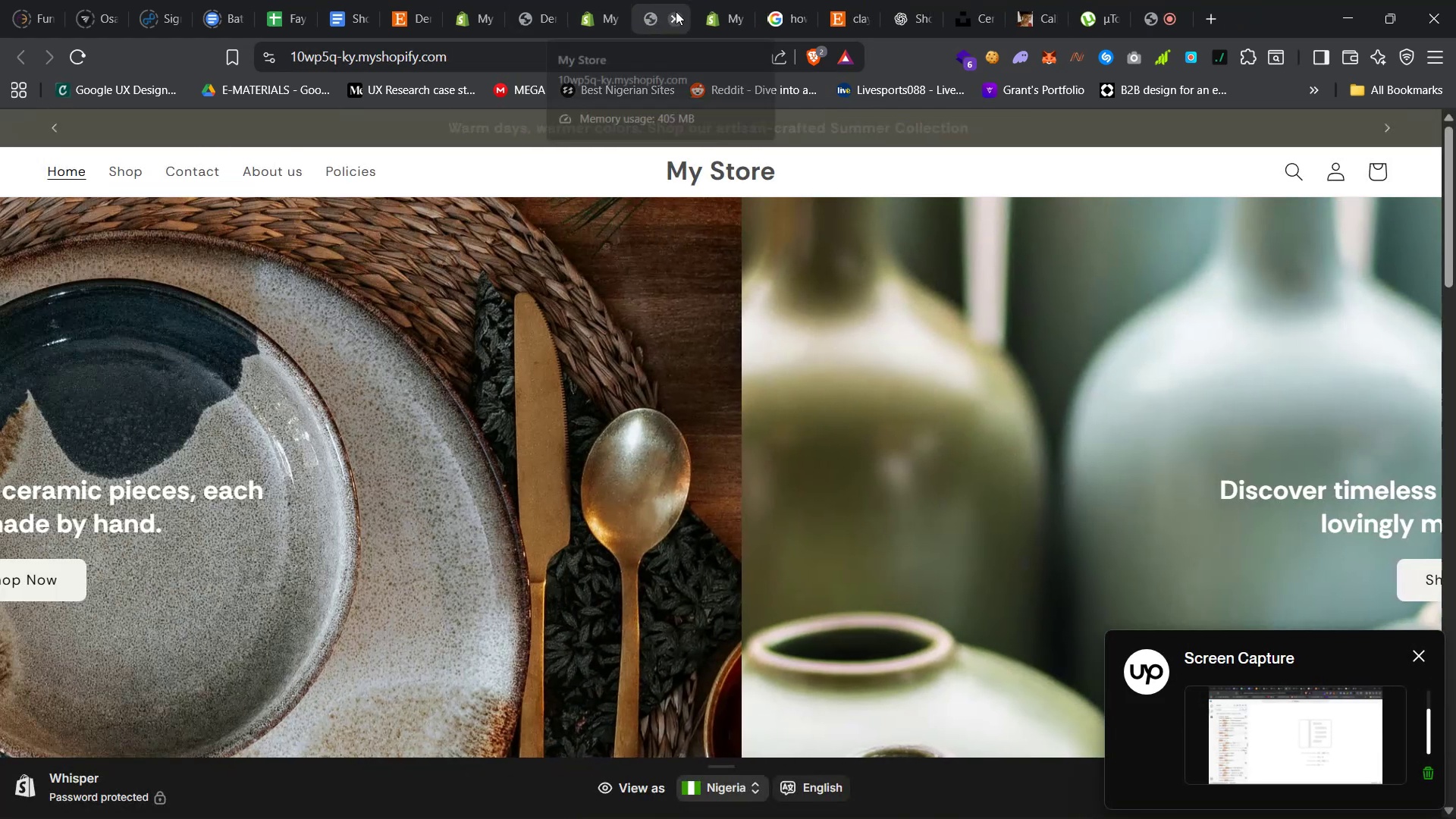 
left_click([708, 0])
 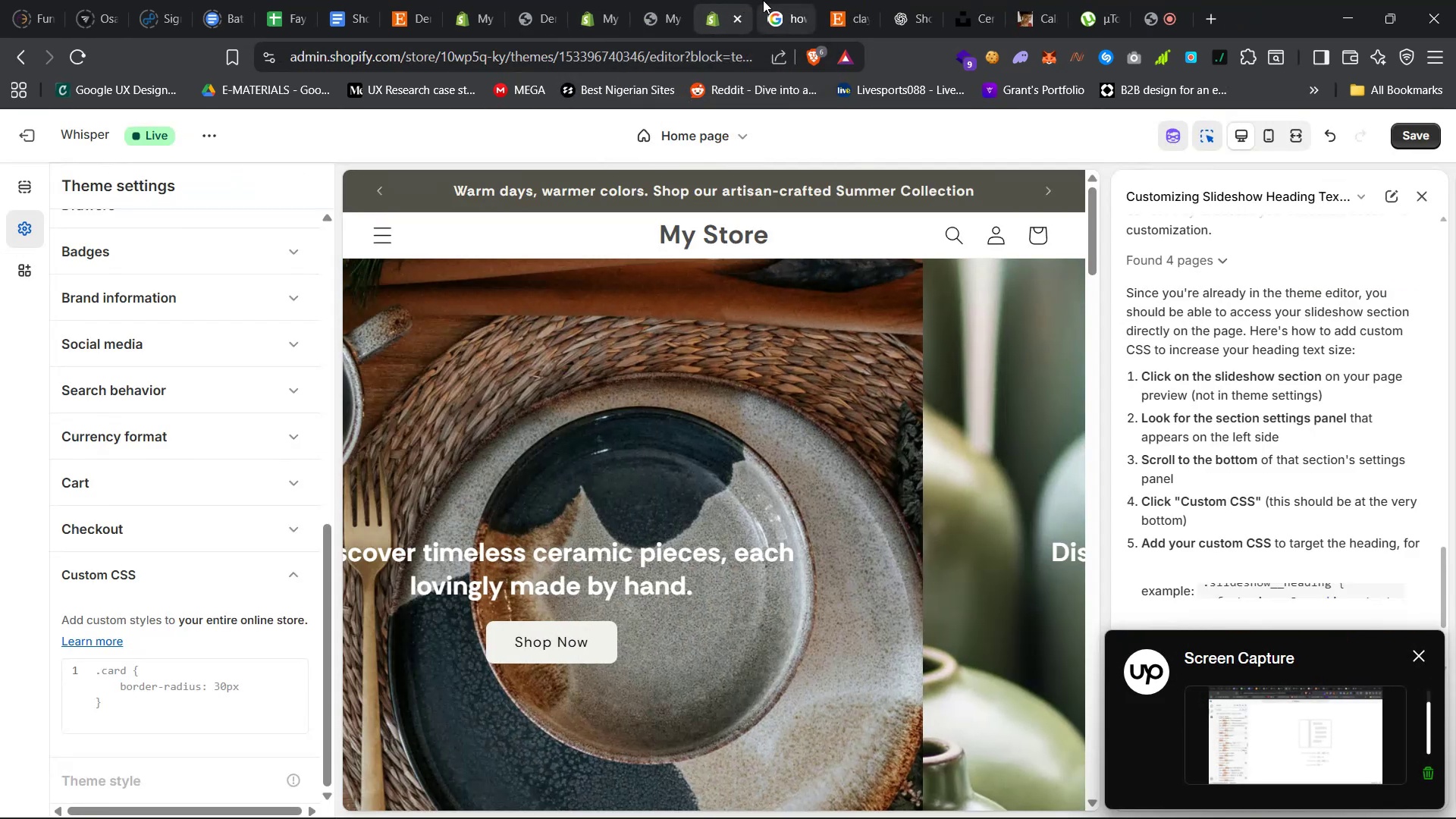 
double_click([776, 0])
 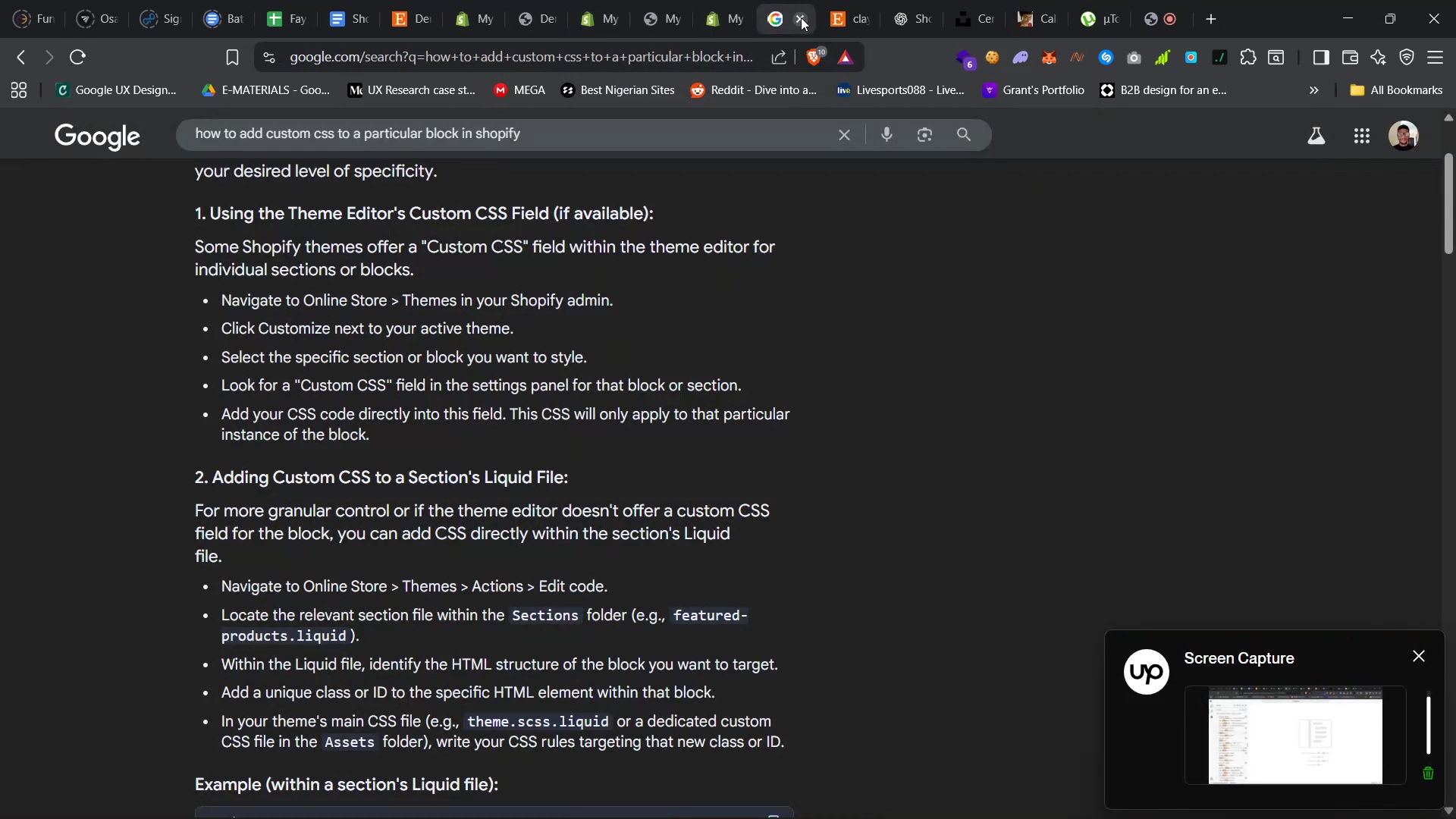 
triple_click([802, 17])
 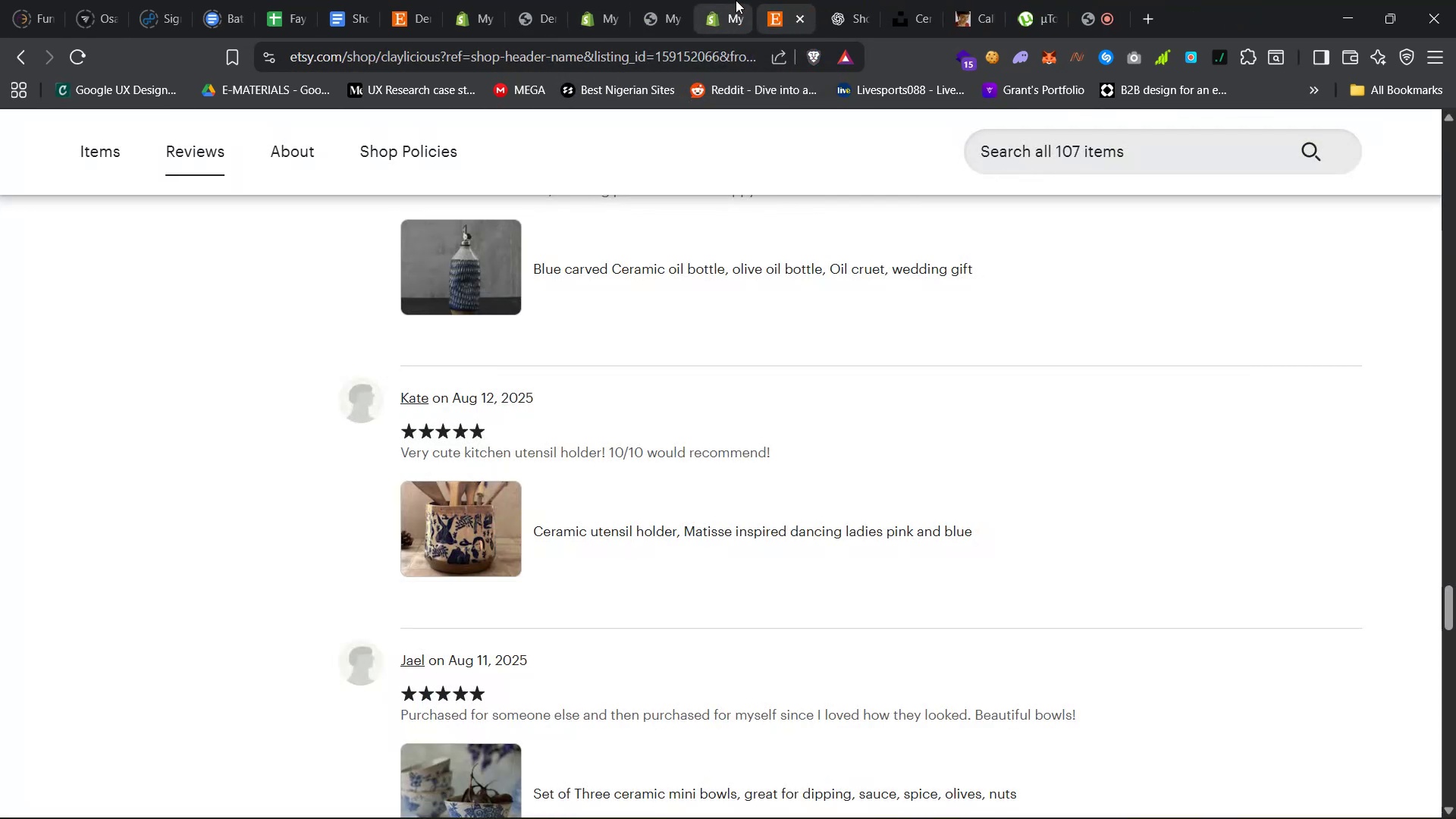 
left_click([718, 0])
 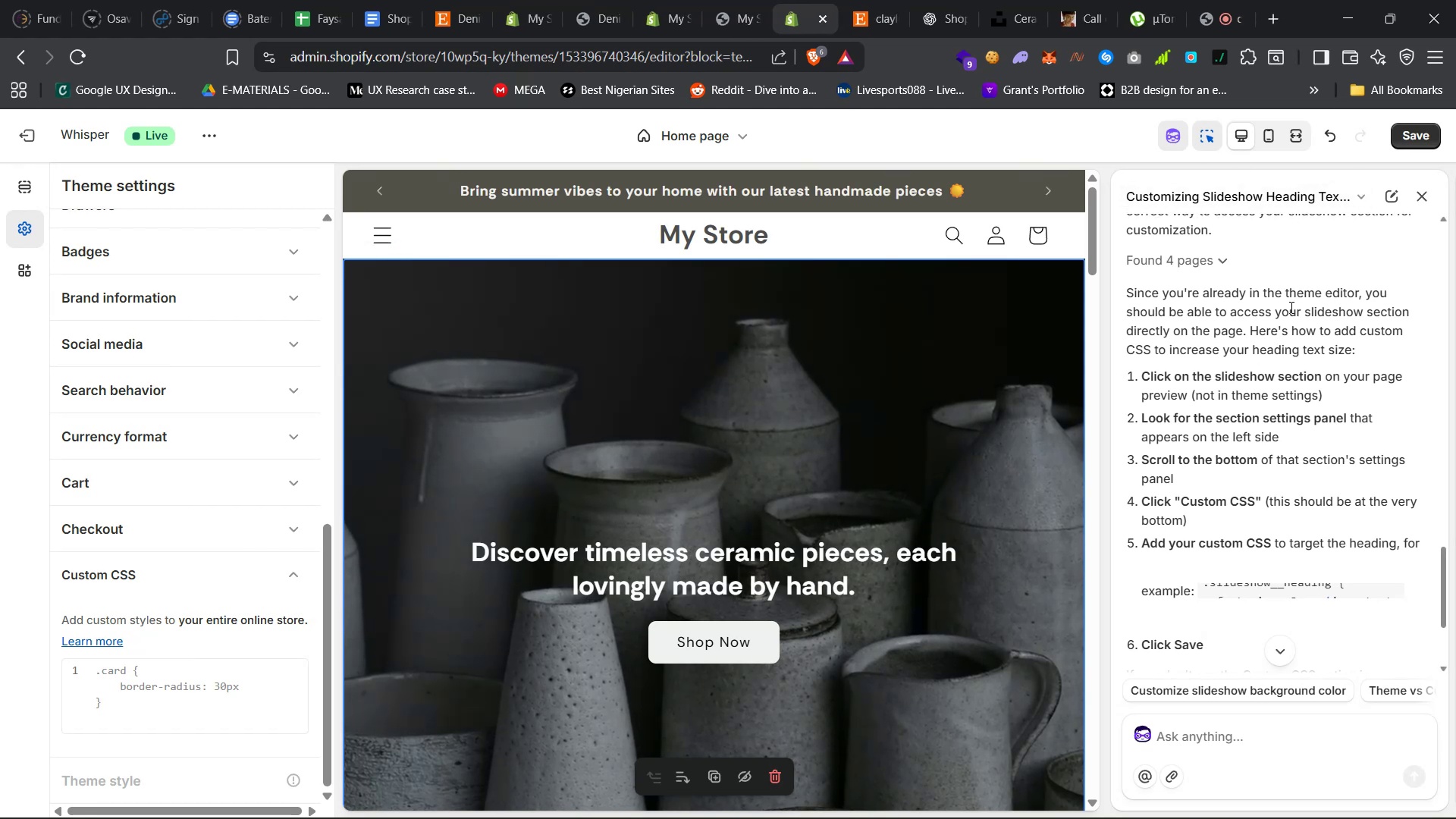 
scroll: coordinate [1147, 635], scroll_direction: down, amount: 25.0
 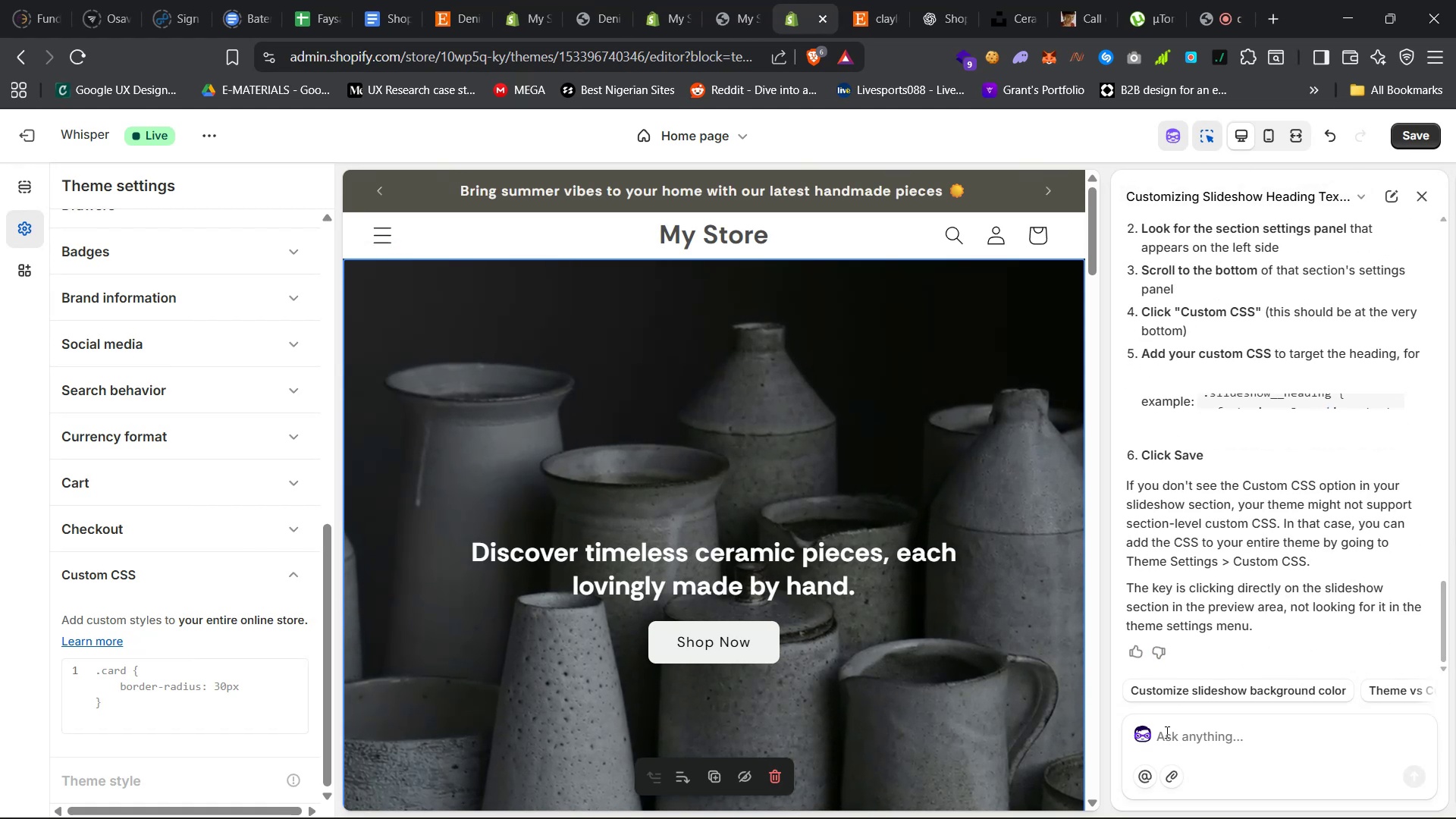 
left_click([1181, 735])
 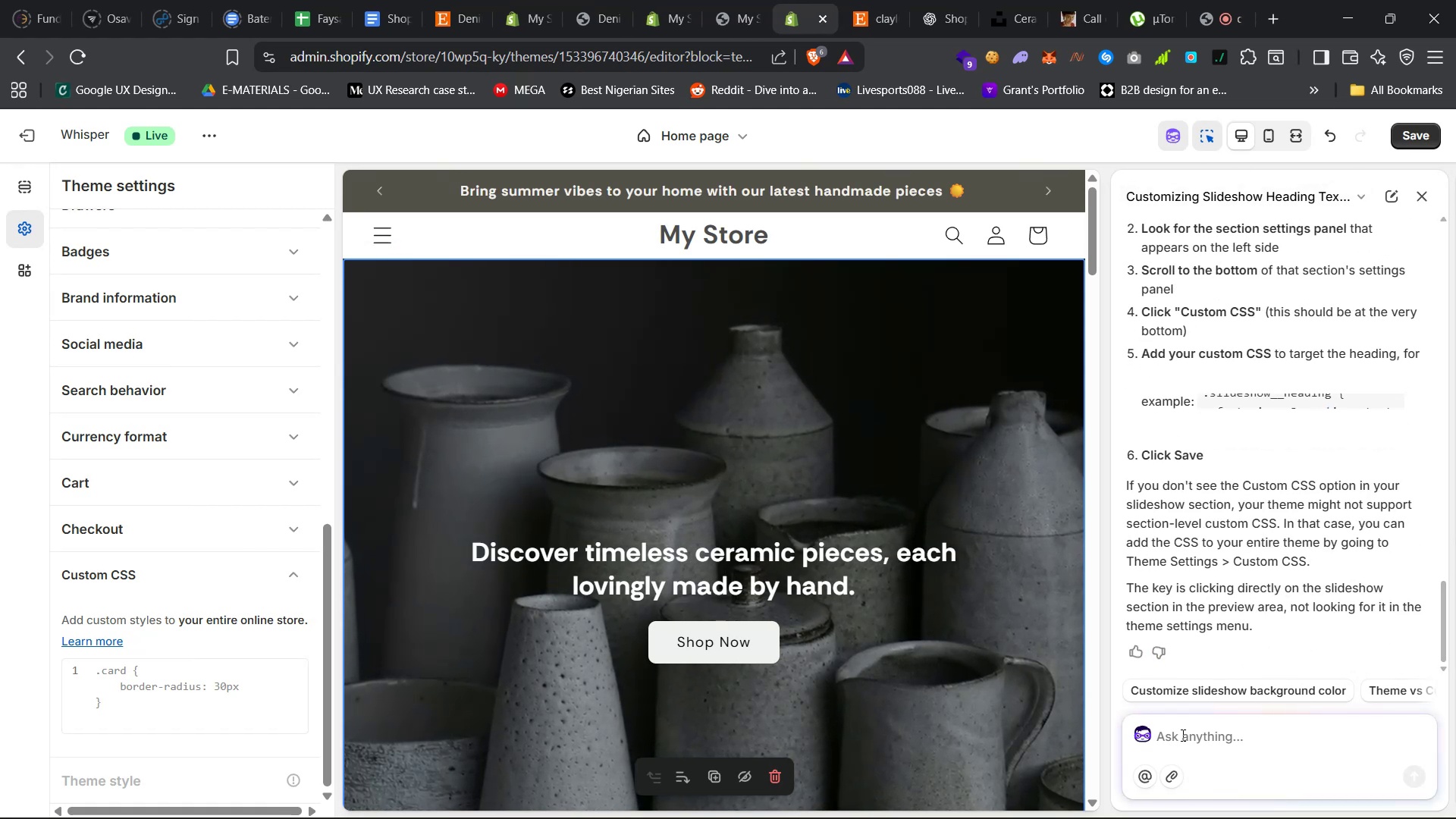 
type(its not there)
 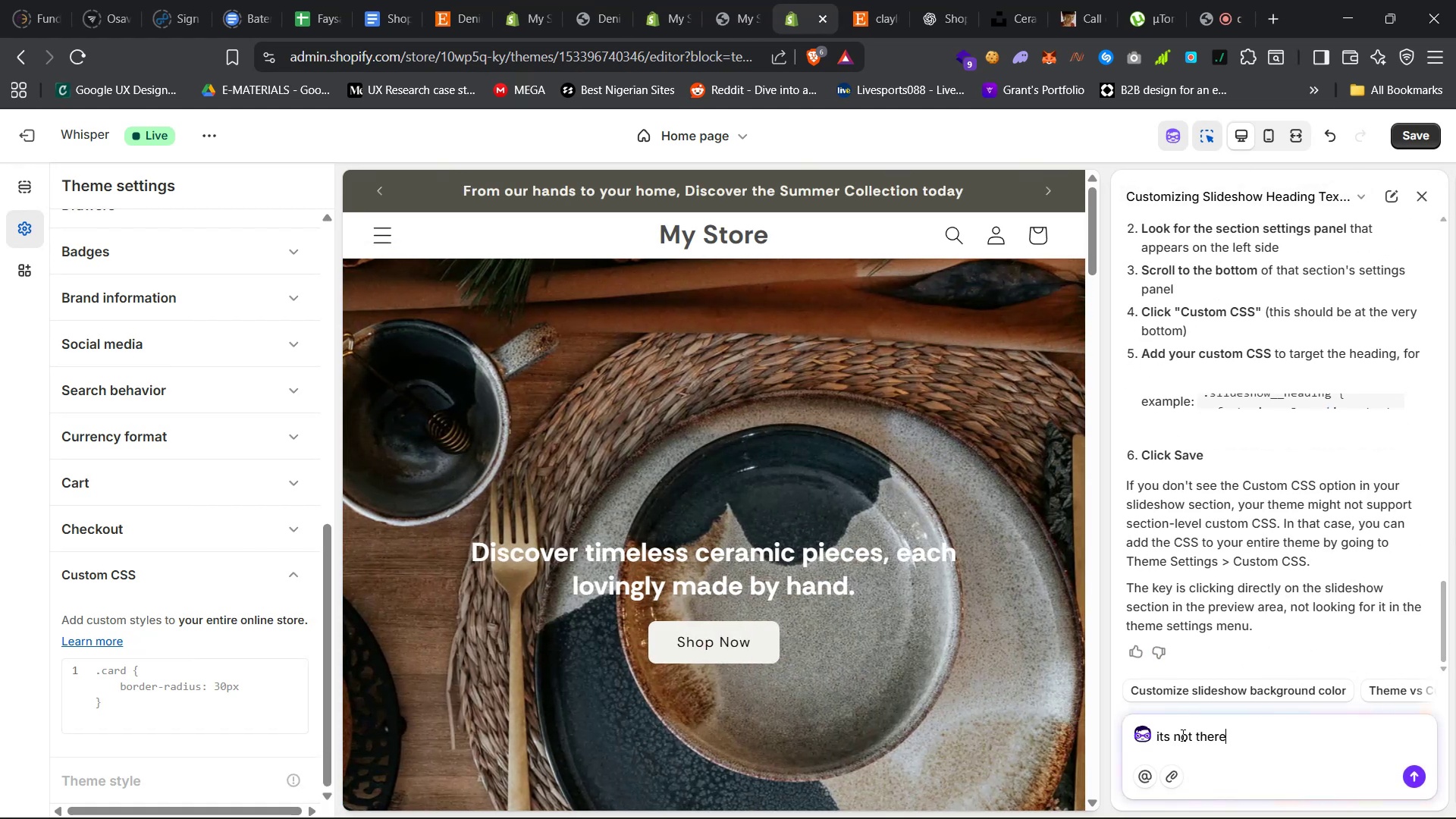 
key(Enter)
 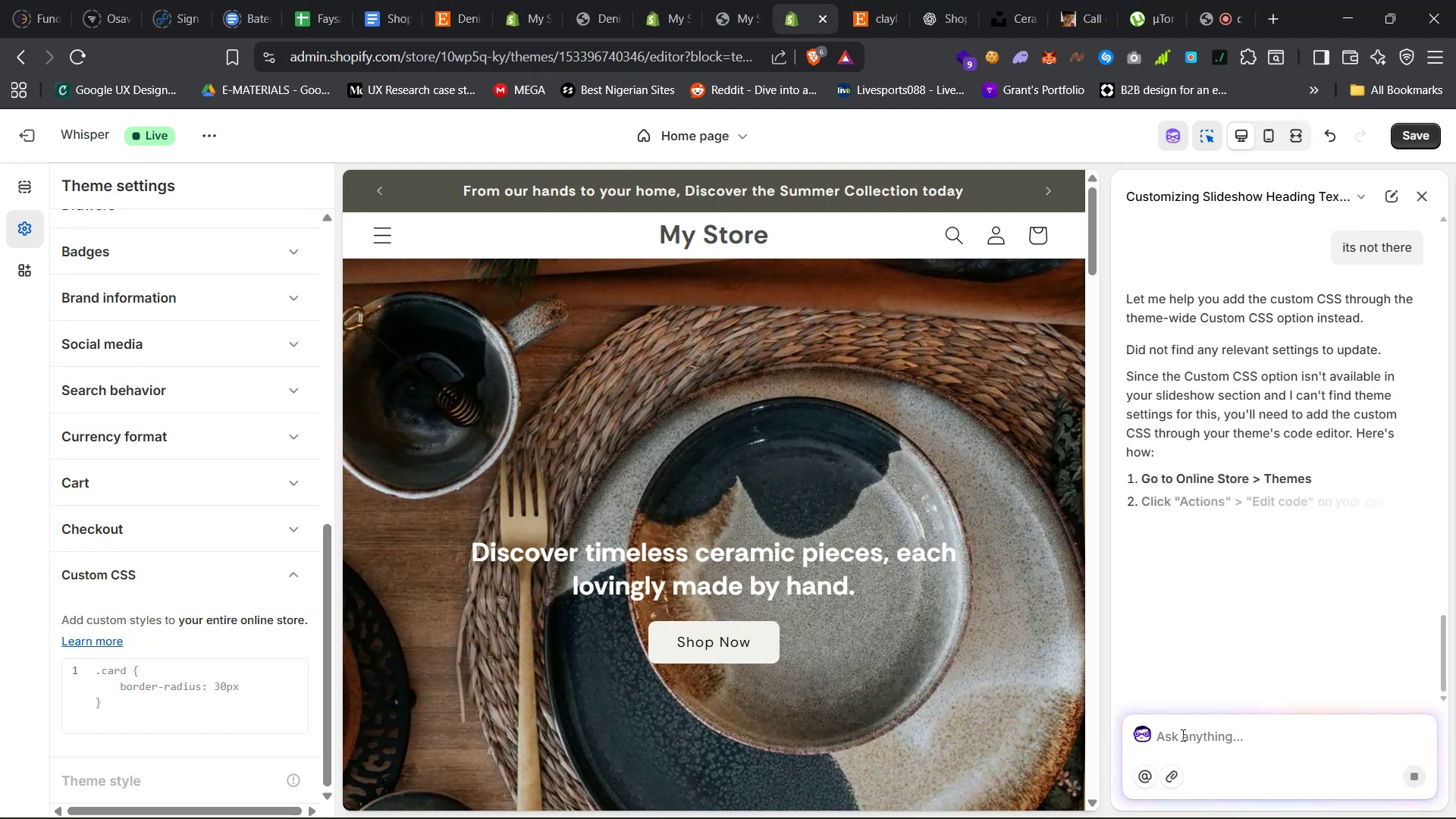 
wait(22.79)
 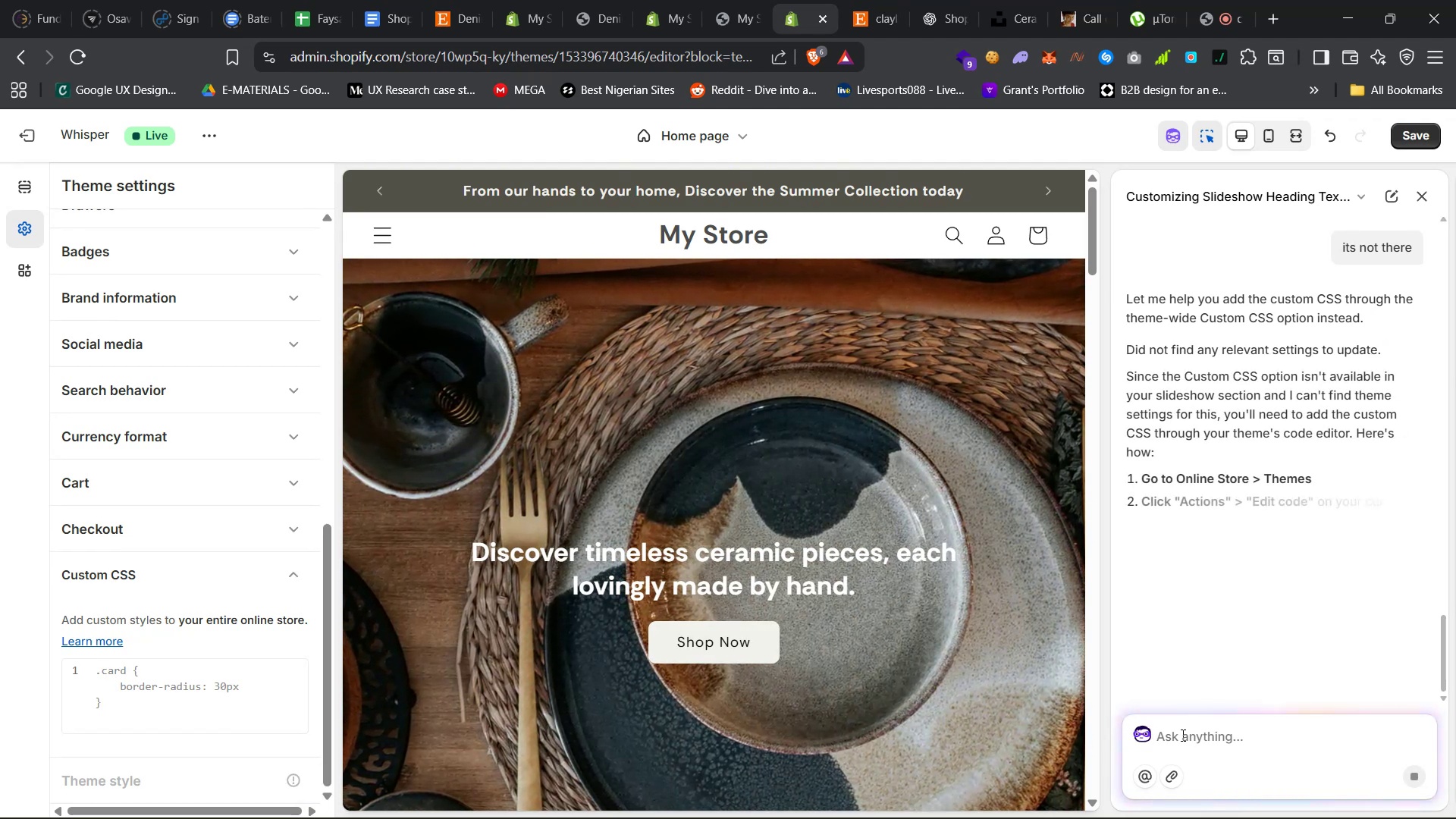 
scroll: coordinate [1224, 510], scroll_direction: down, amount: 22.0
 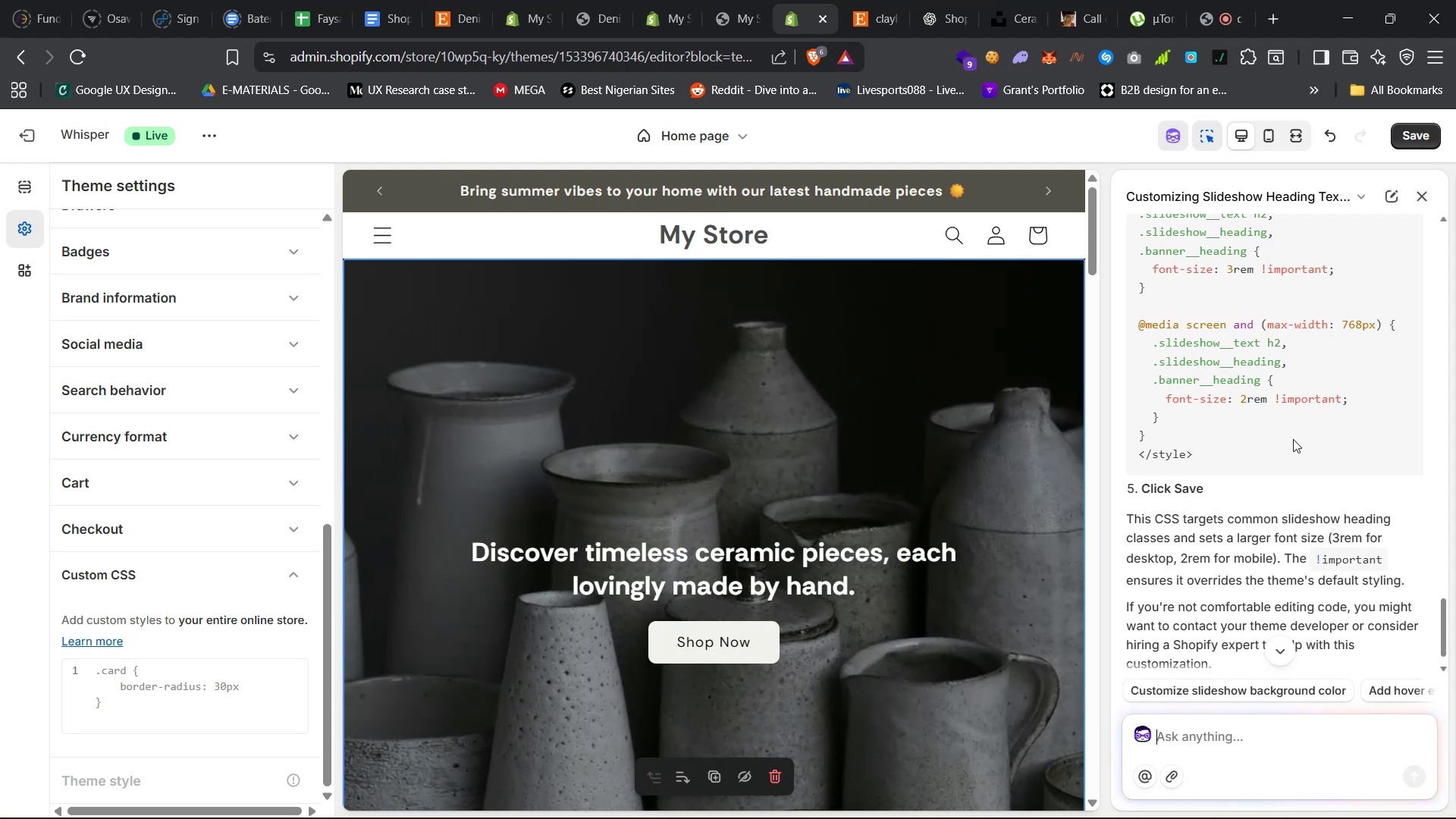 
scroll: coordinate [1293, 439], scroll_direction: up, amount: 16.0
 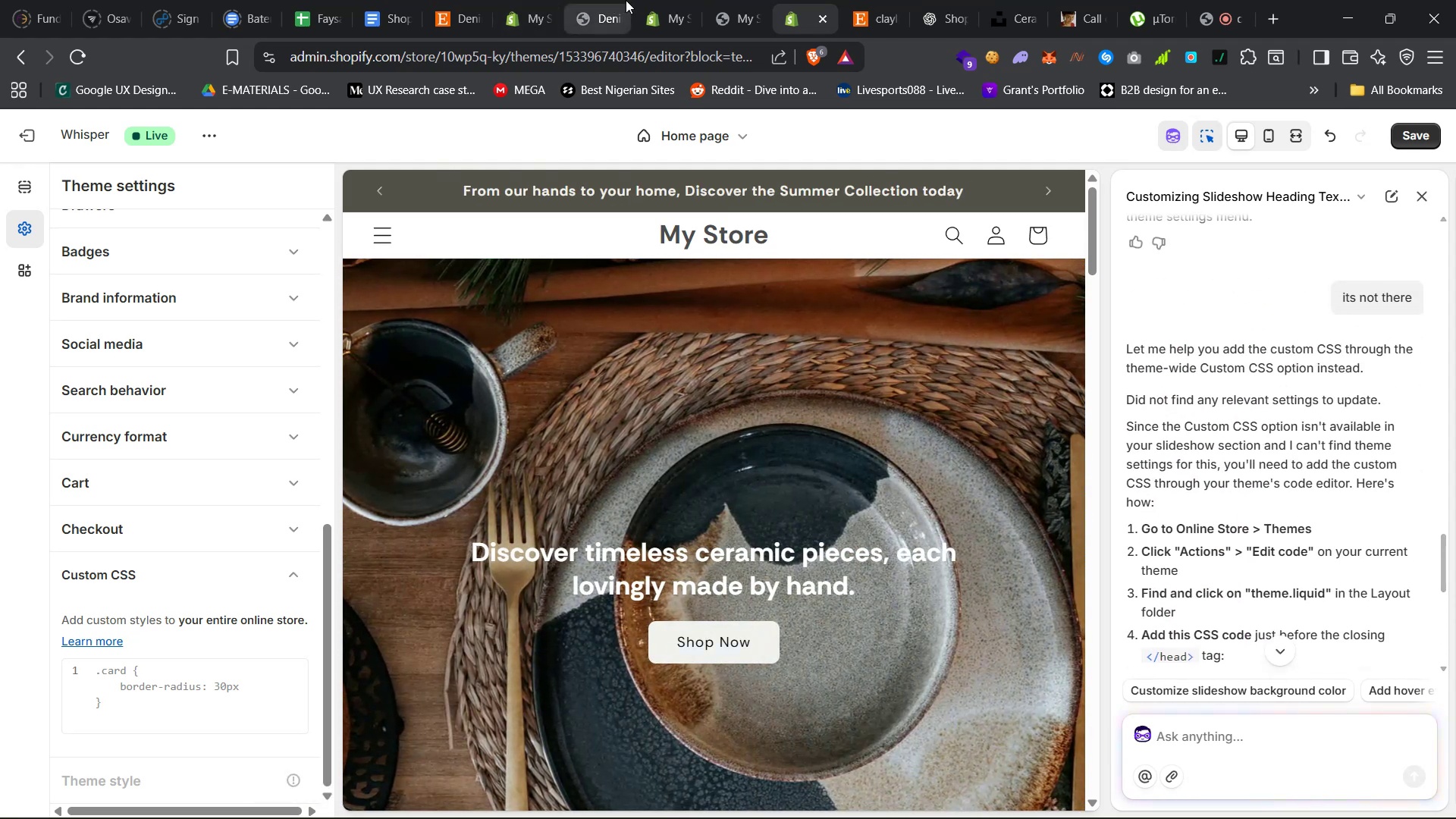 
left_click([654, 0])
 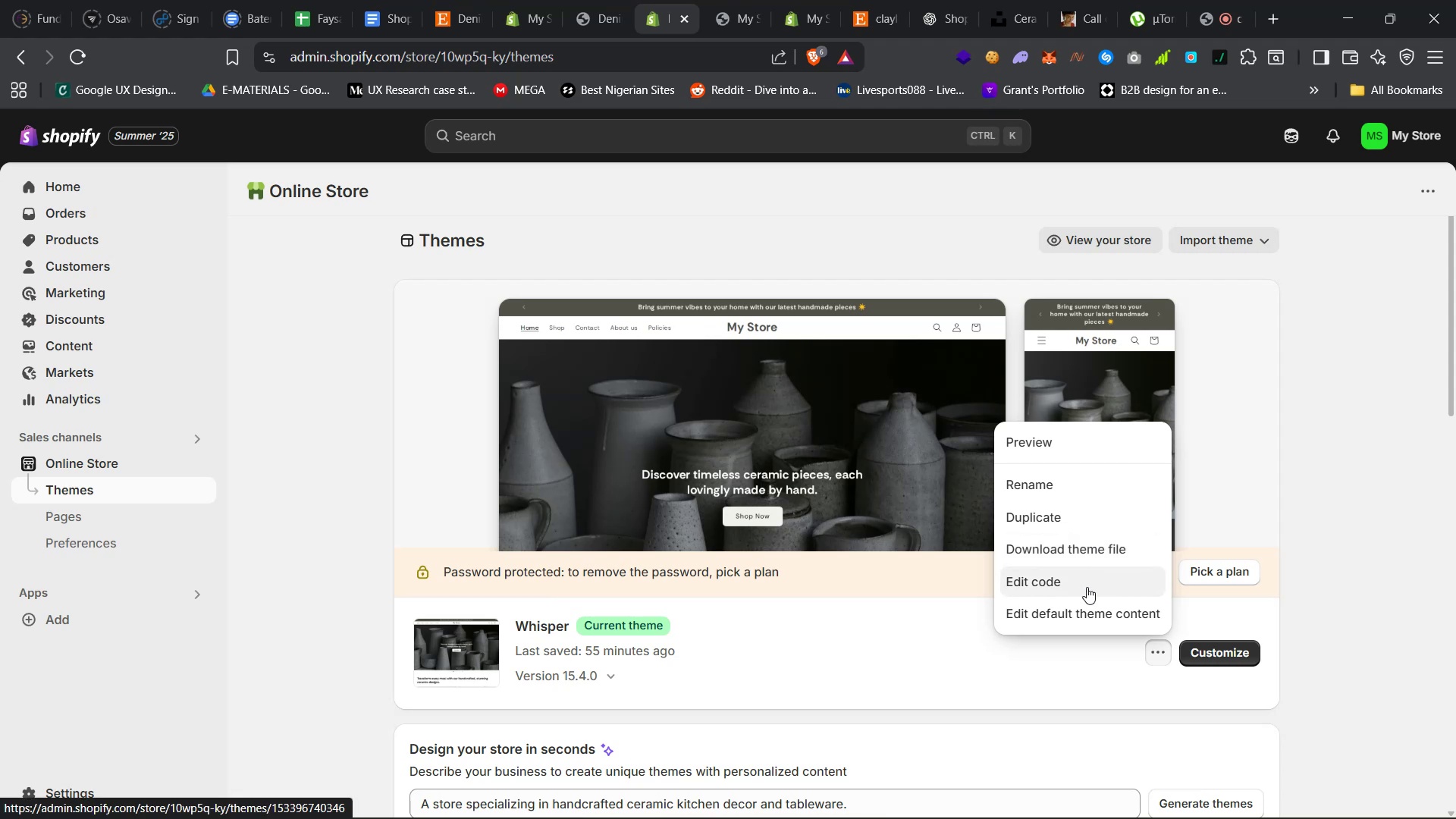 
left_click([1087, 587])
 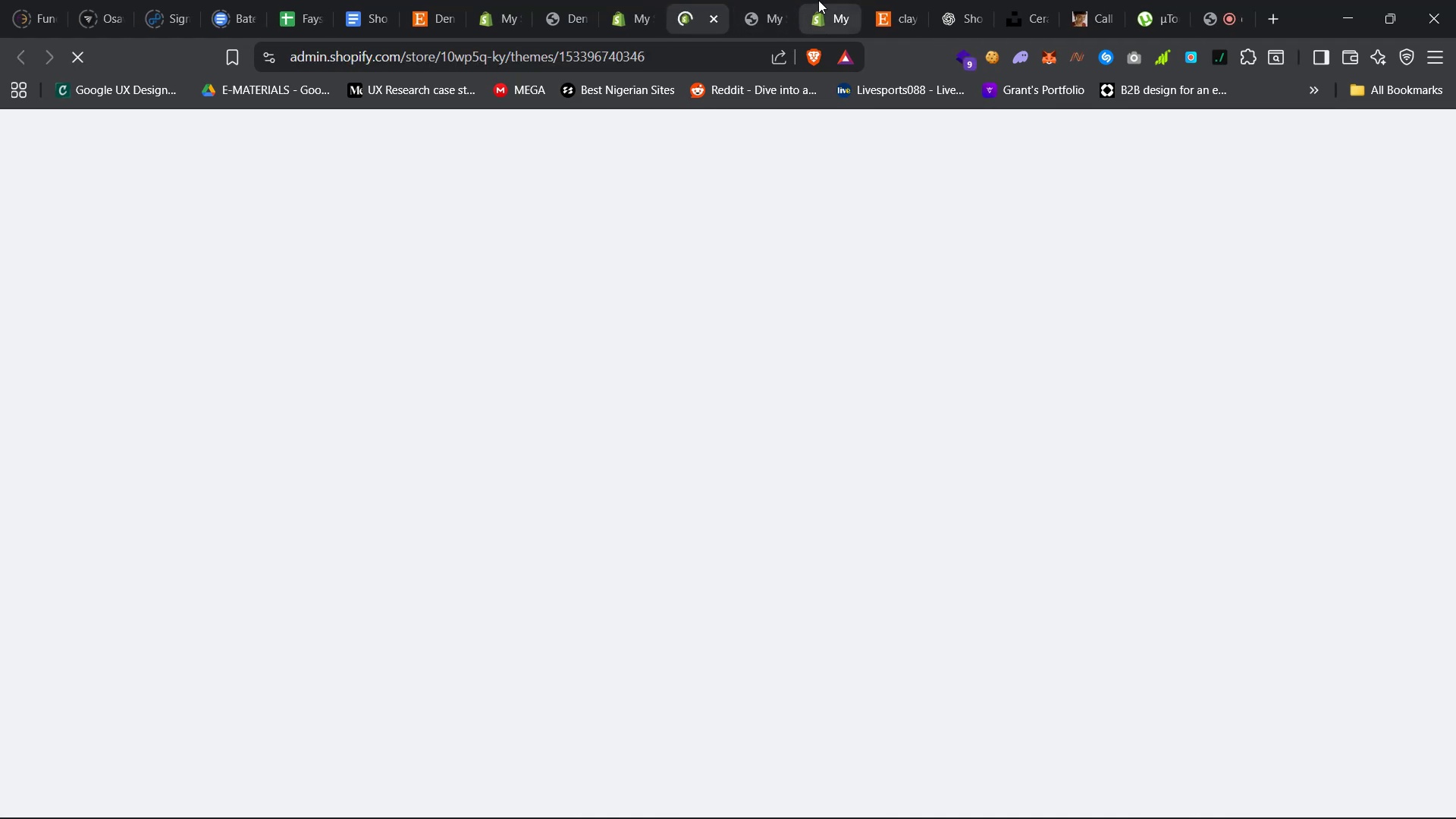 
left_click([821, 0])
 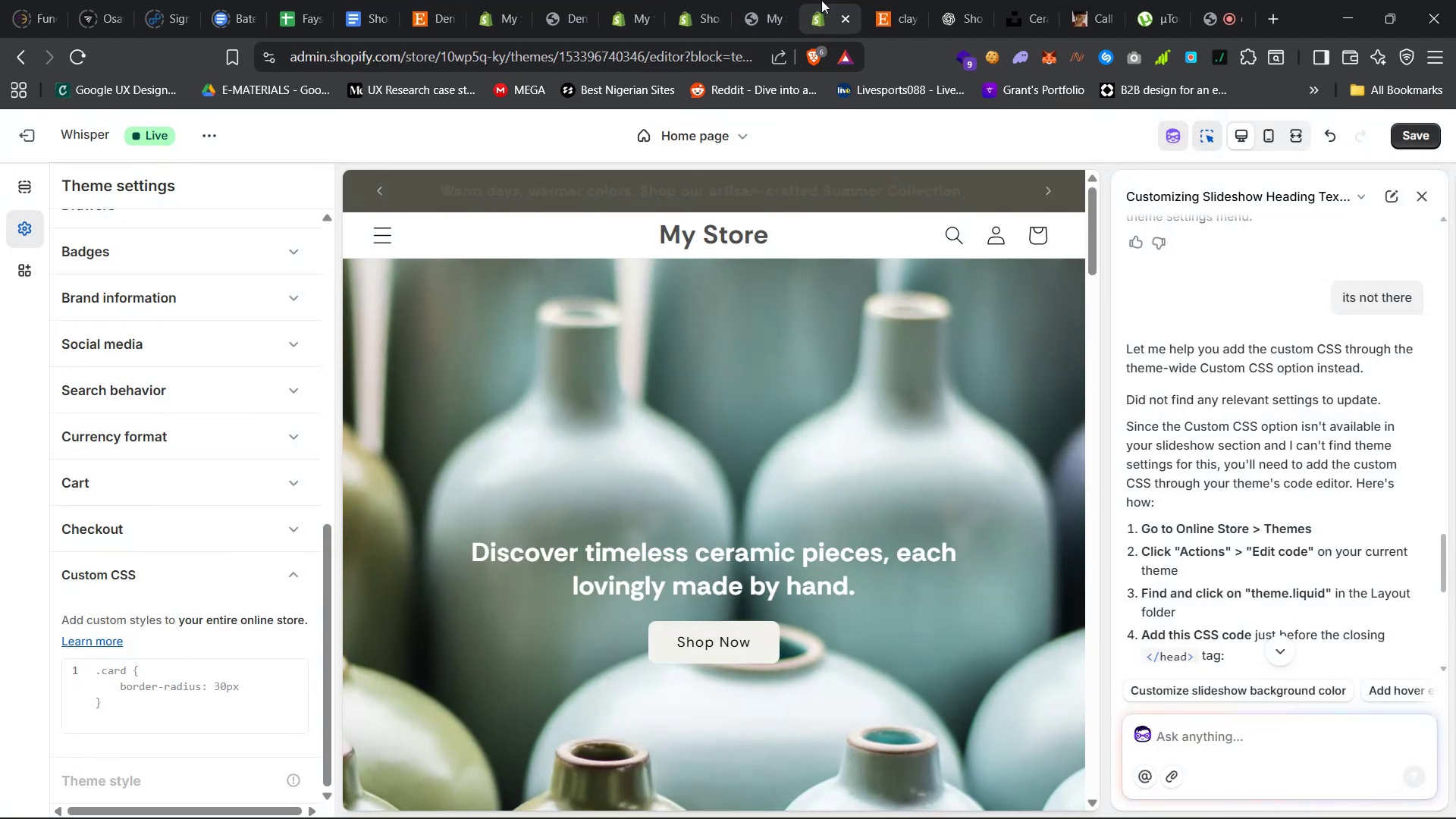 
scroll: coordinate [1255, 467], scroll_direction: down, amount: 20.0
 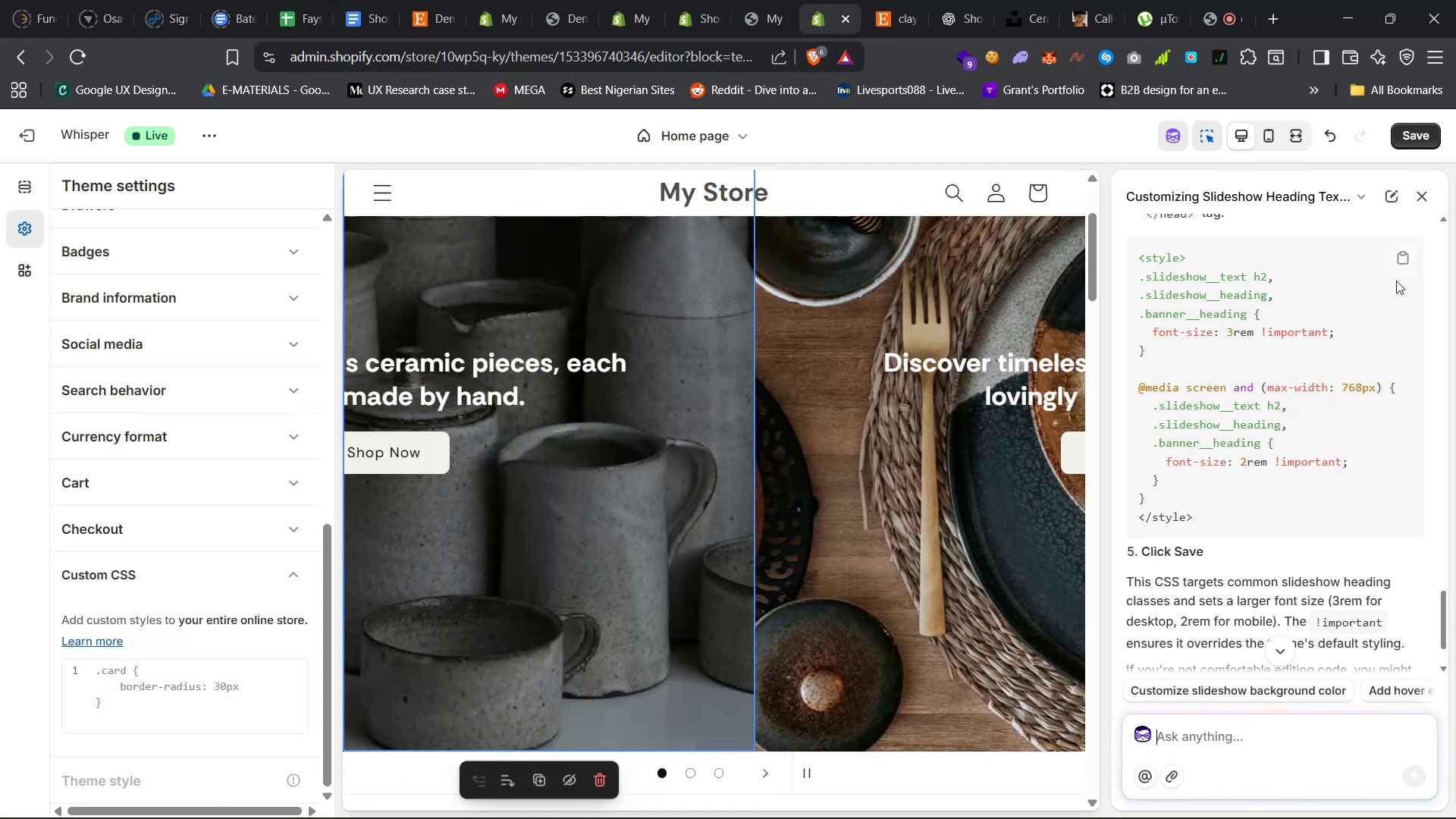 
left_click([1401, 259])
 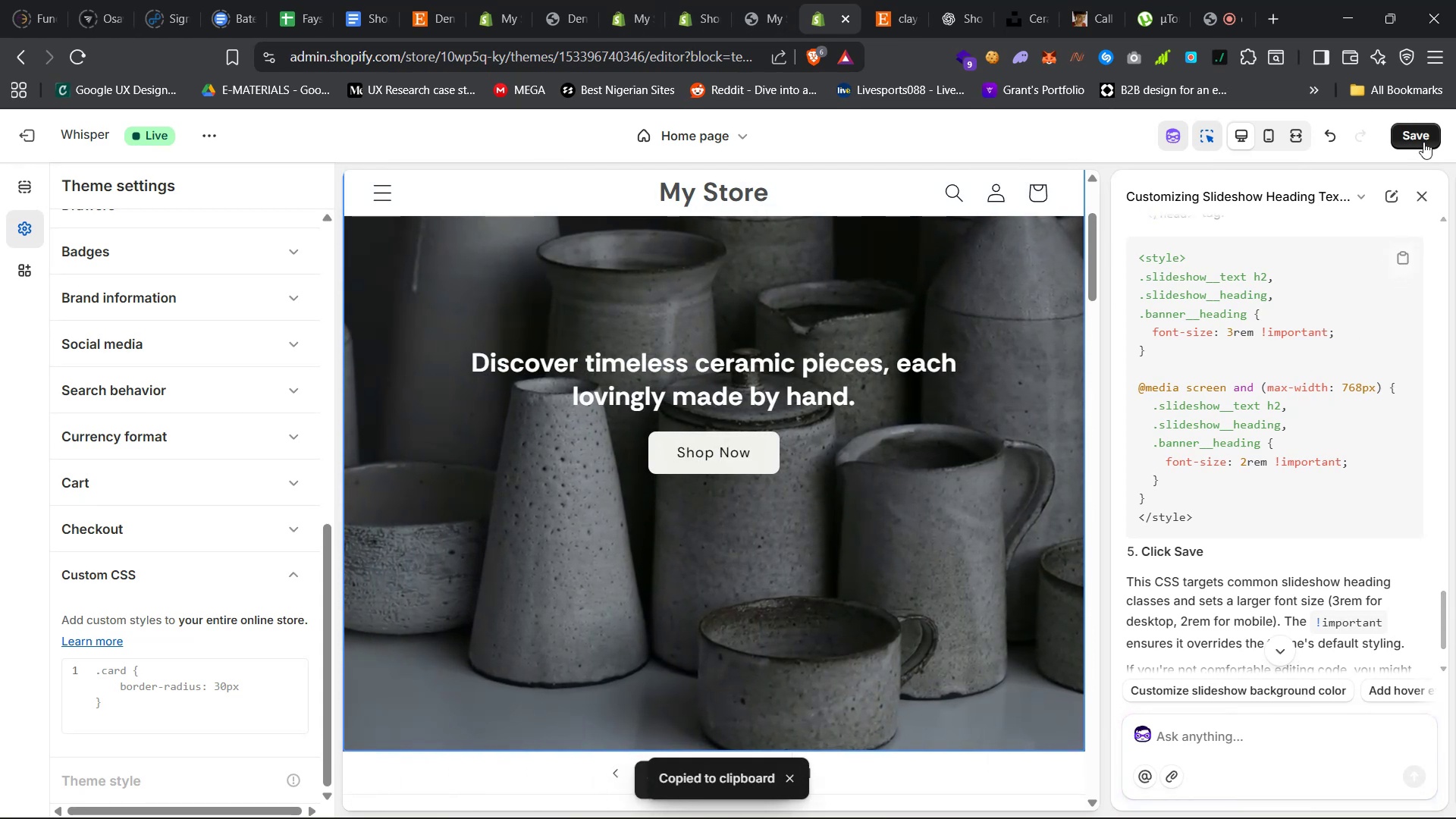 
scroll: coordinate [963, 450], scroll_direction: down, amount: 147.0
 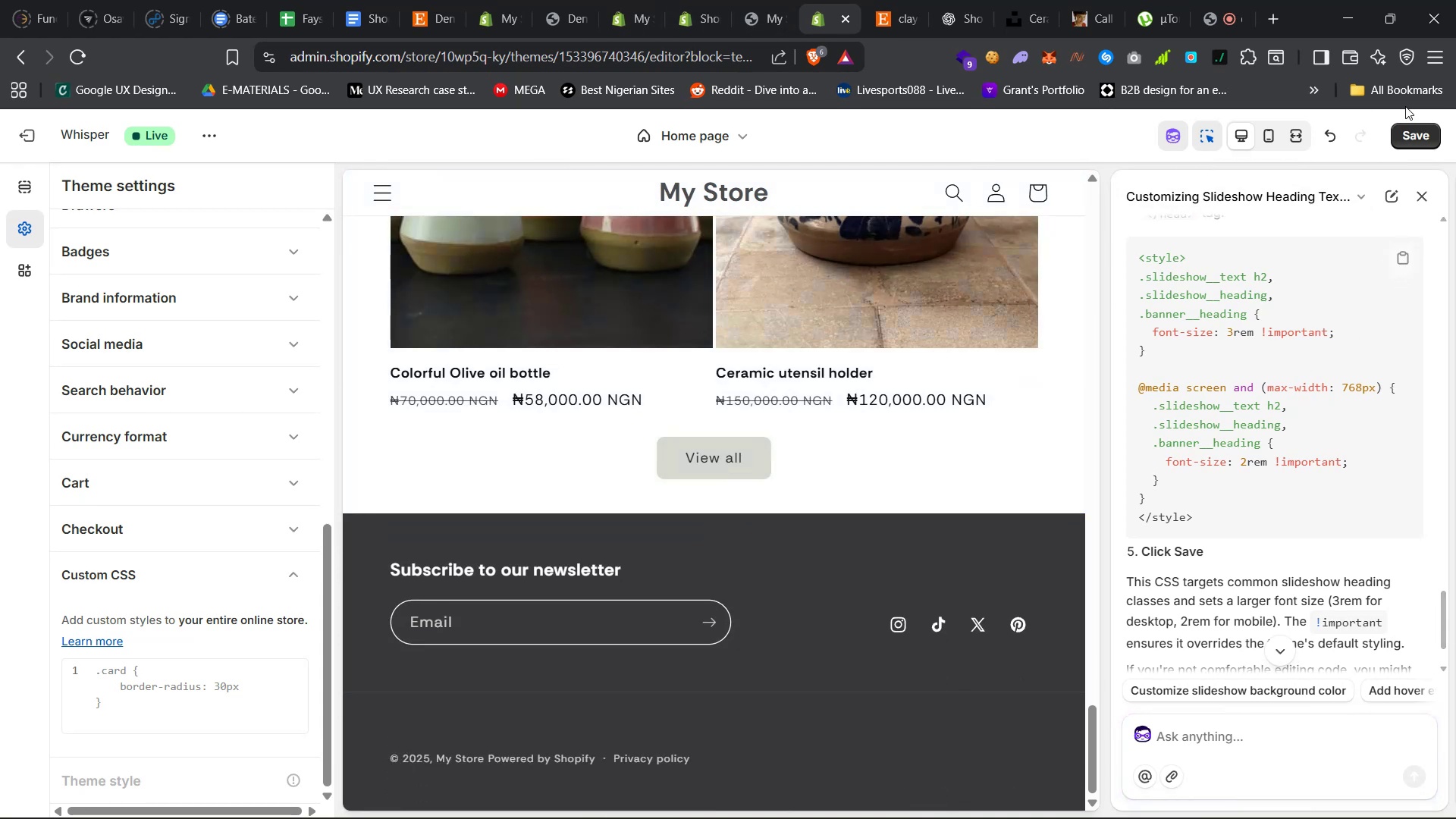 
left_click([1408, 133])
 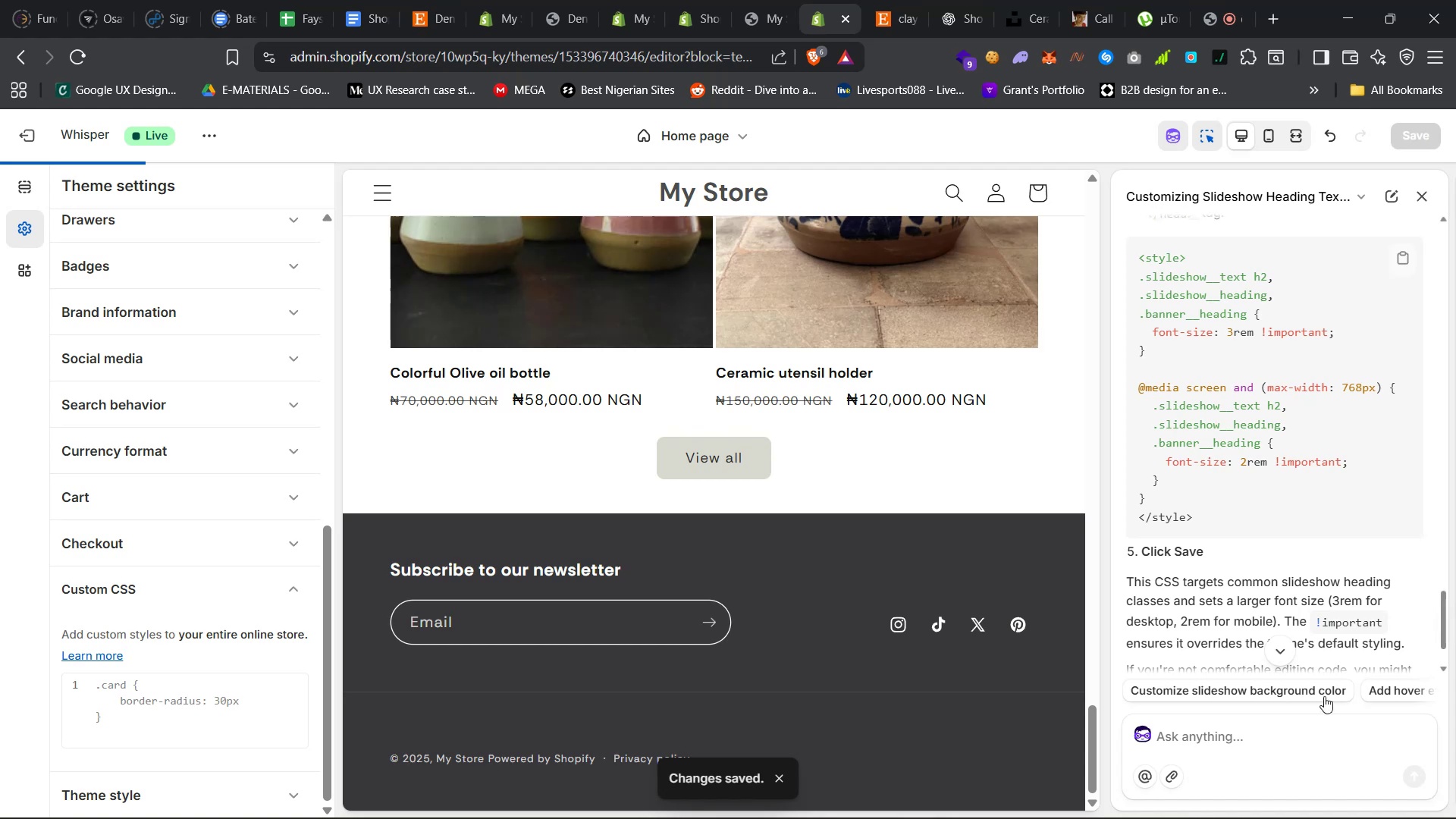 
left_click([1258, 723])
 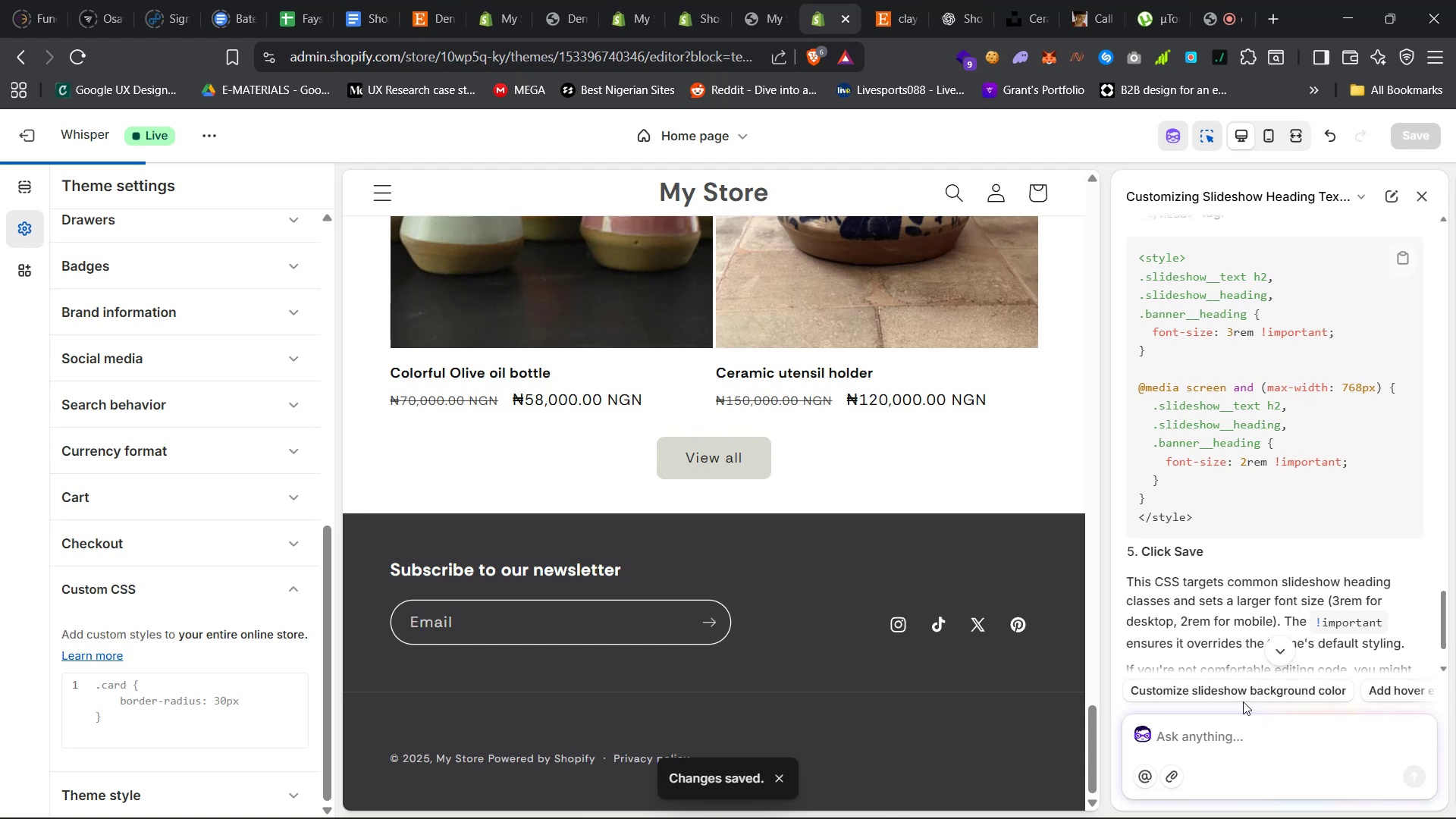 
scroll: coordinate [1250, 563], scroll_direction: down, amount: 54.0
 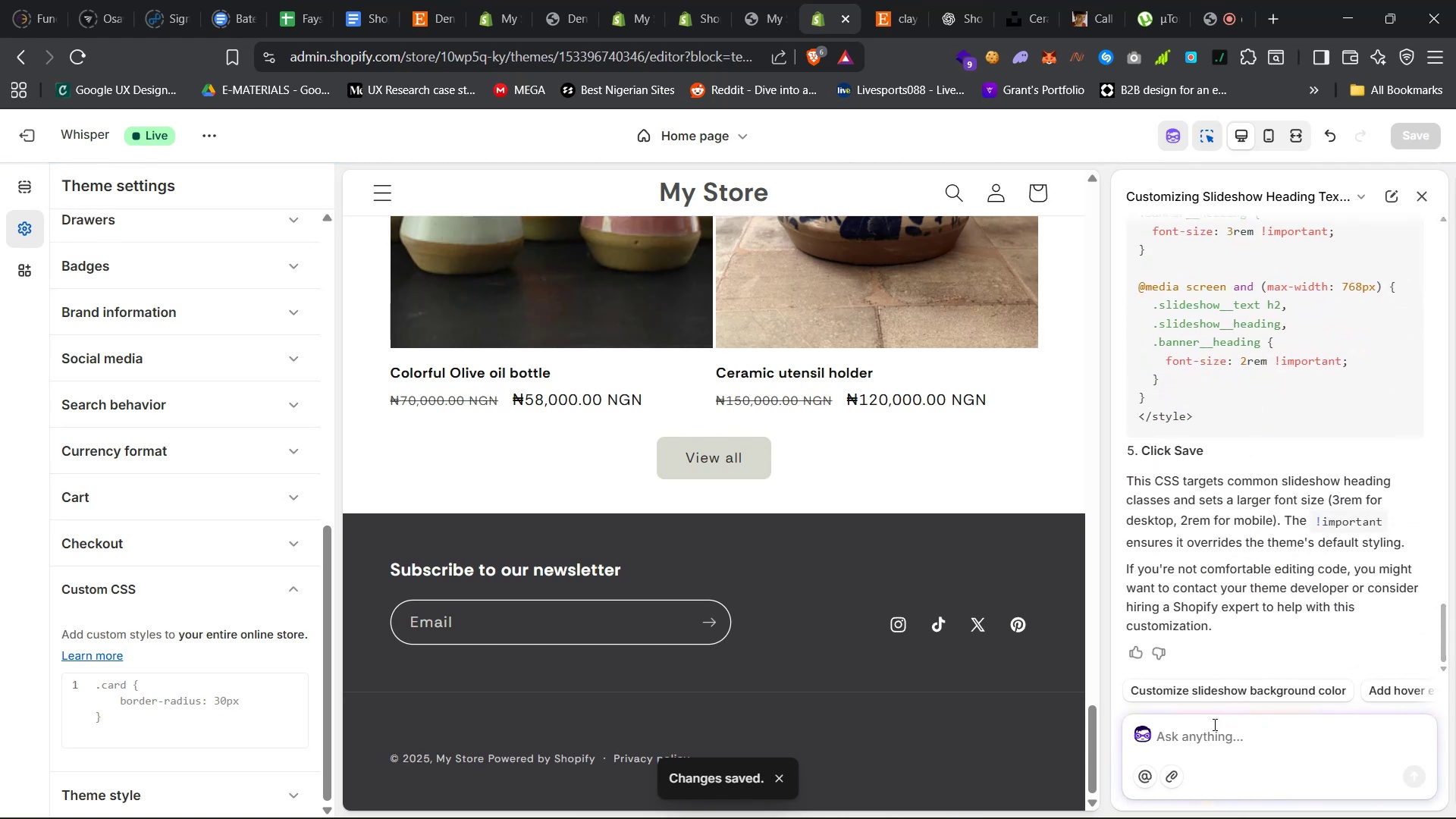 
left_click([1207, 728])
 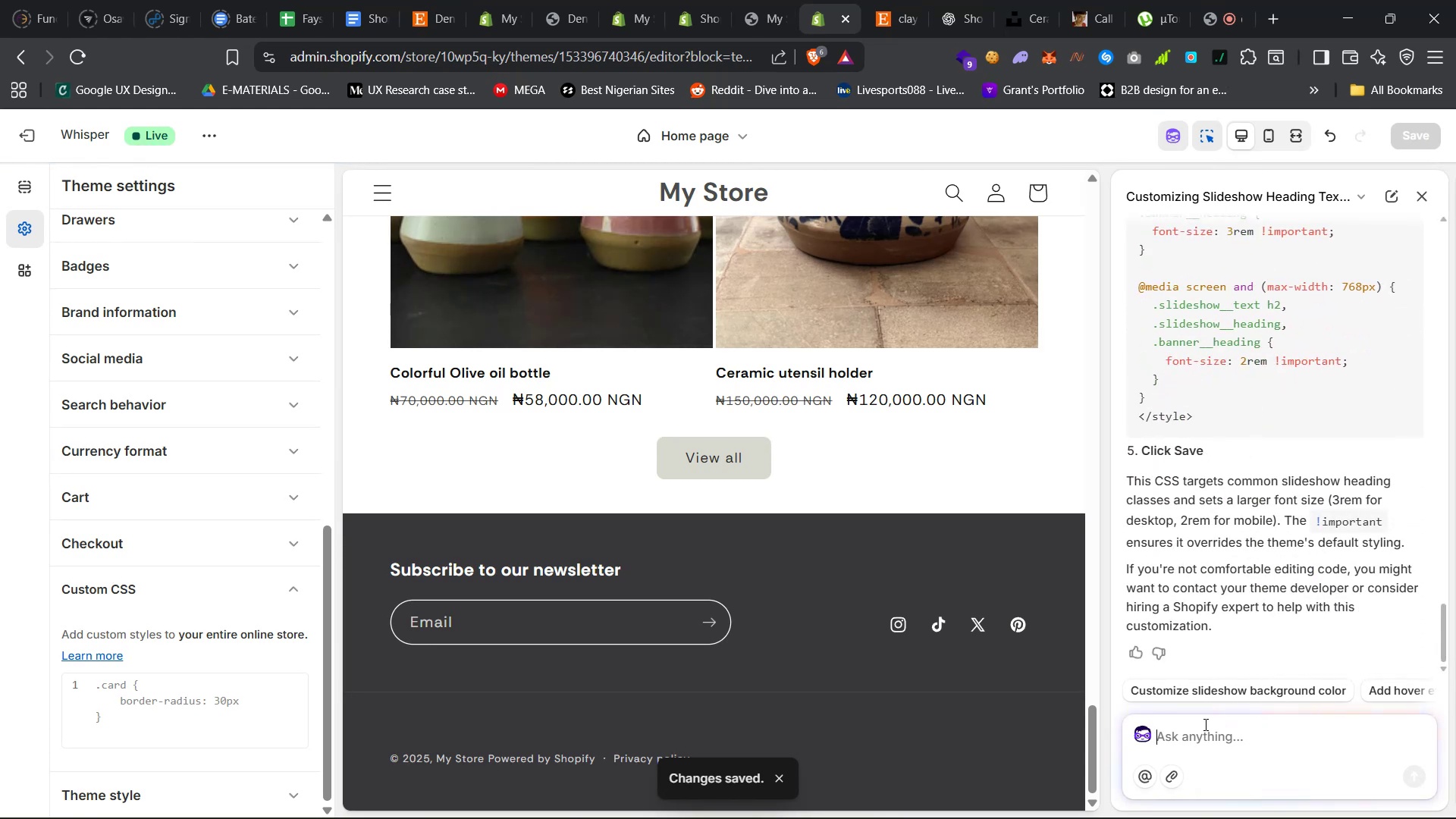 
type(can i go back if it goes wrong)
 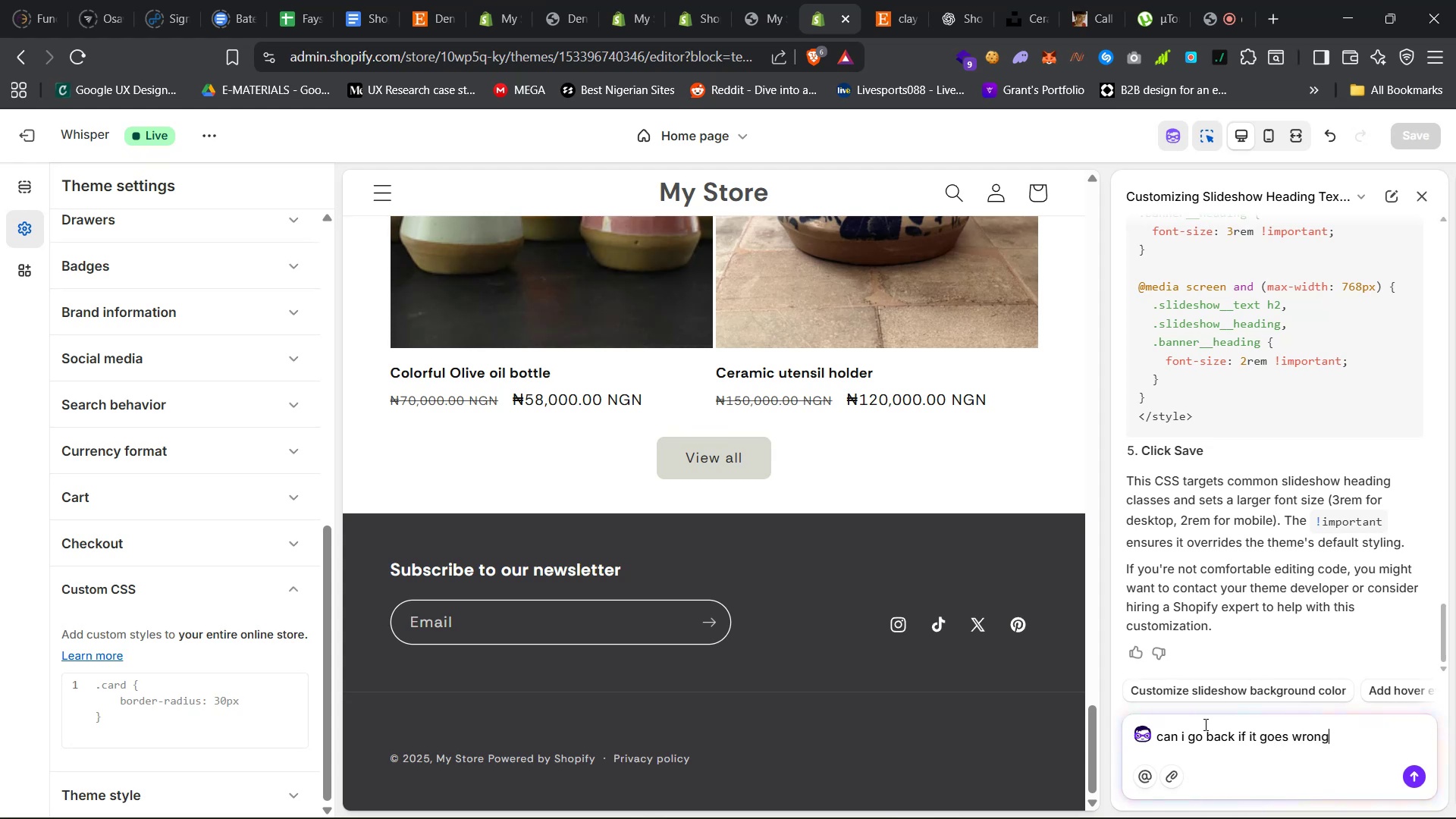 
key(Enter)
 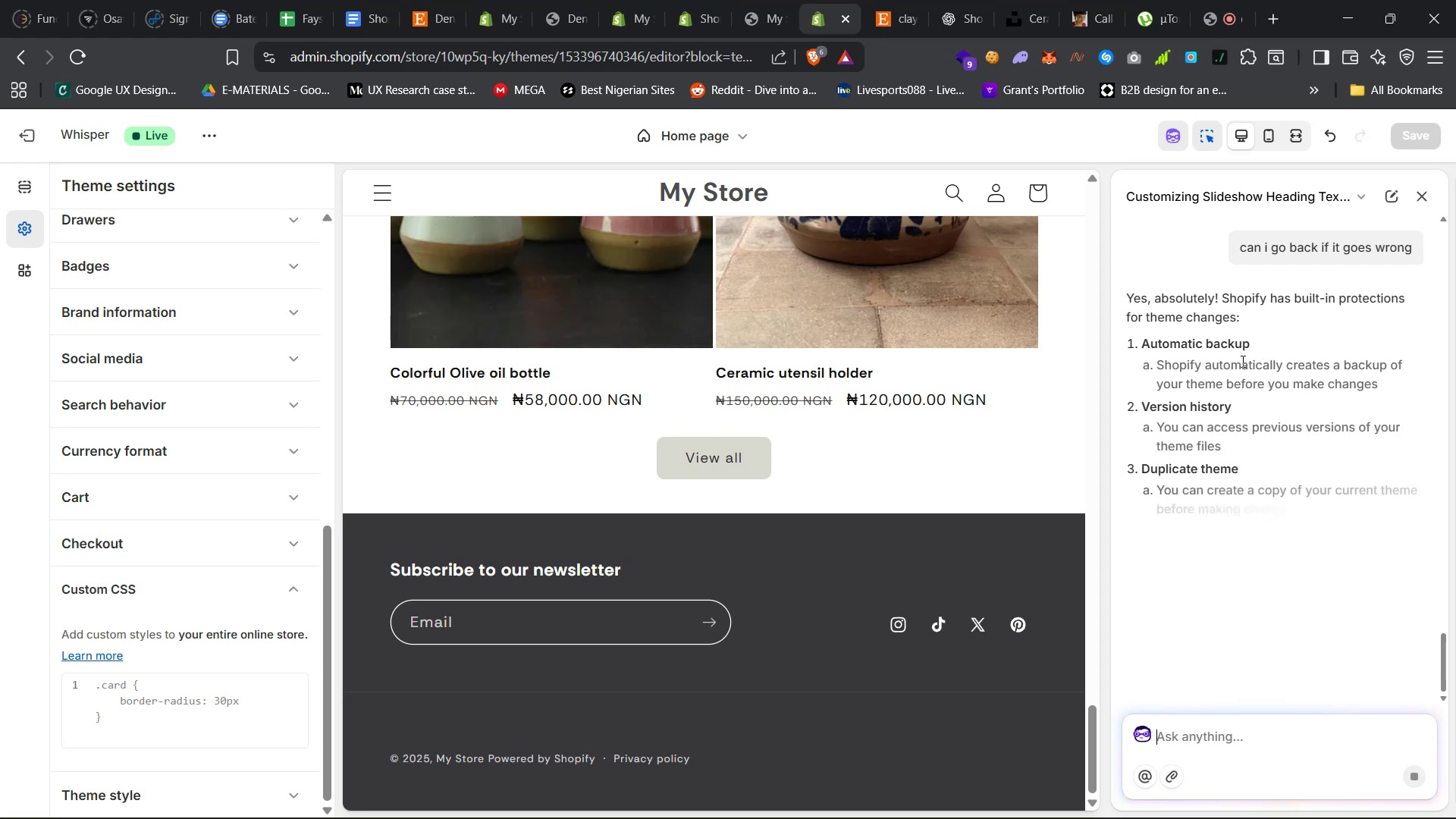 
wait(13.04)
 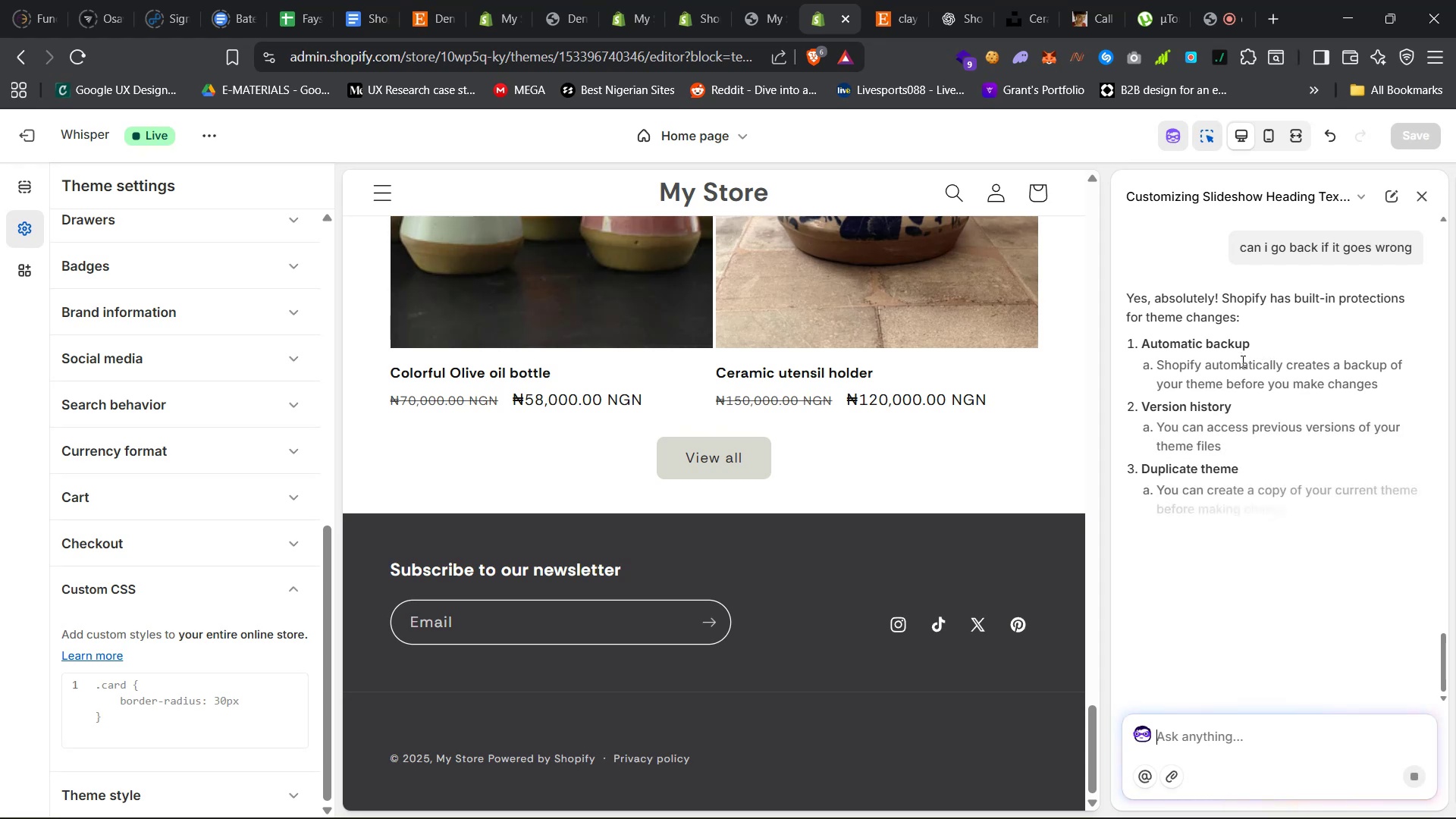 
mouse_move([688, 2])
 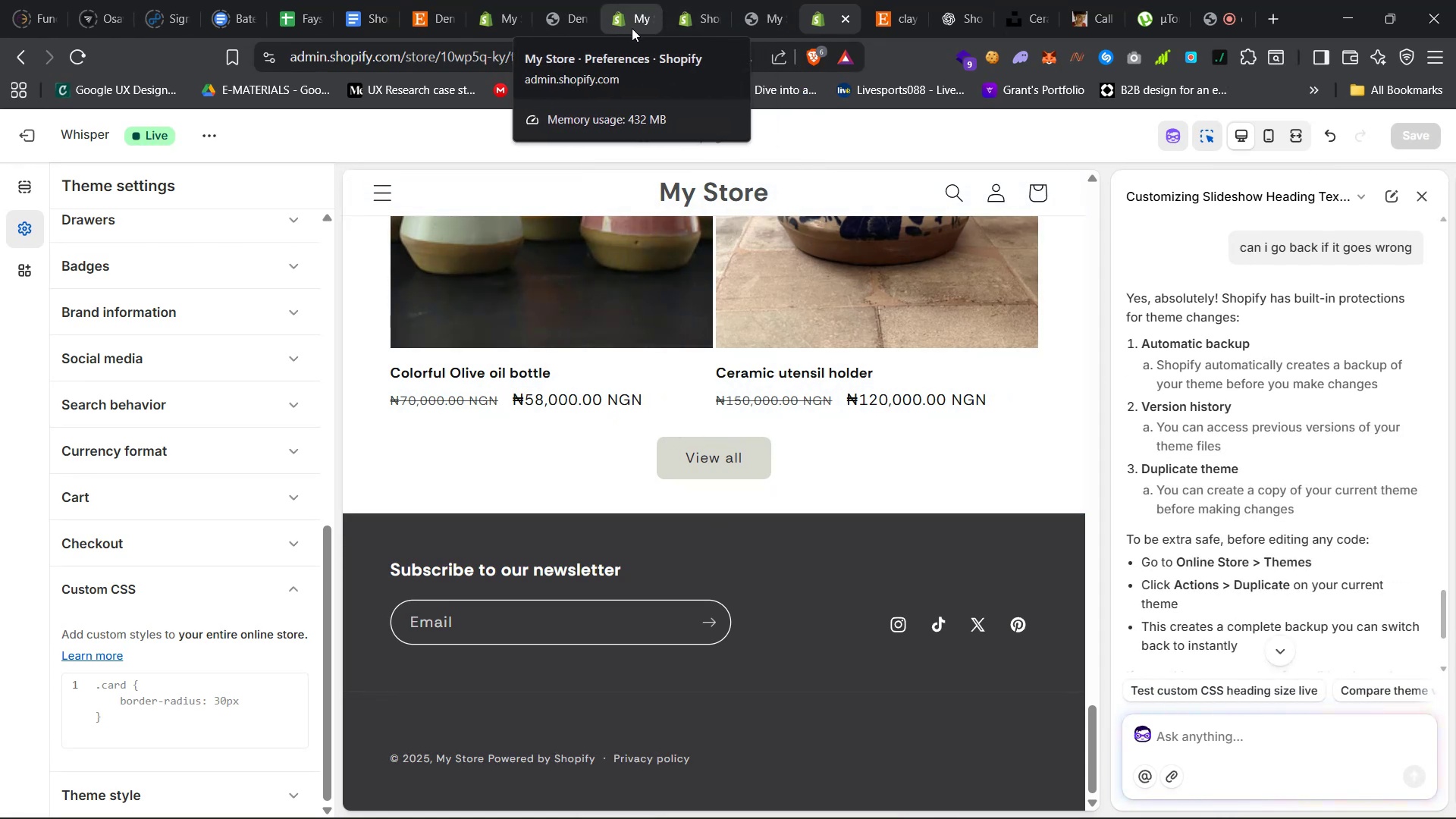 
left_click([613, 0])
 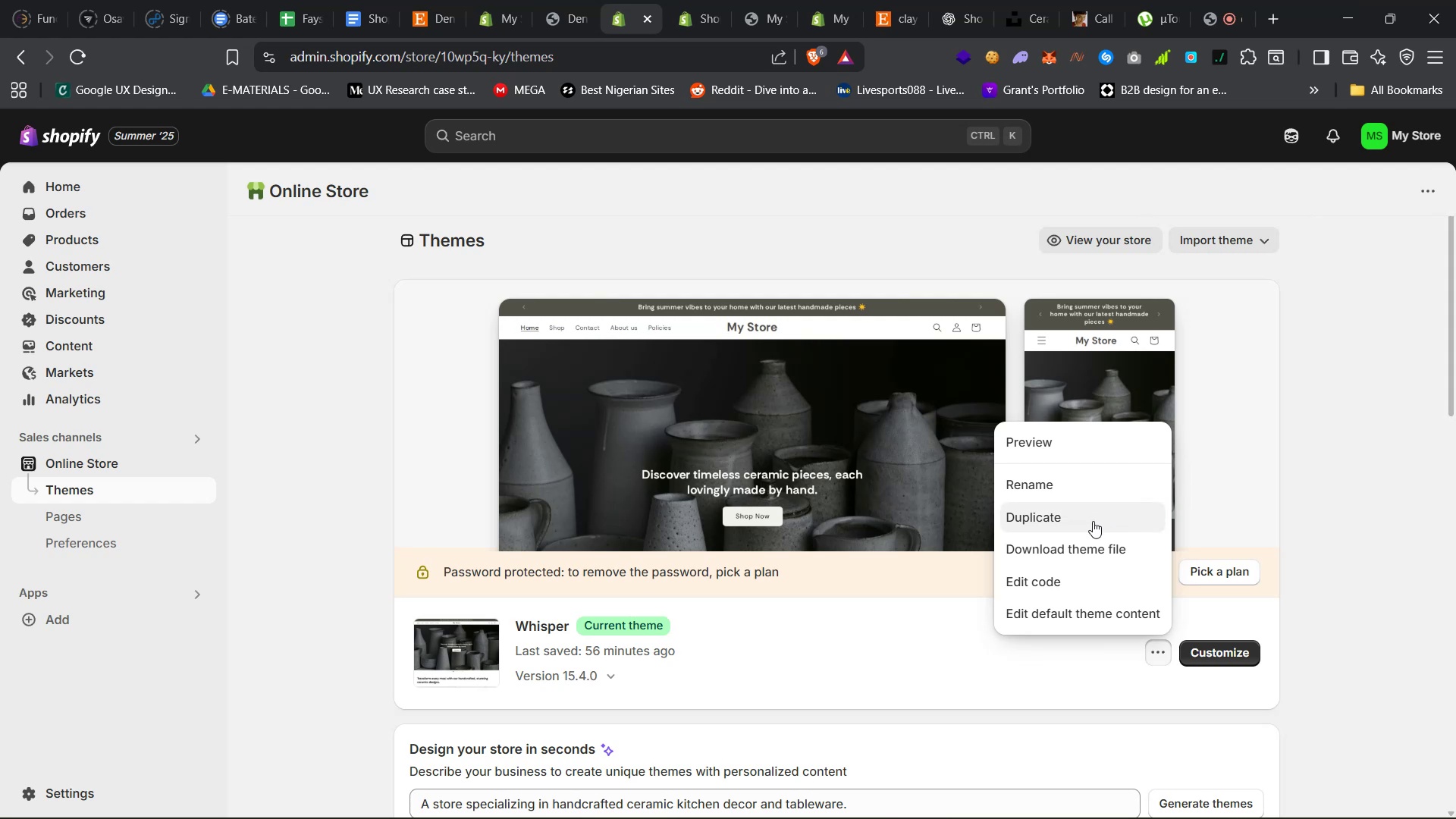 
left_click([1093, 521])
 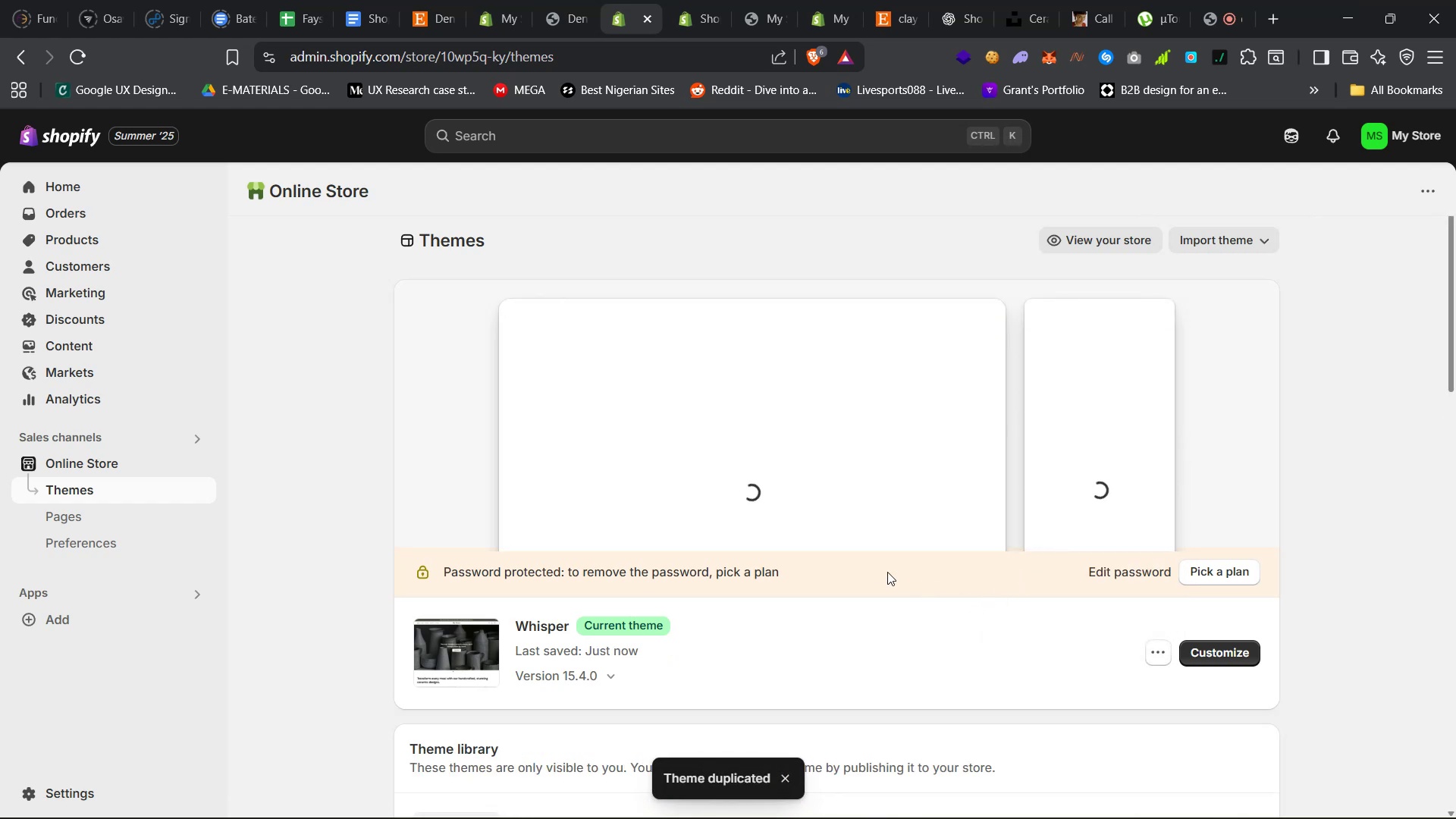 
scroll: coordinate [977, 549], scroll_direction: down, amount: 9.0
 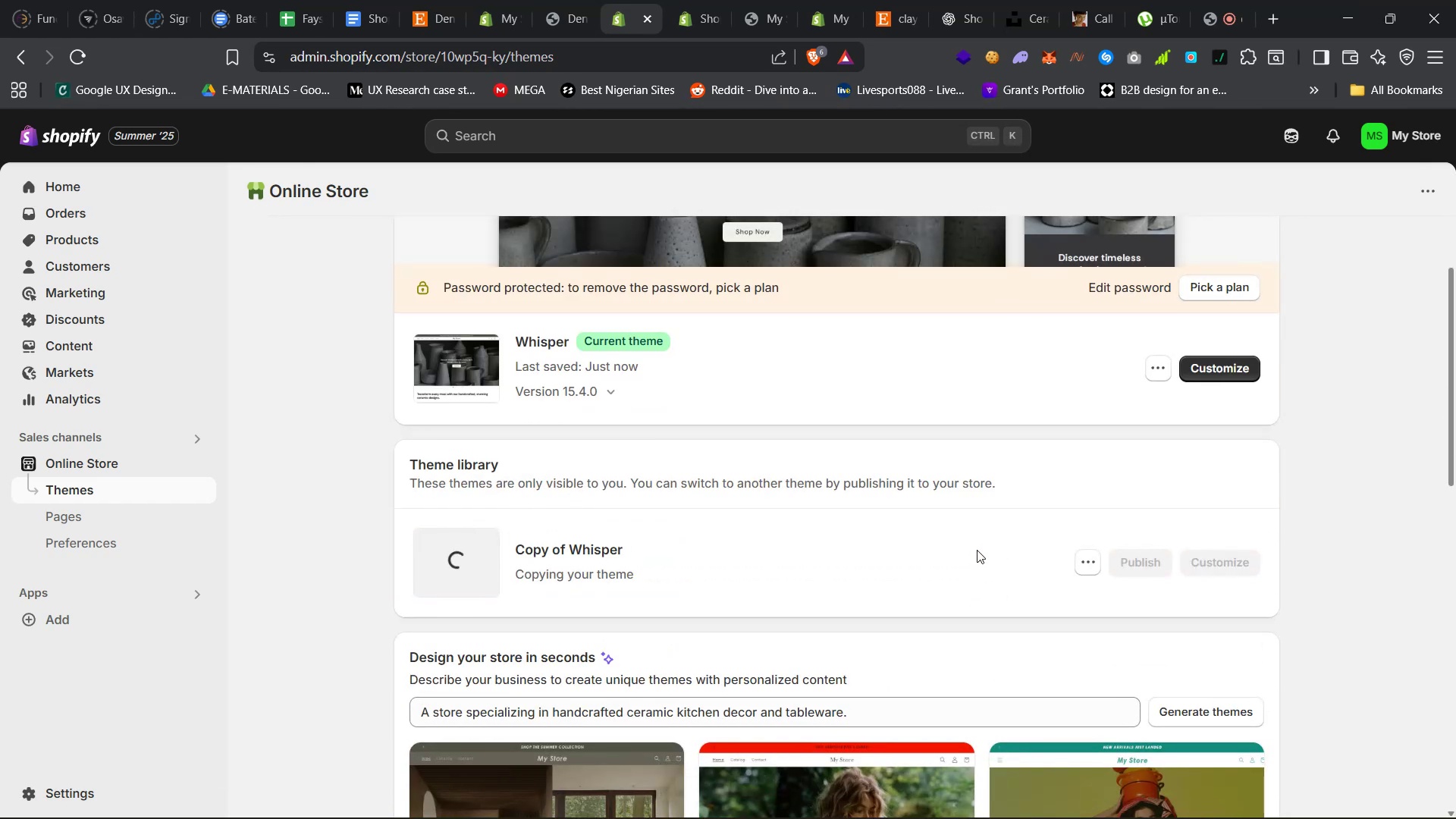 
wait(6.55)
 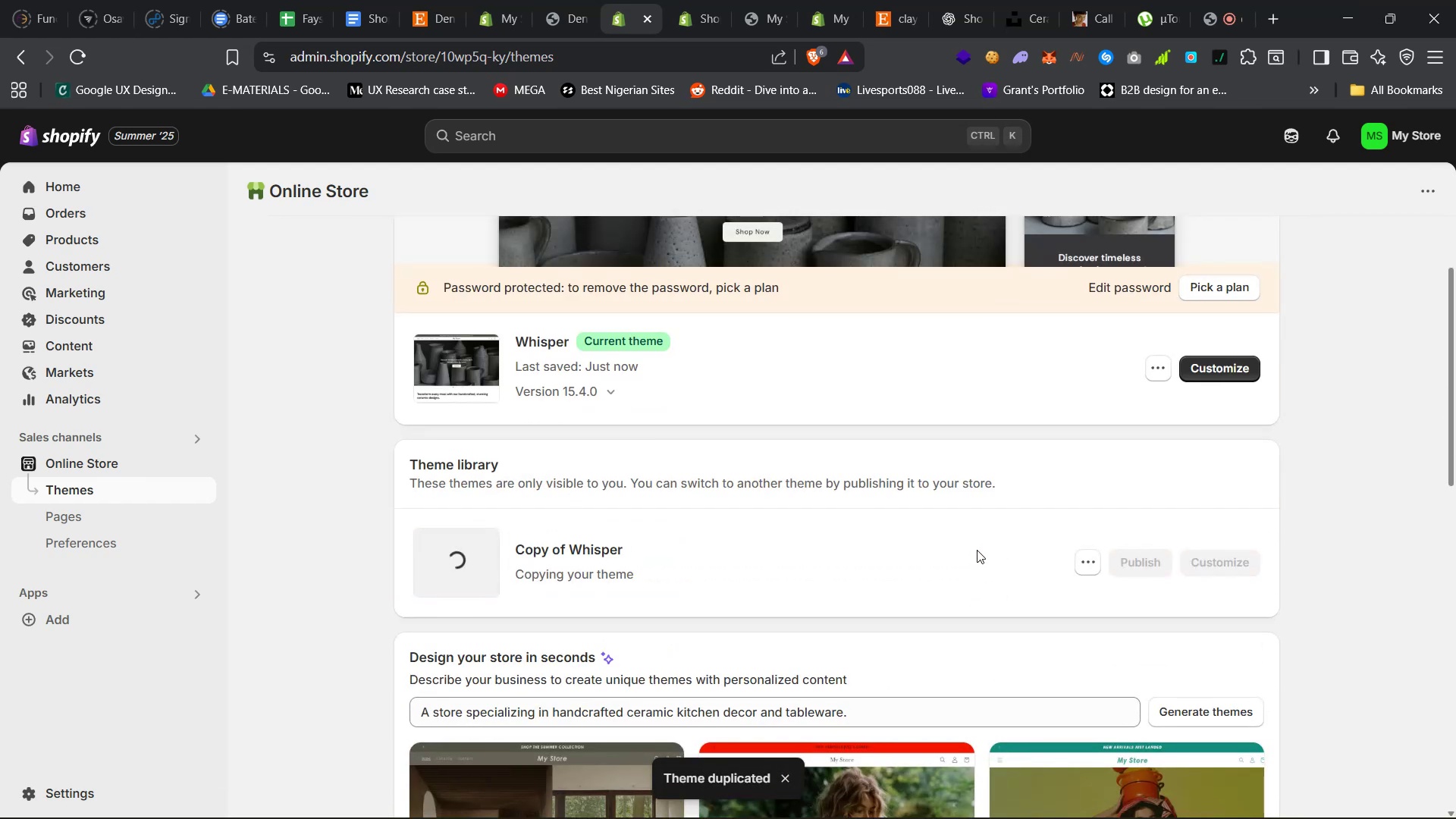 
left_click([688, 0])
 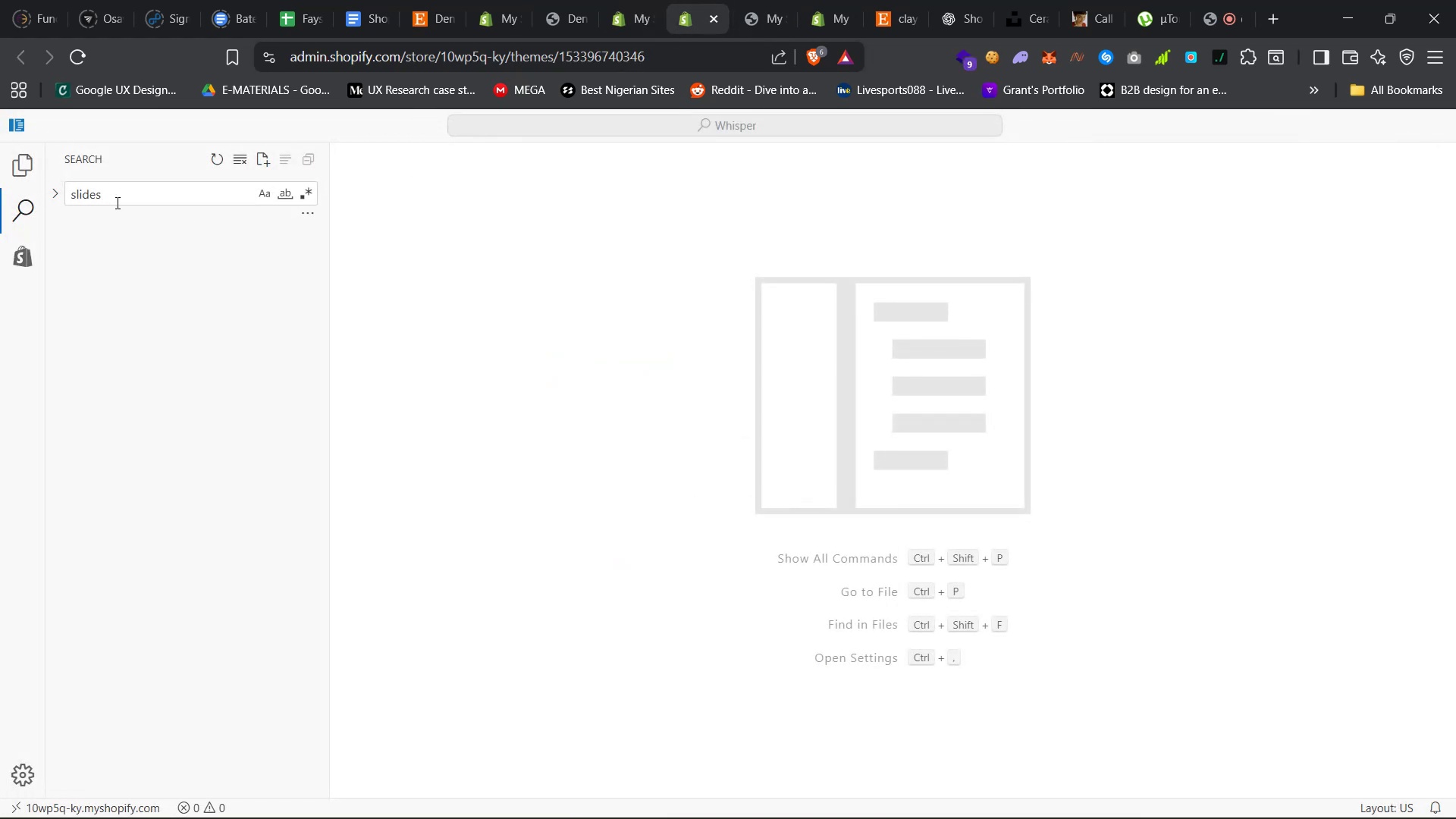 
left_click_drag(start_coordinate=[137, 201], to_coordinate=[66, 200])
 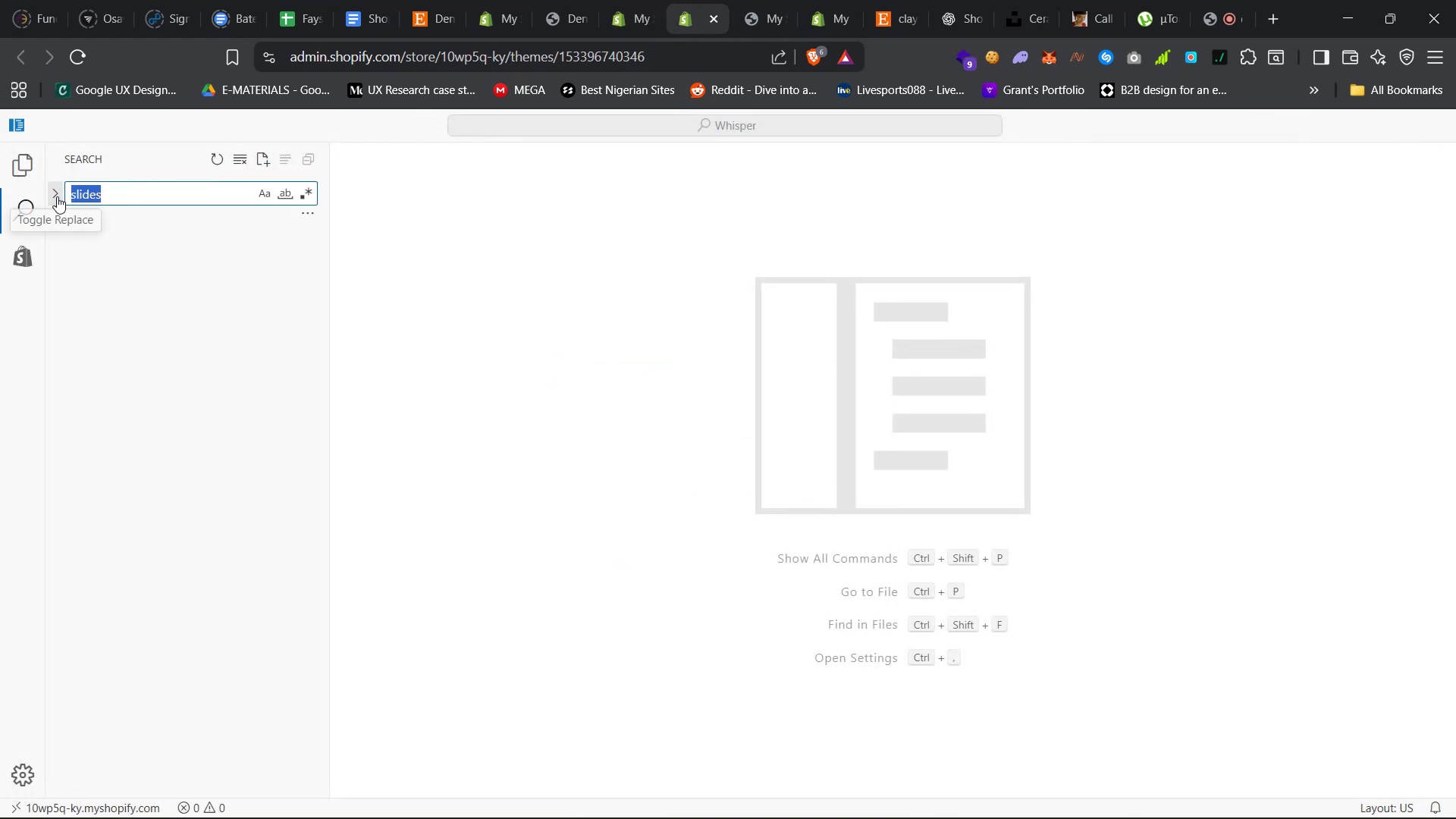 
key(Backspace)
 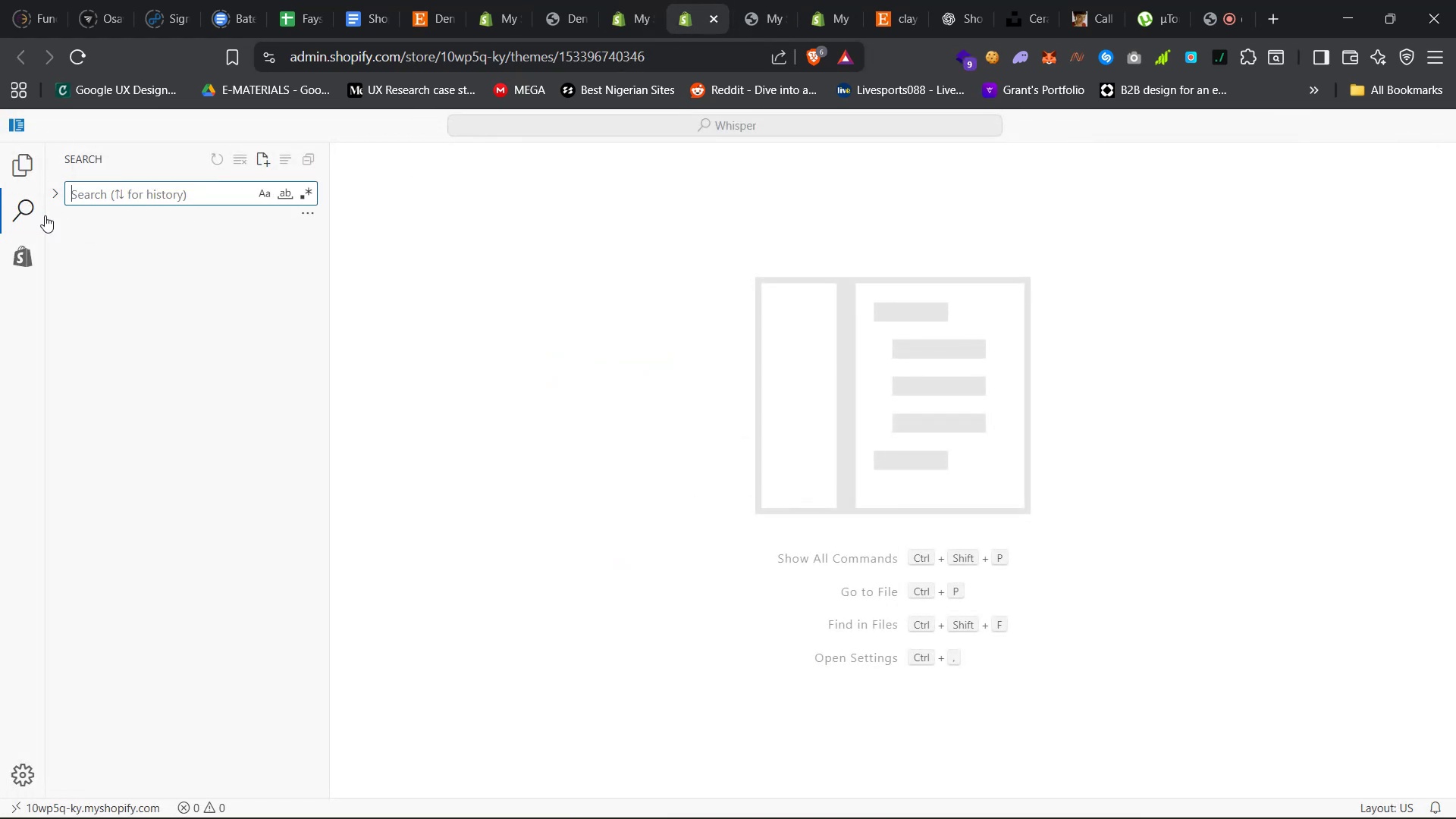 
left_click([19, 168])
 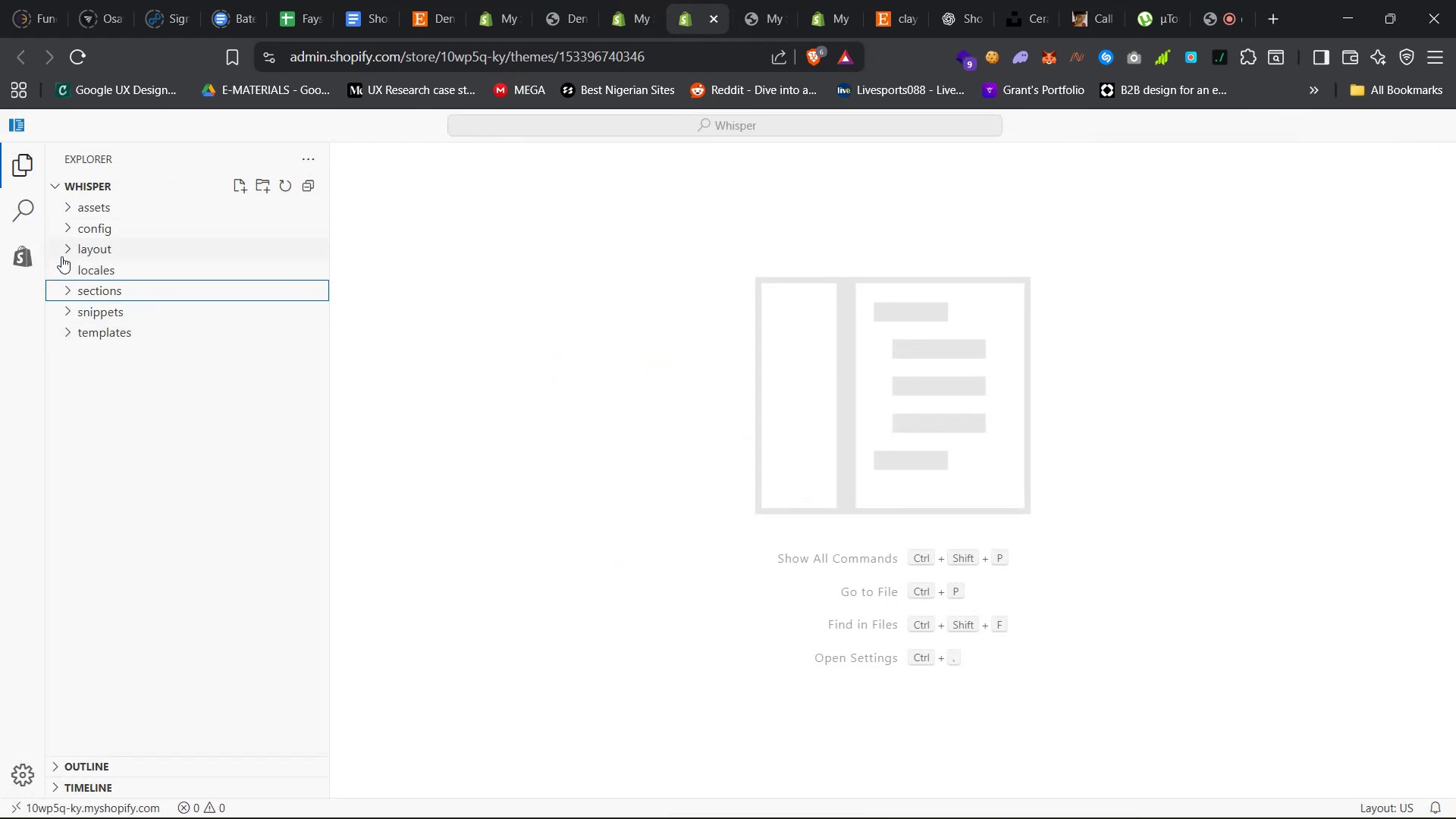 
left_click([61, 251])
 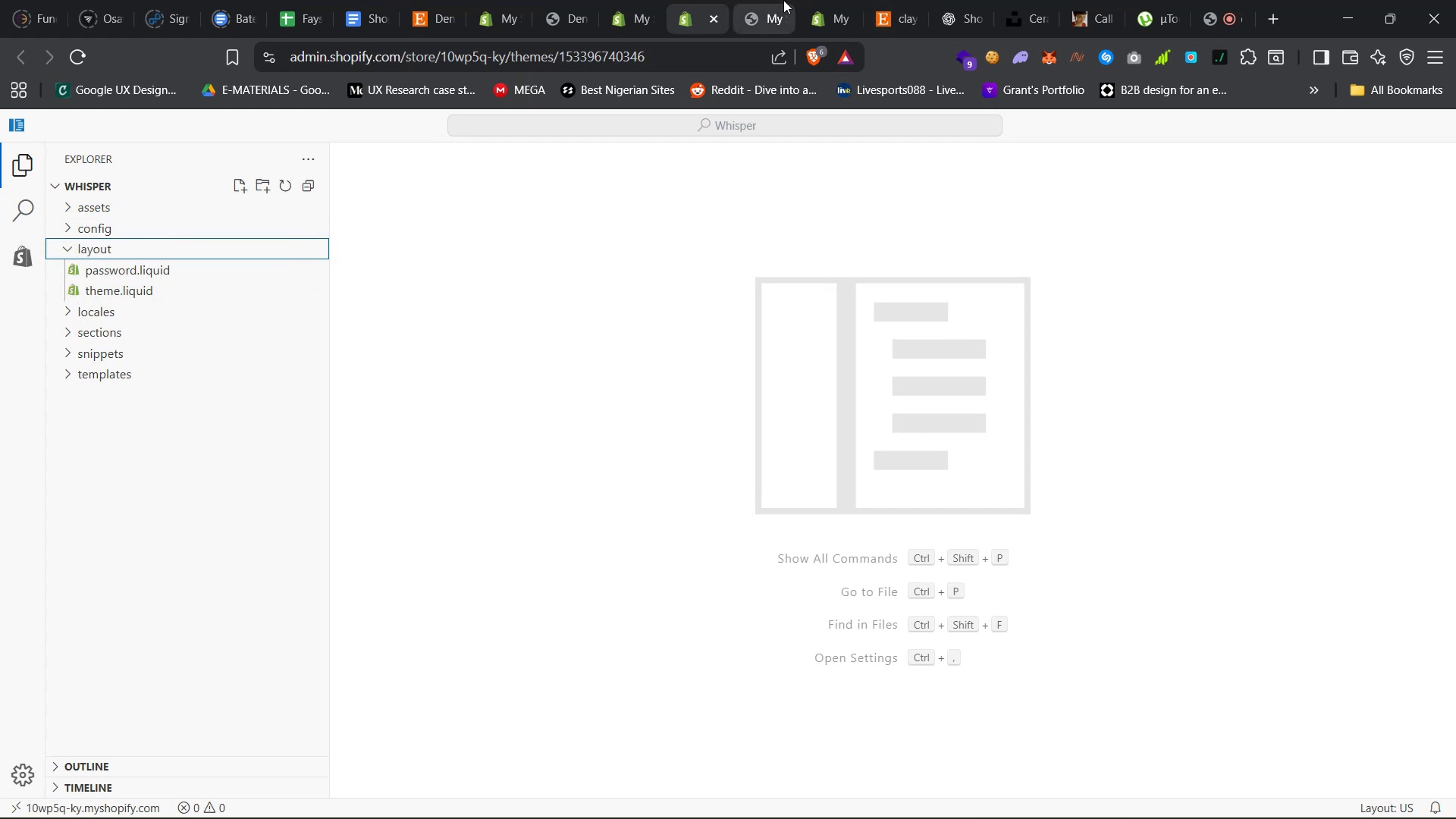 
left_click([815, 0])
 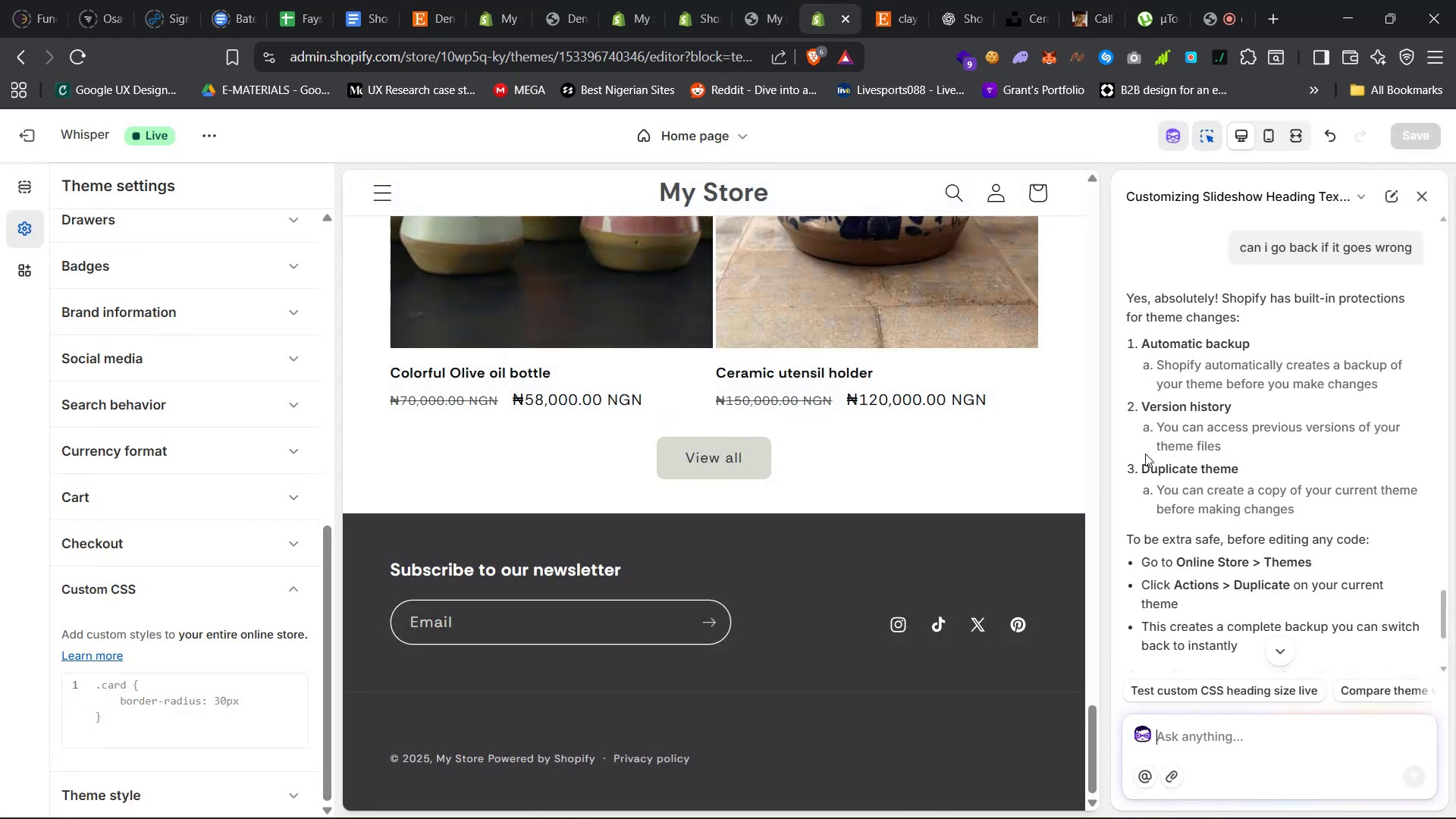 
scroll: coordinate [1190, 483], scroll_direction: up, amount: 15.0
 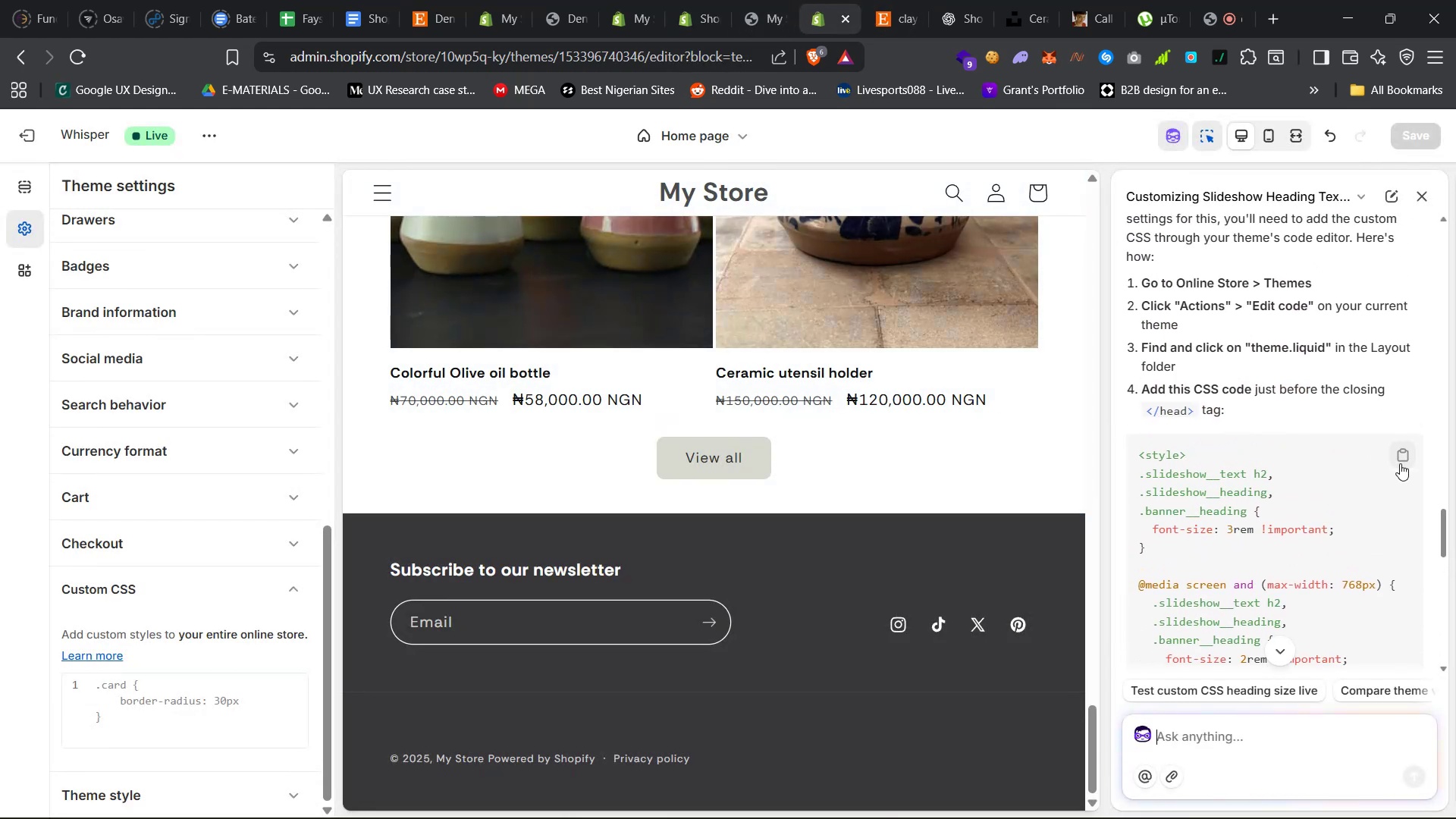 
left_click([1403, 457])
 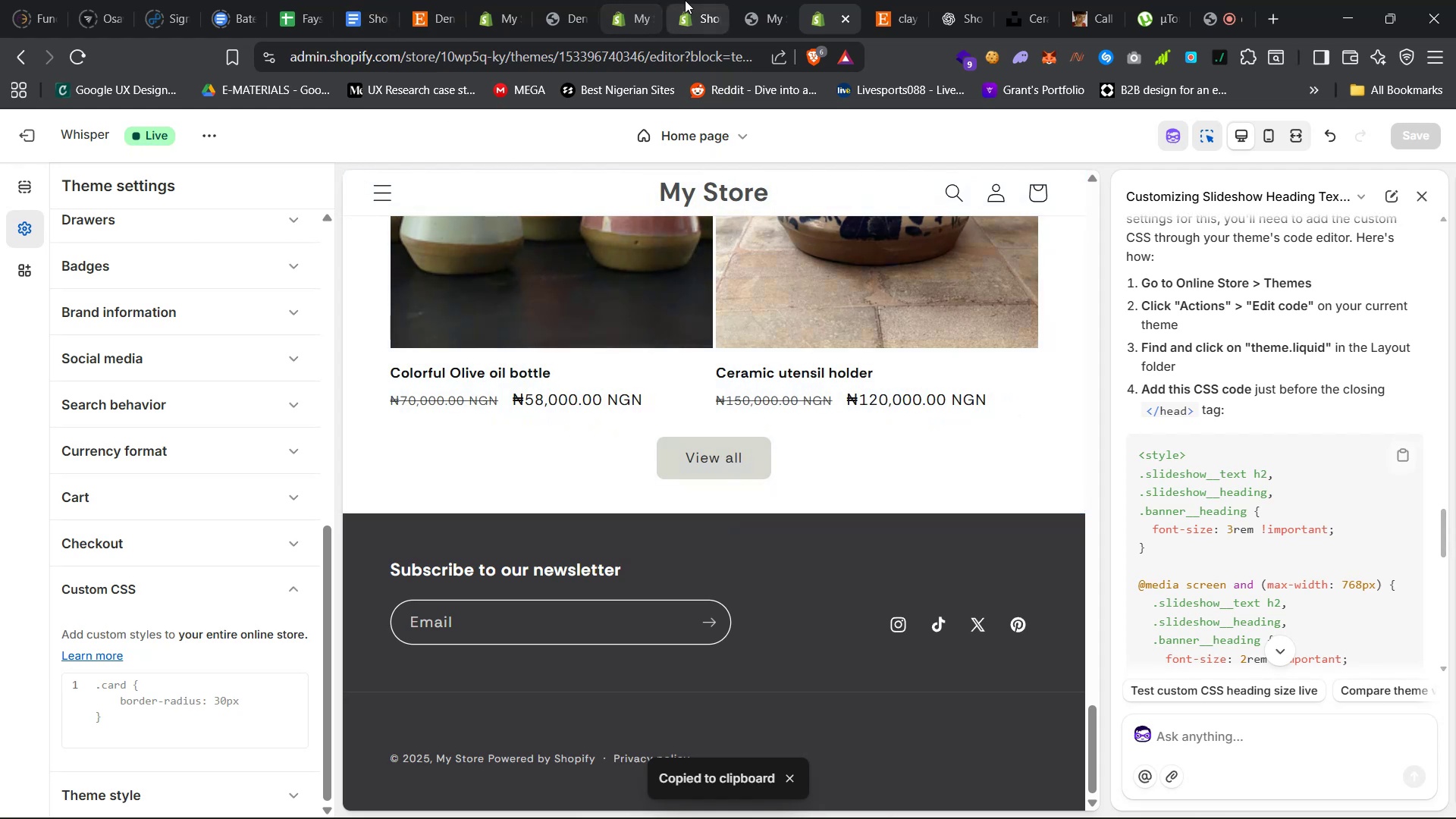 
left_click([620, 0])
 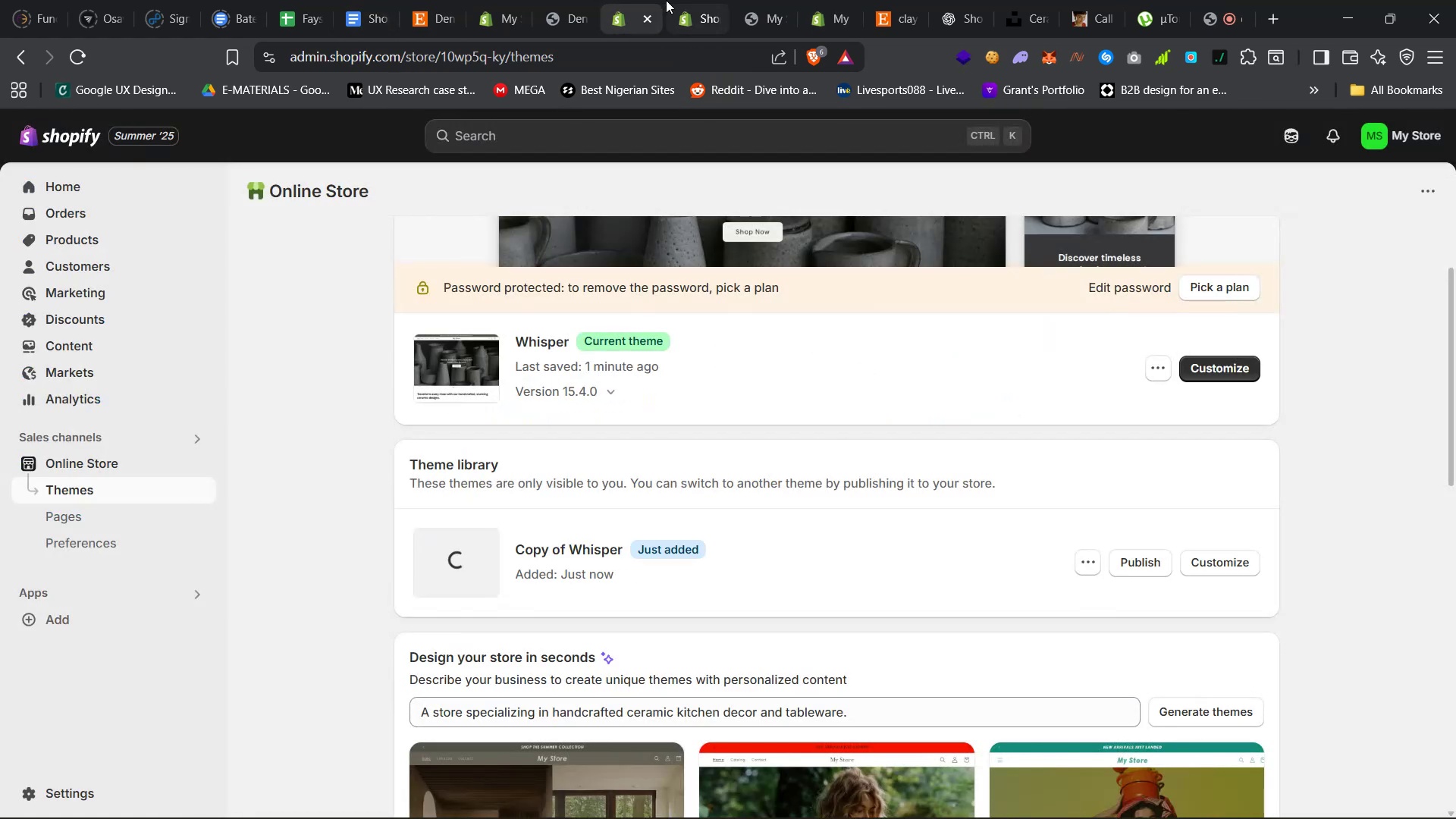 
left_click([682, 0])
 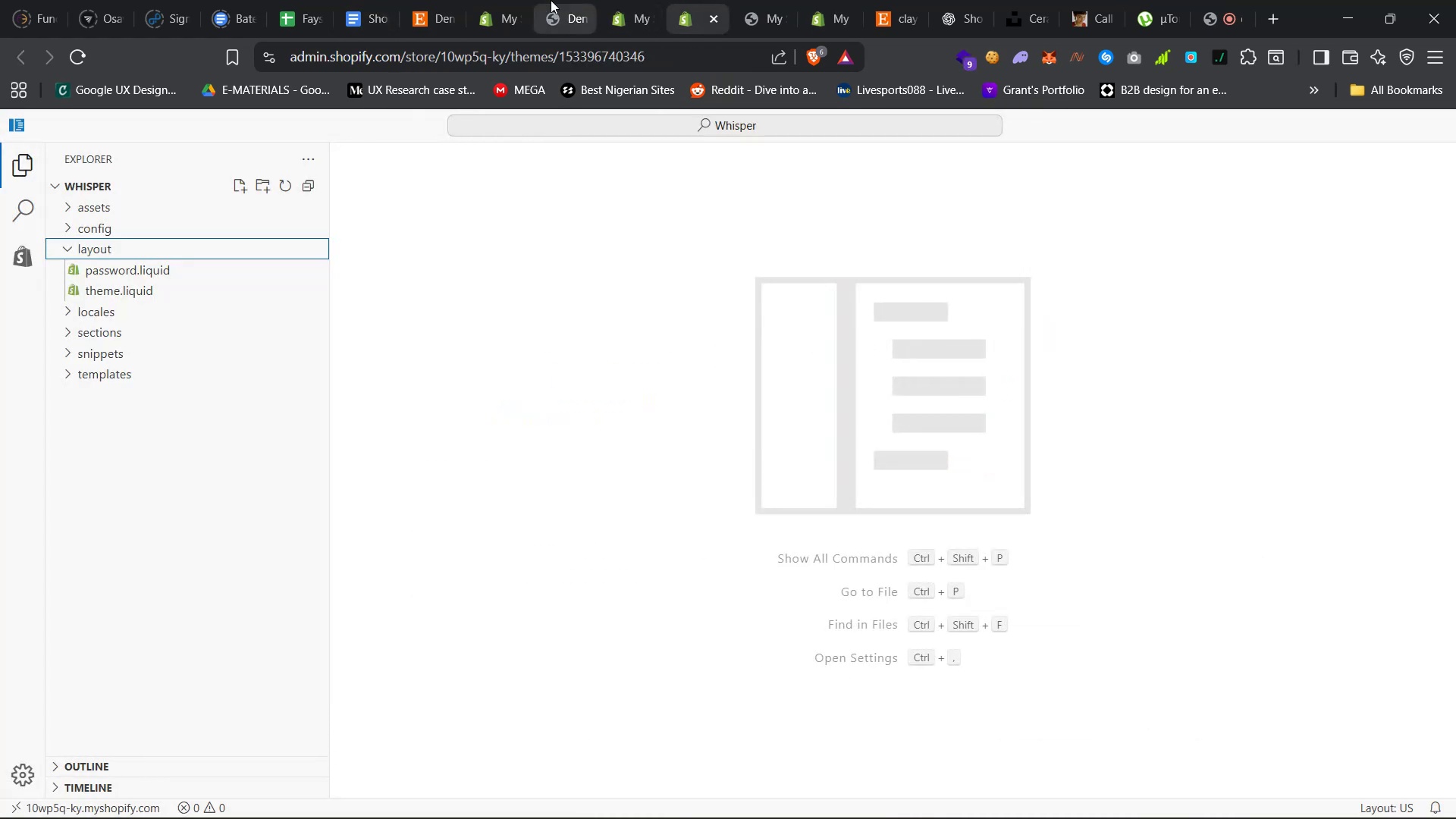 
left_click([549, 0])
 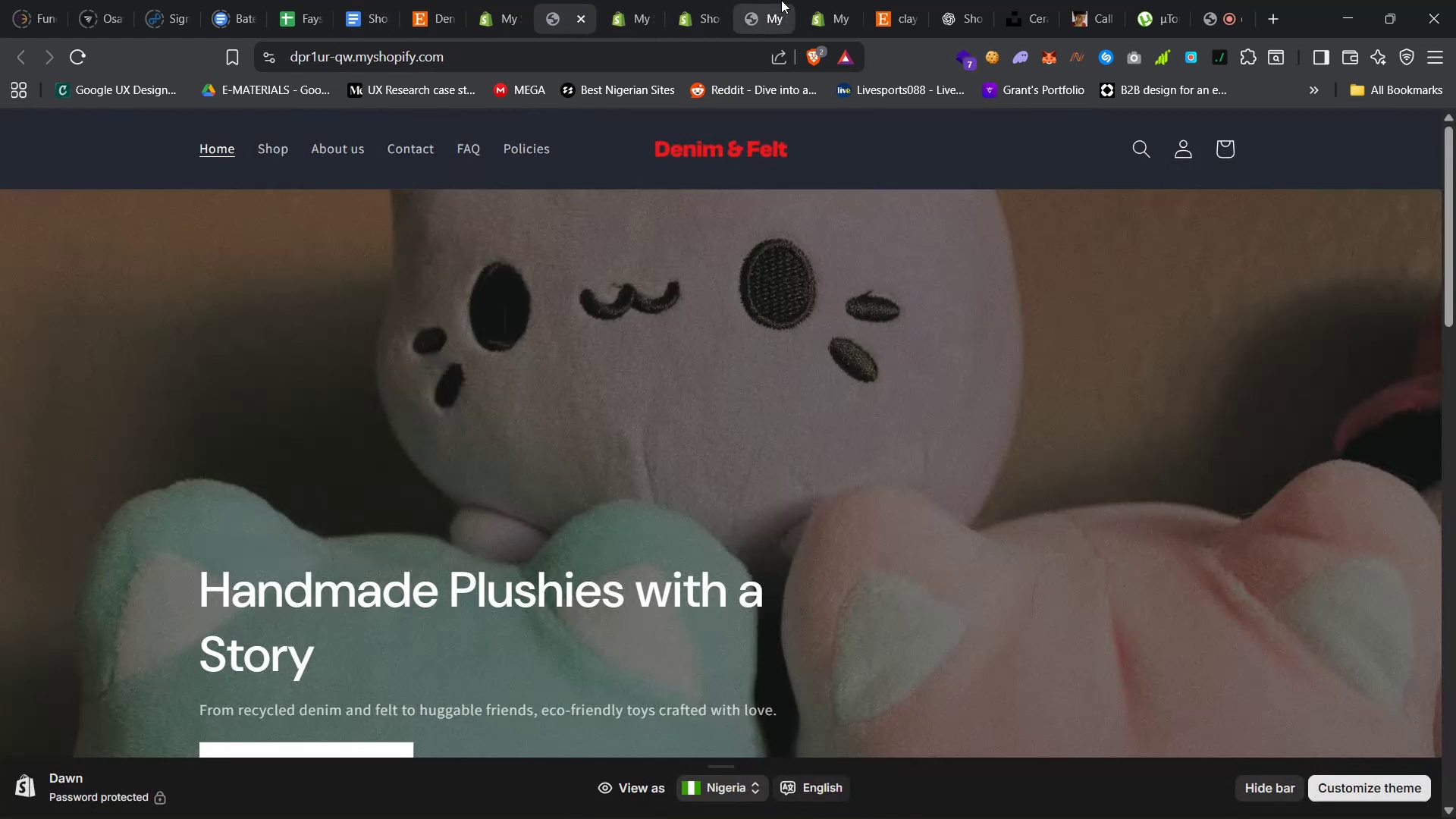 
left_click([767, 0])
 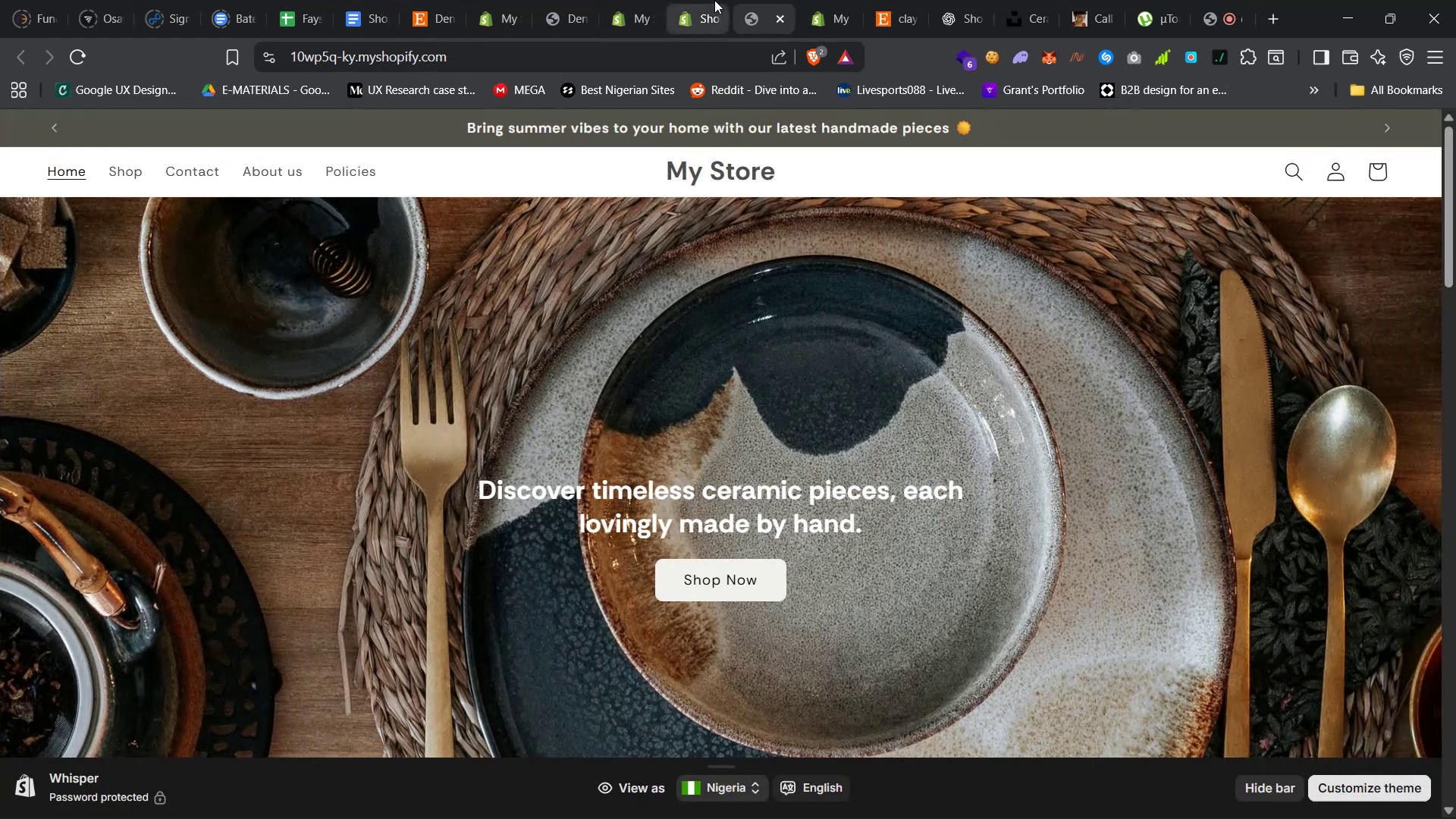 
left_click([695, 0])
 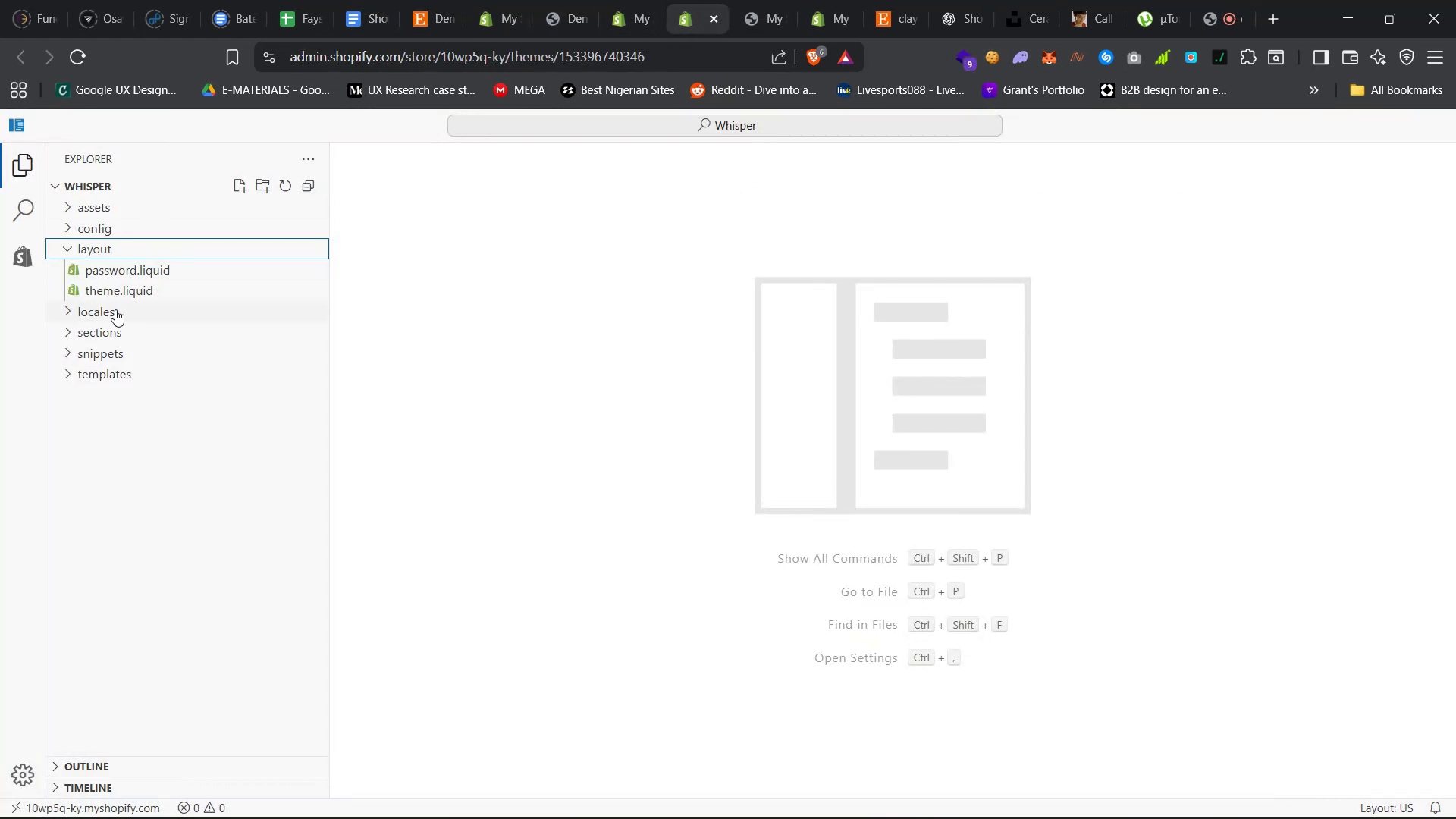 
left_click([155, 287])
 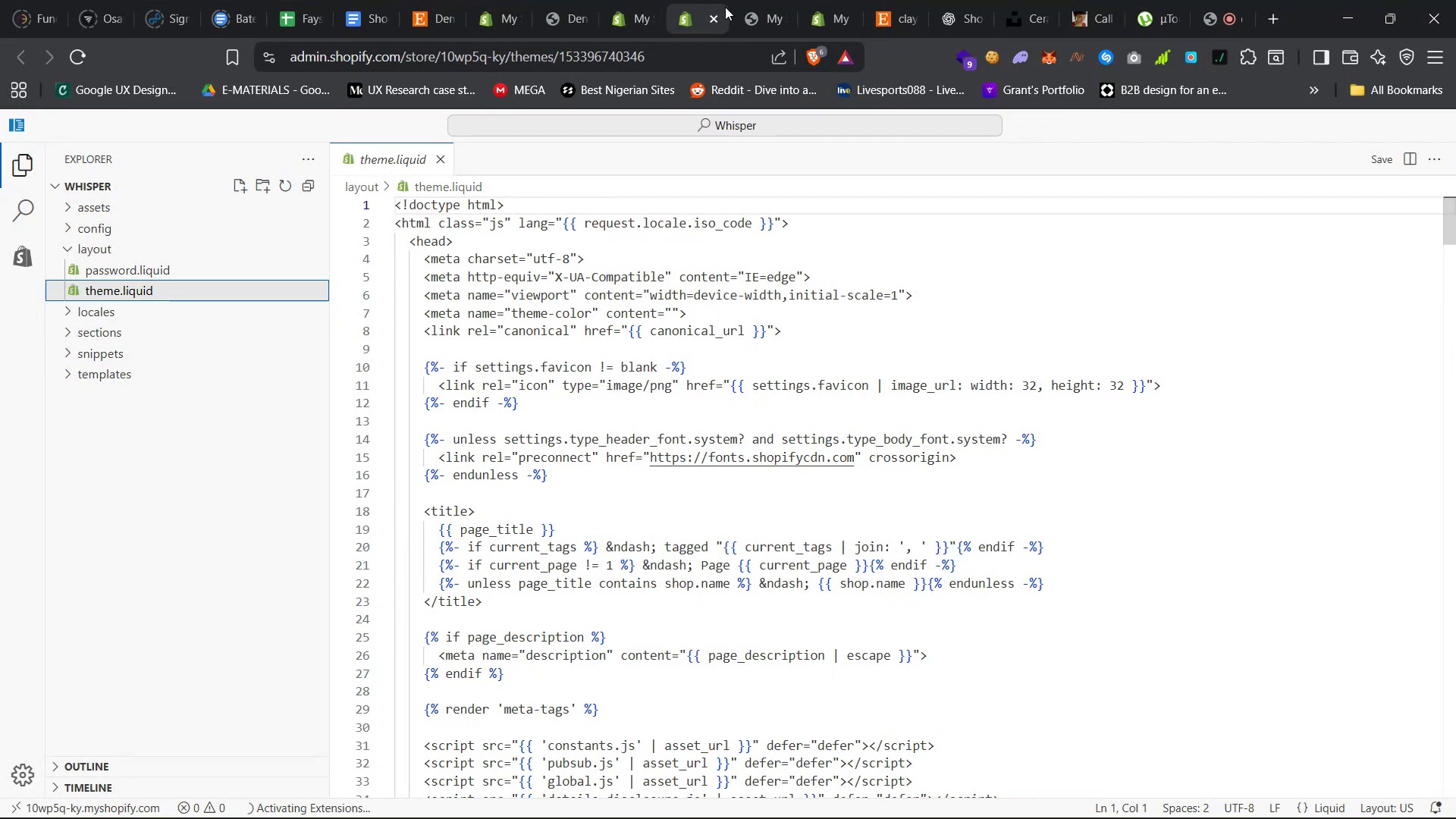 
wait(5.17)
 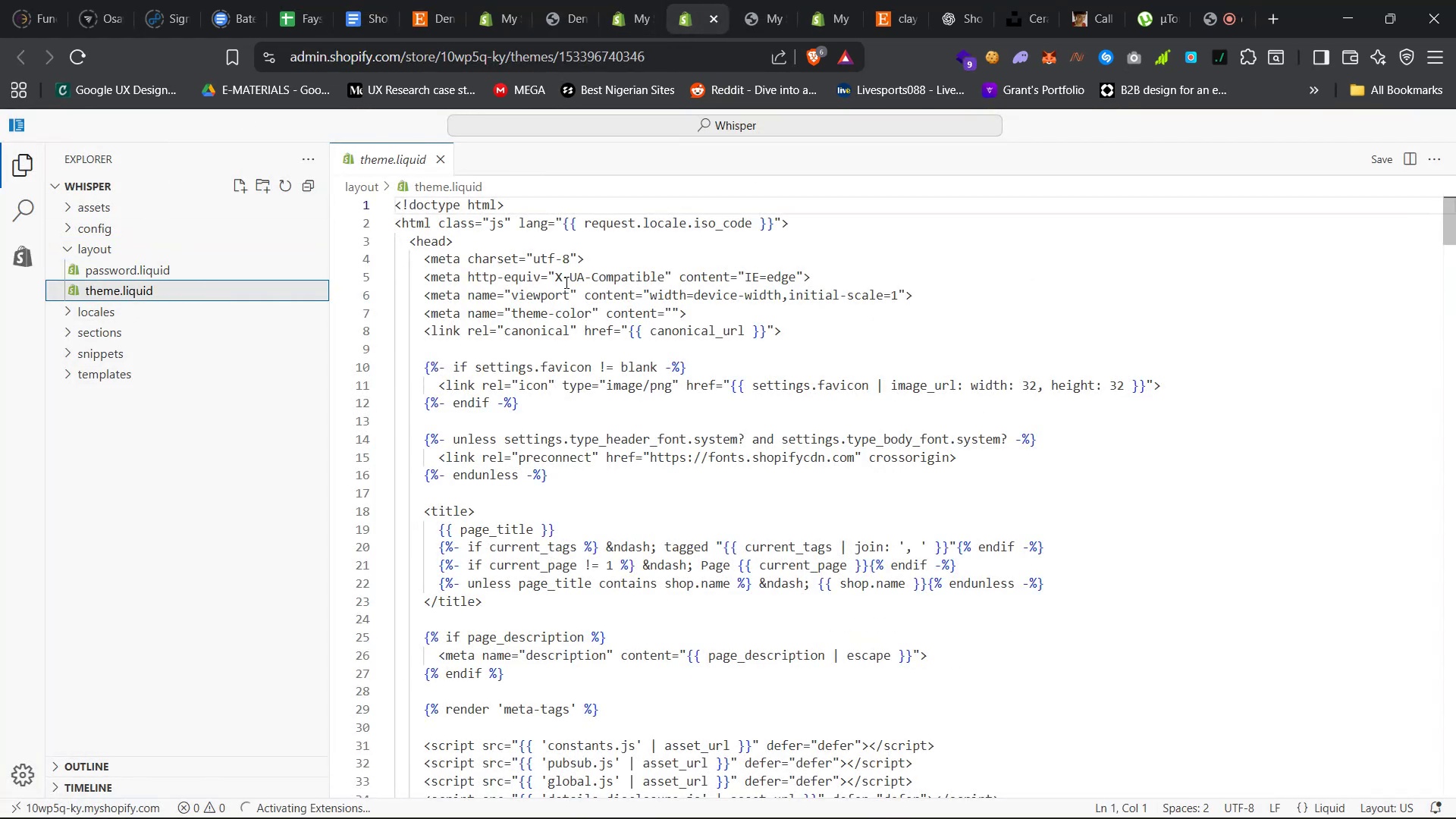 
left_click([813, 0])
 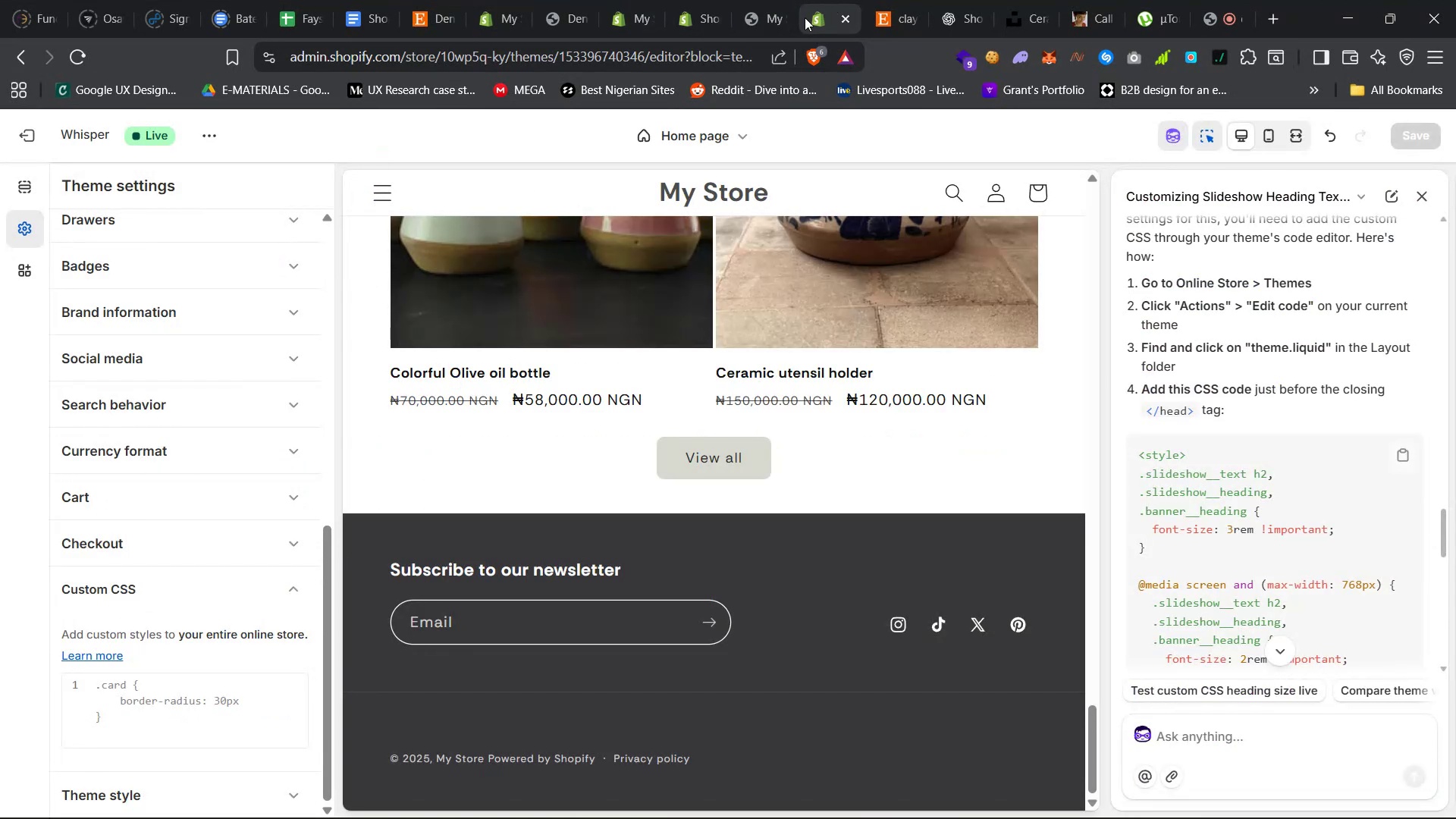 
left_click([626, 0])
 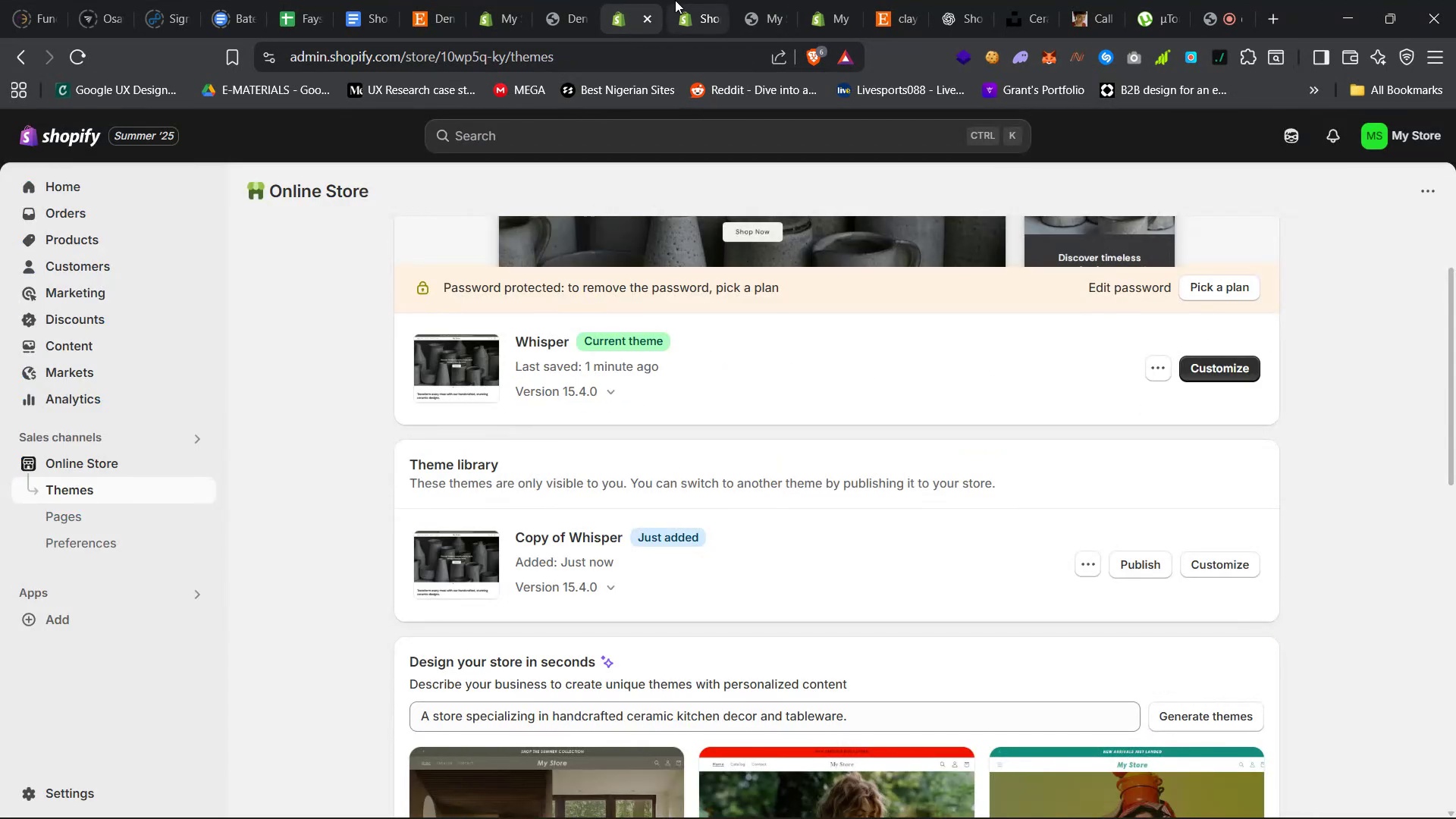 
left_click([689, 0])
 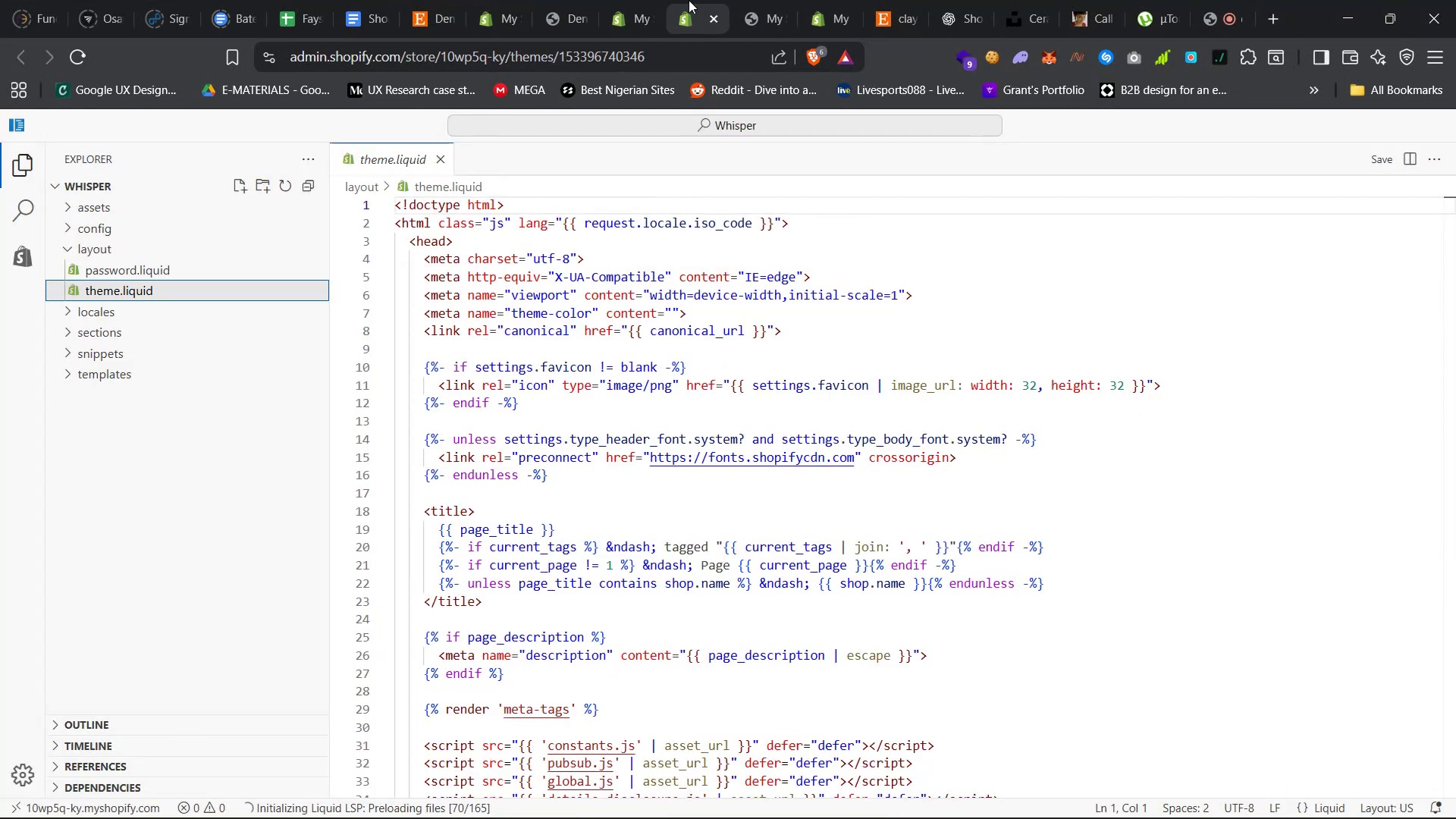 
left_click_drag(start_coordinate=[688, 0], to_coordinate=[745, 0])
 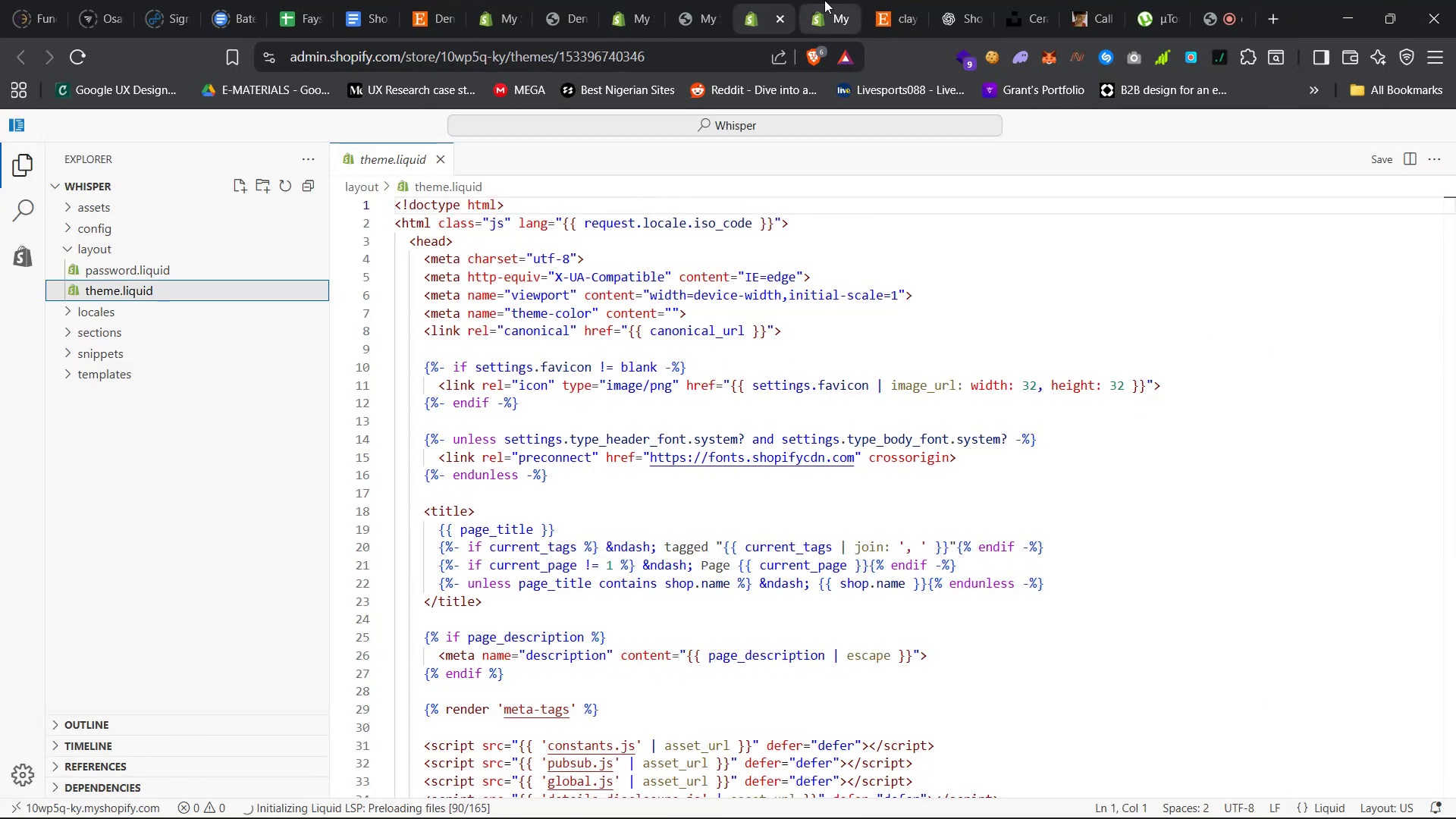 
left_click([821, 0])
 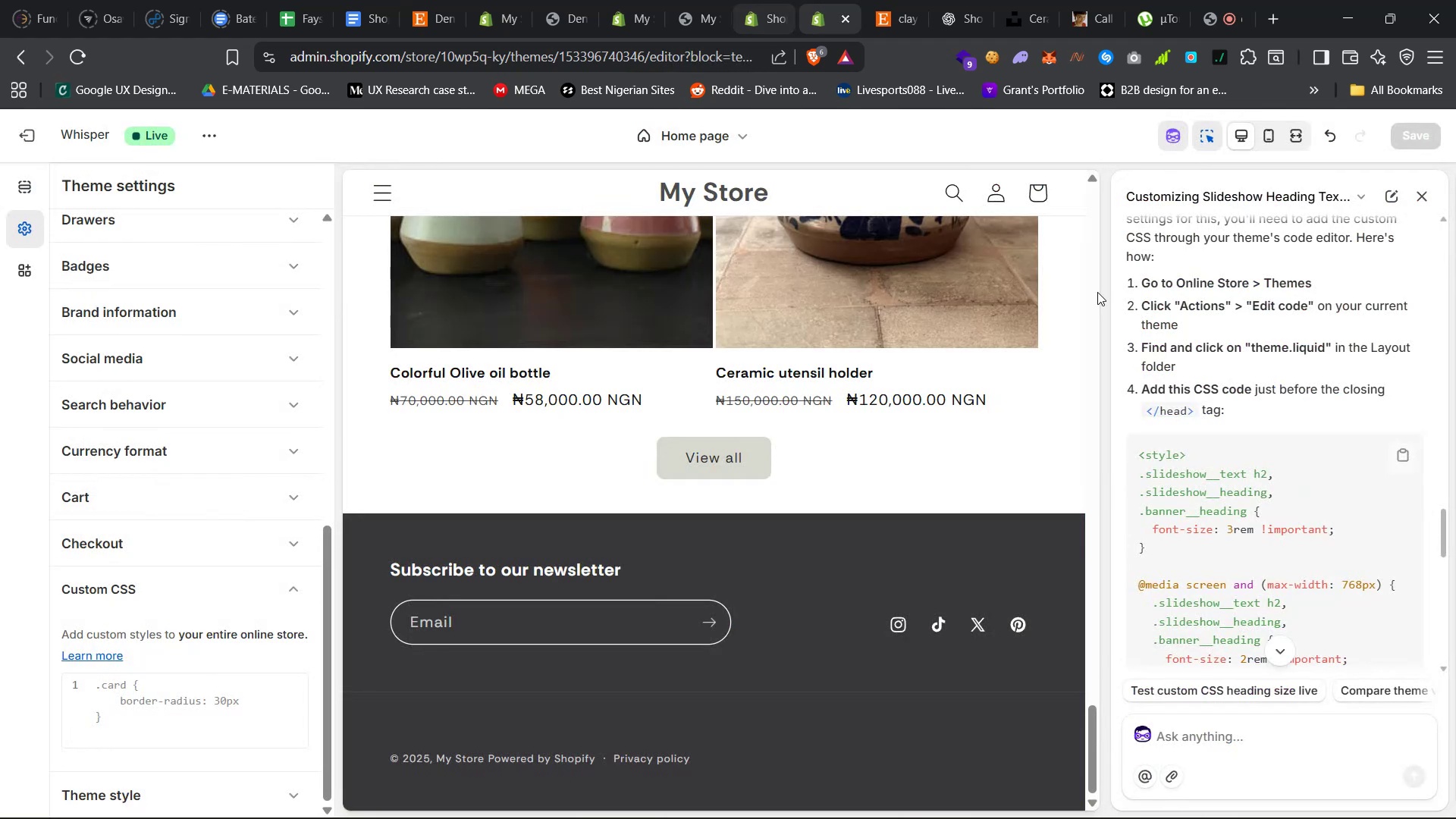 
left_click([1397, 458])
 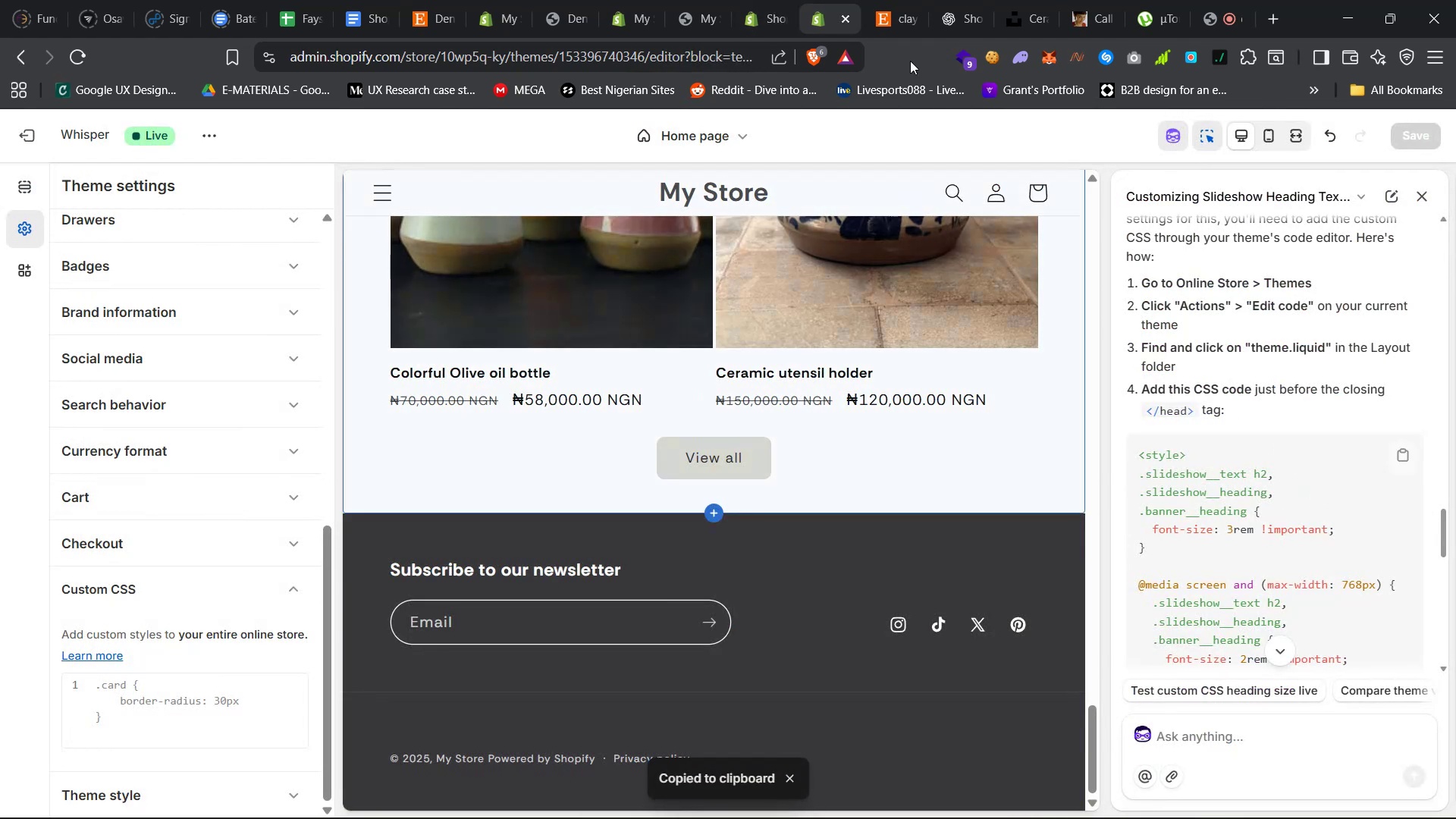 
left_click([758, 0])
 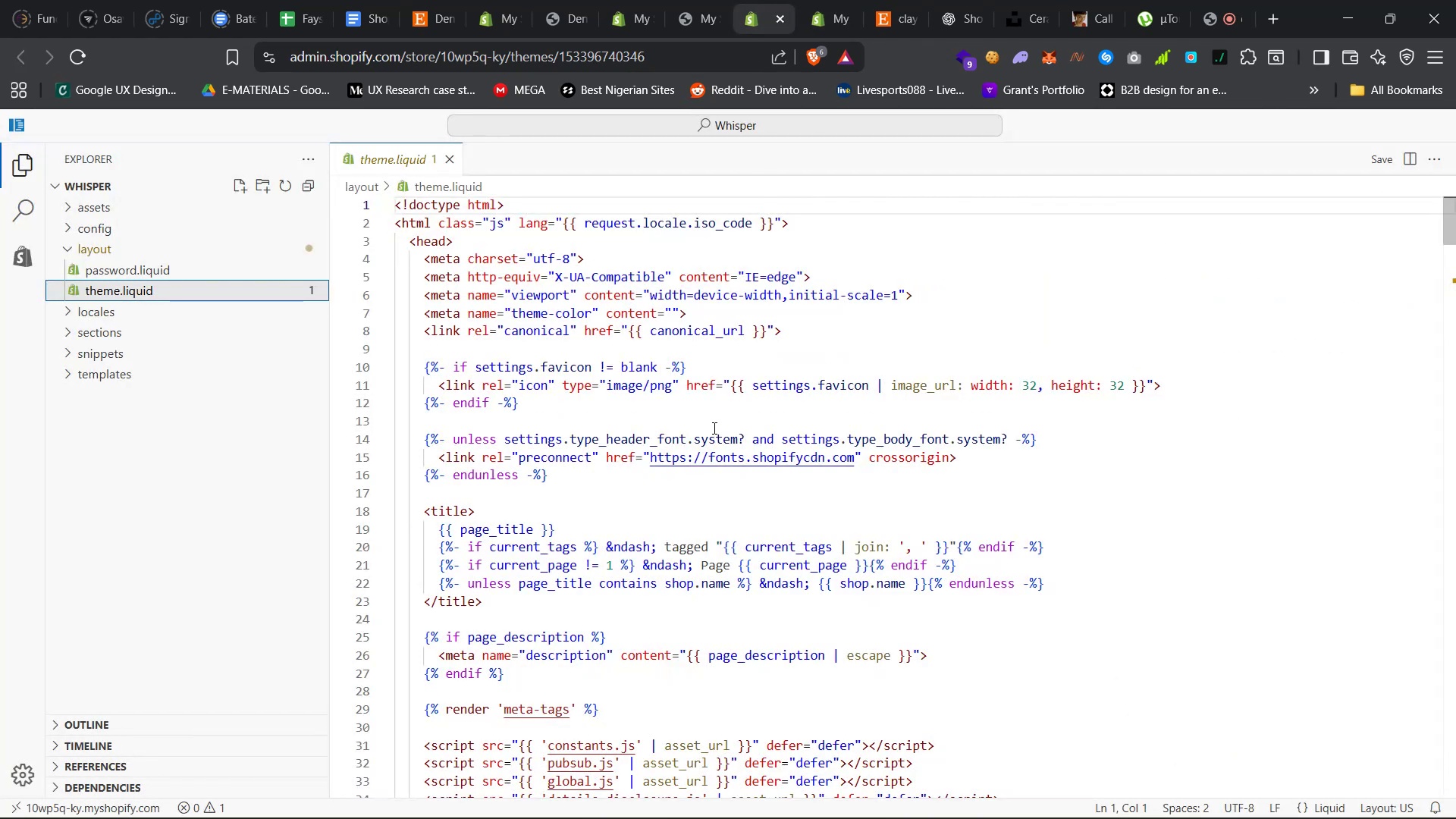 
scroll: coordinate [697, 445], scroll_direction: down, amount: 74.0
 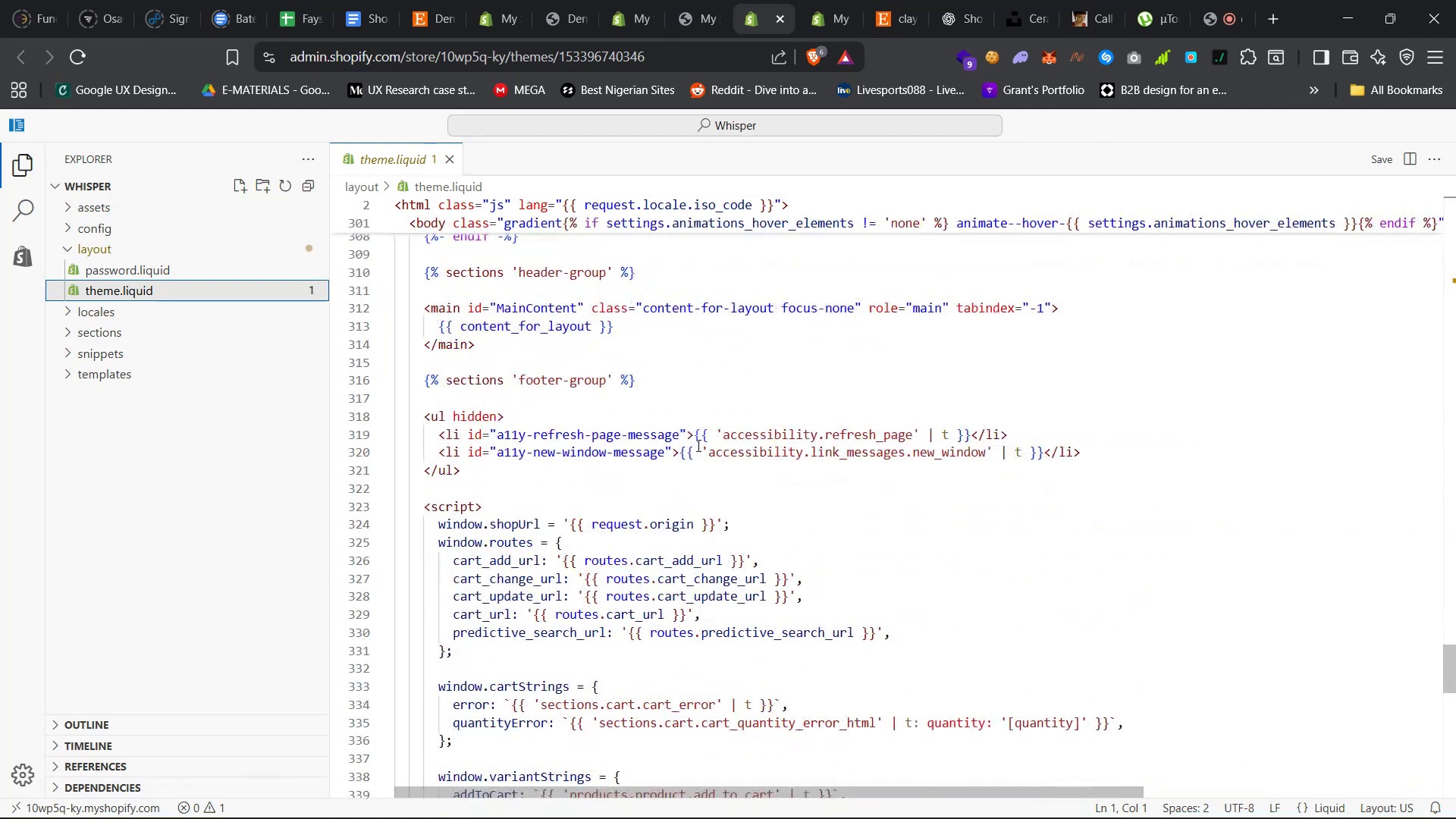 
scroll: coordinate [697, 445], scroll_direction: up, amount: 5.0
 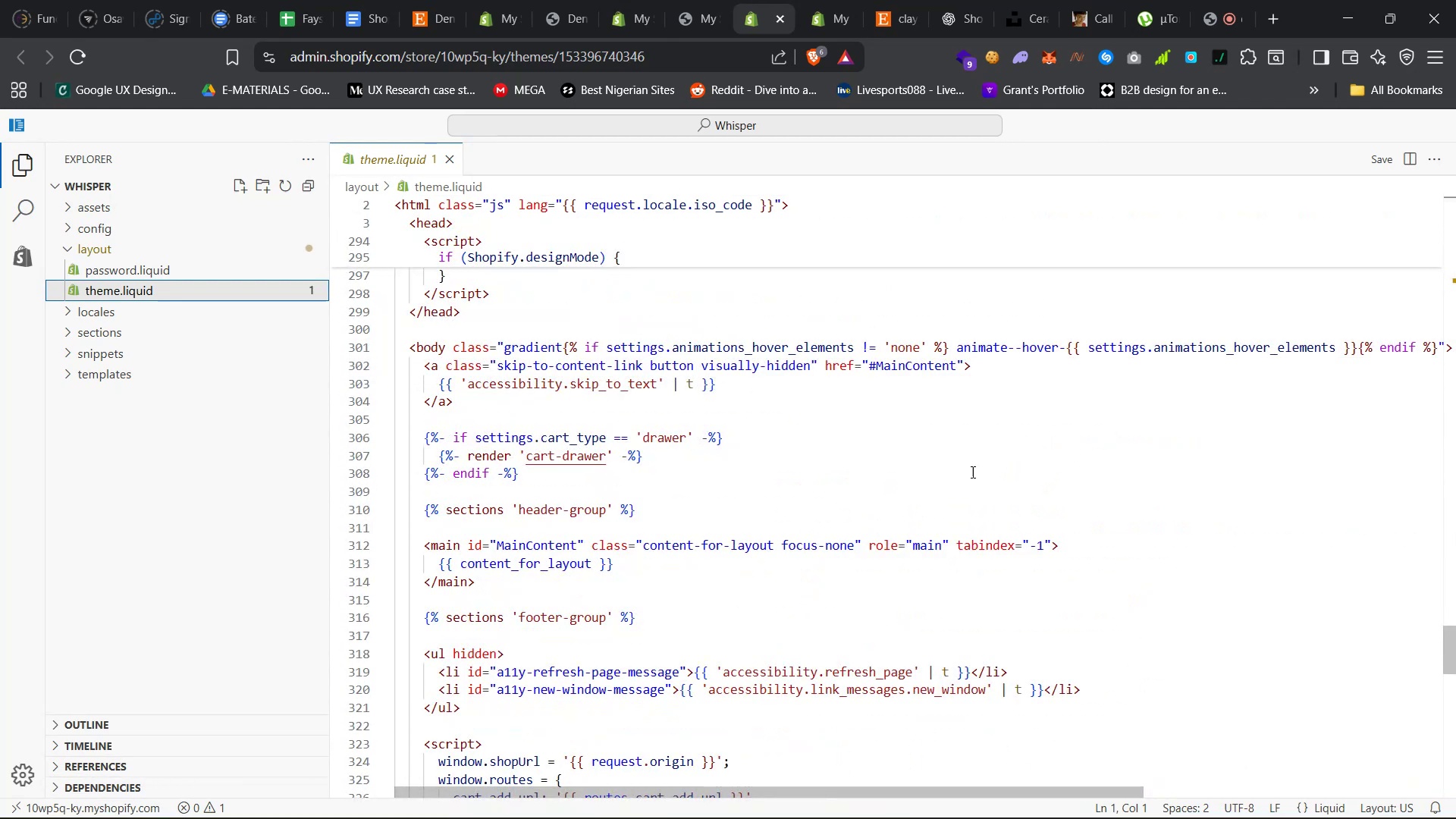 
scroll: coordinate [1455, 716], scroll_direction: down, amount: 18.0
 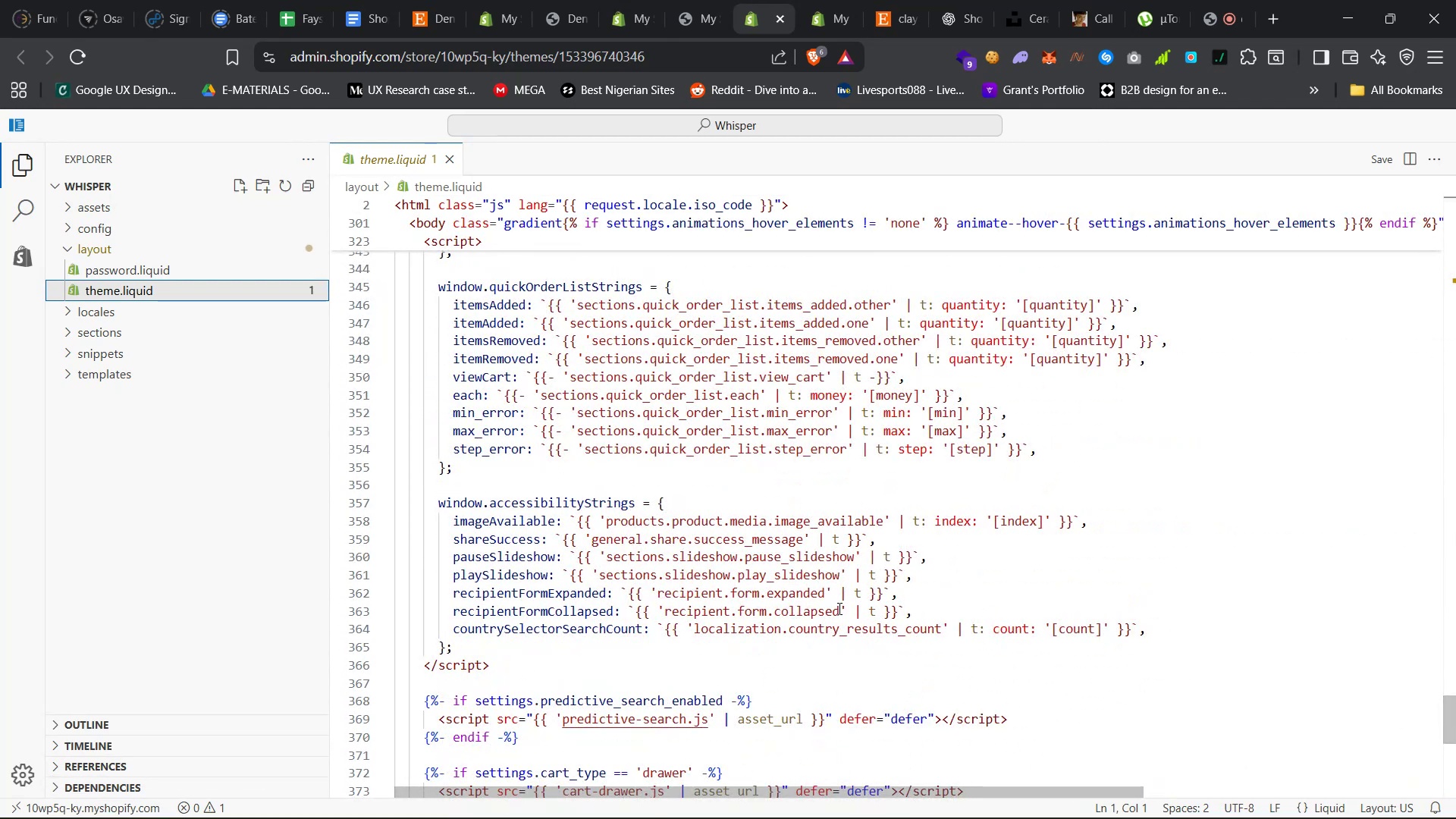 
scroll: coordinate [742, 622], scroll_direction: up, amount: 75.0
 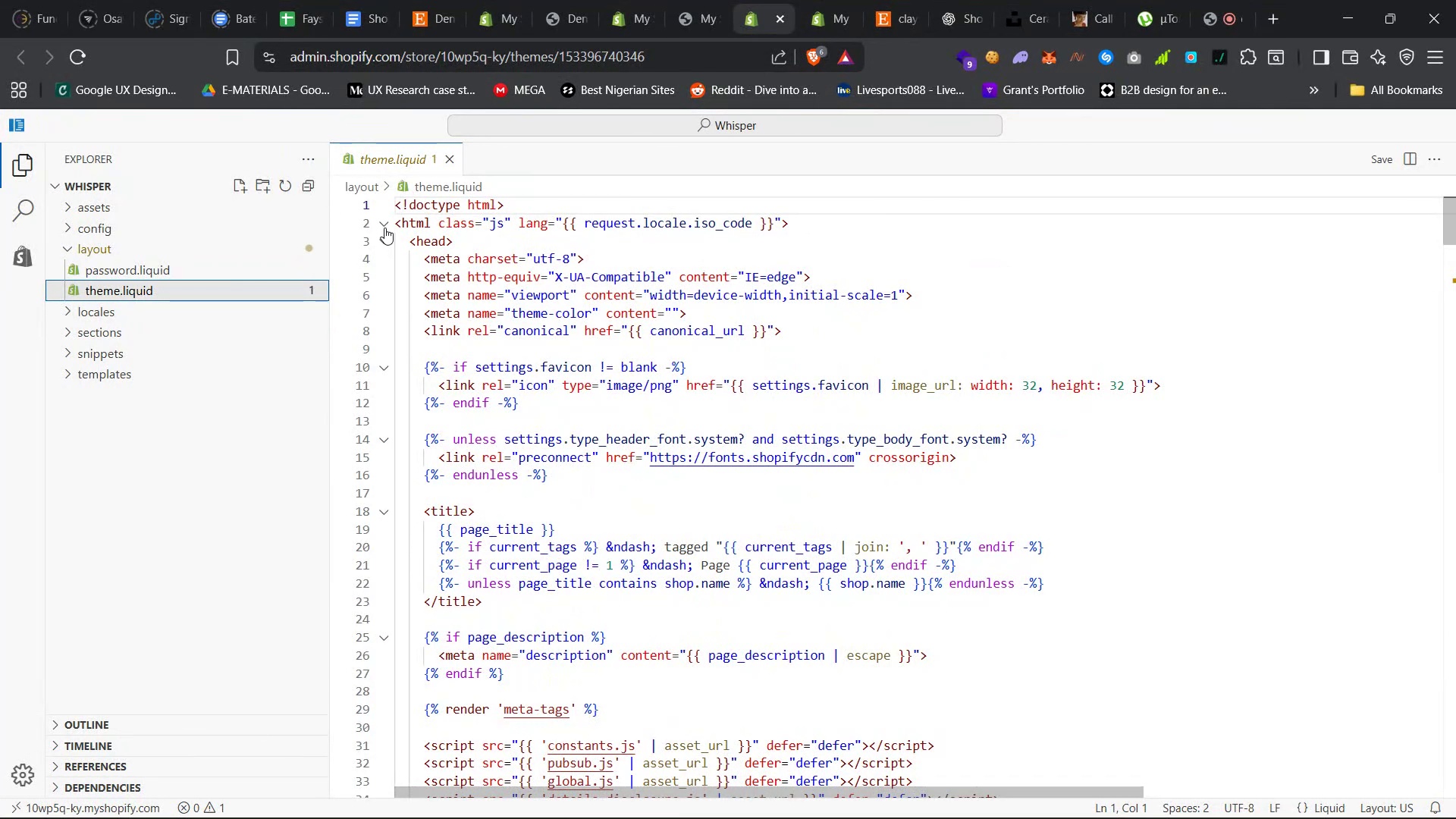 
left_click([384, 224])
 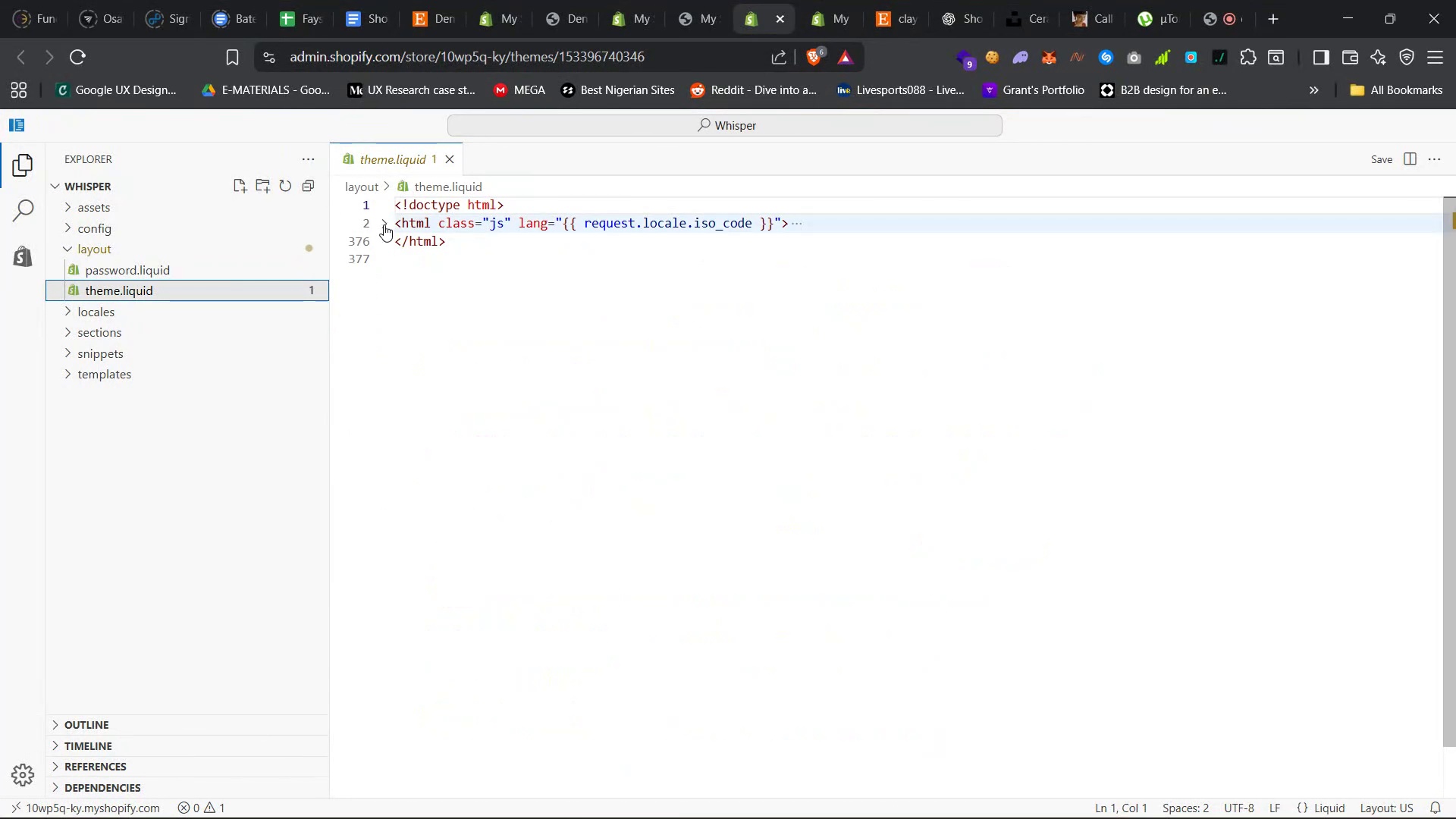 
left_click([384, 224])
 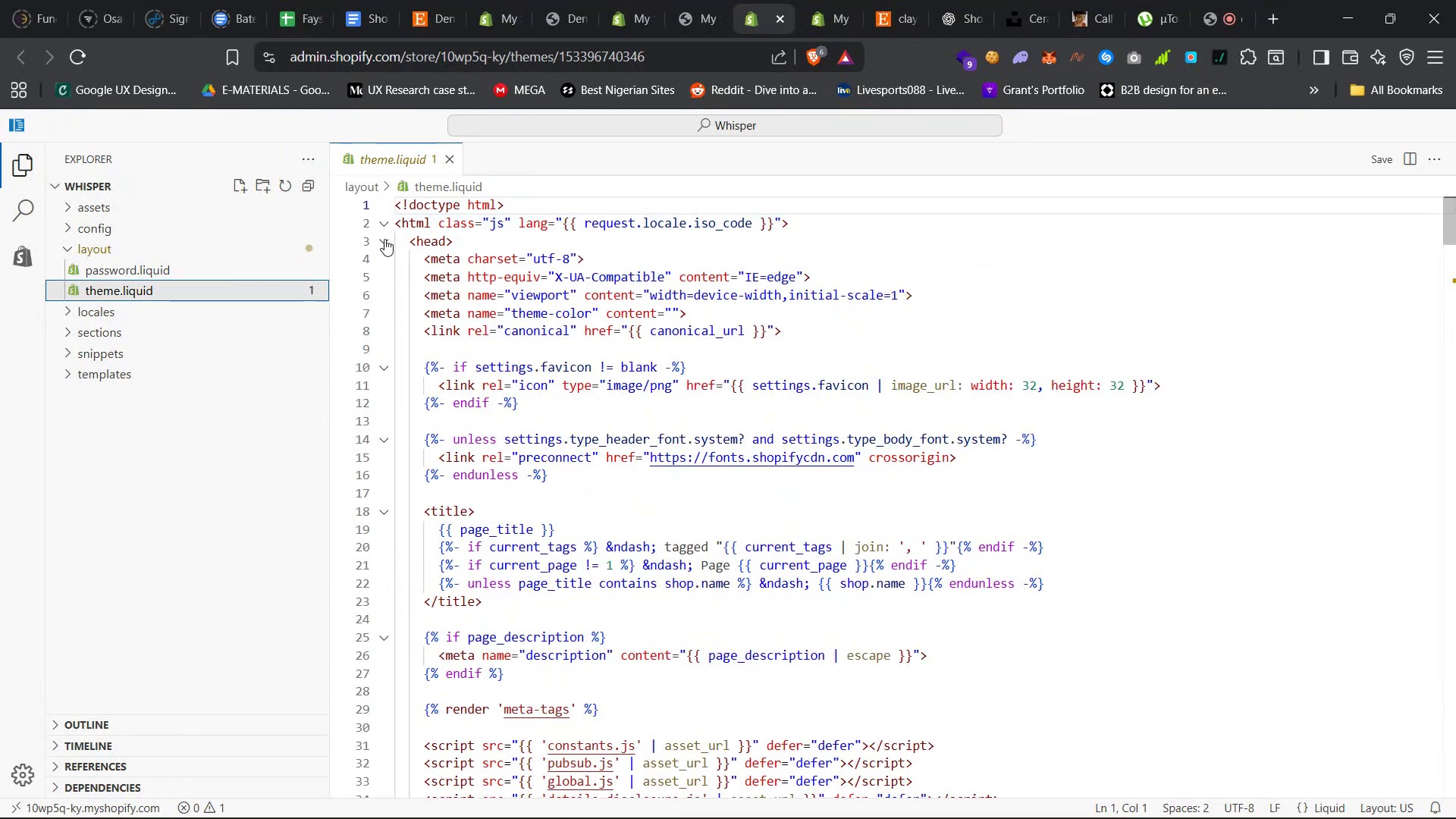 
left_click([384, 238])
 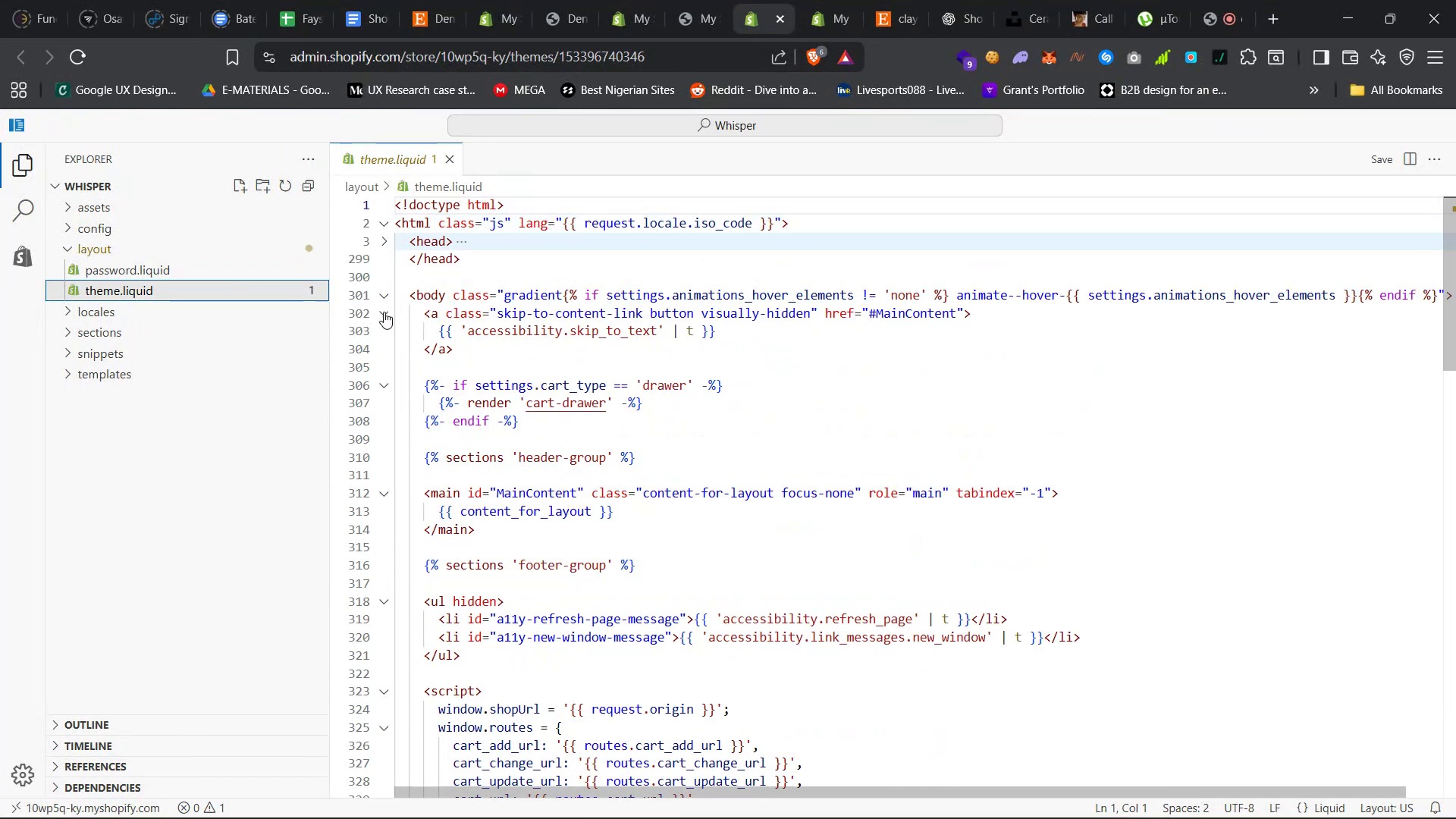 
left_click([384, 312])
 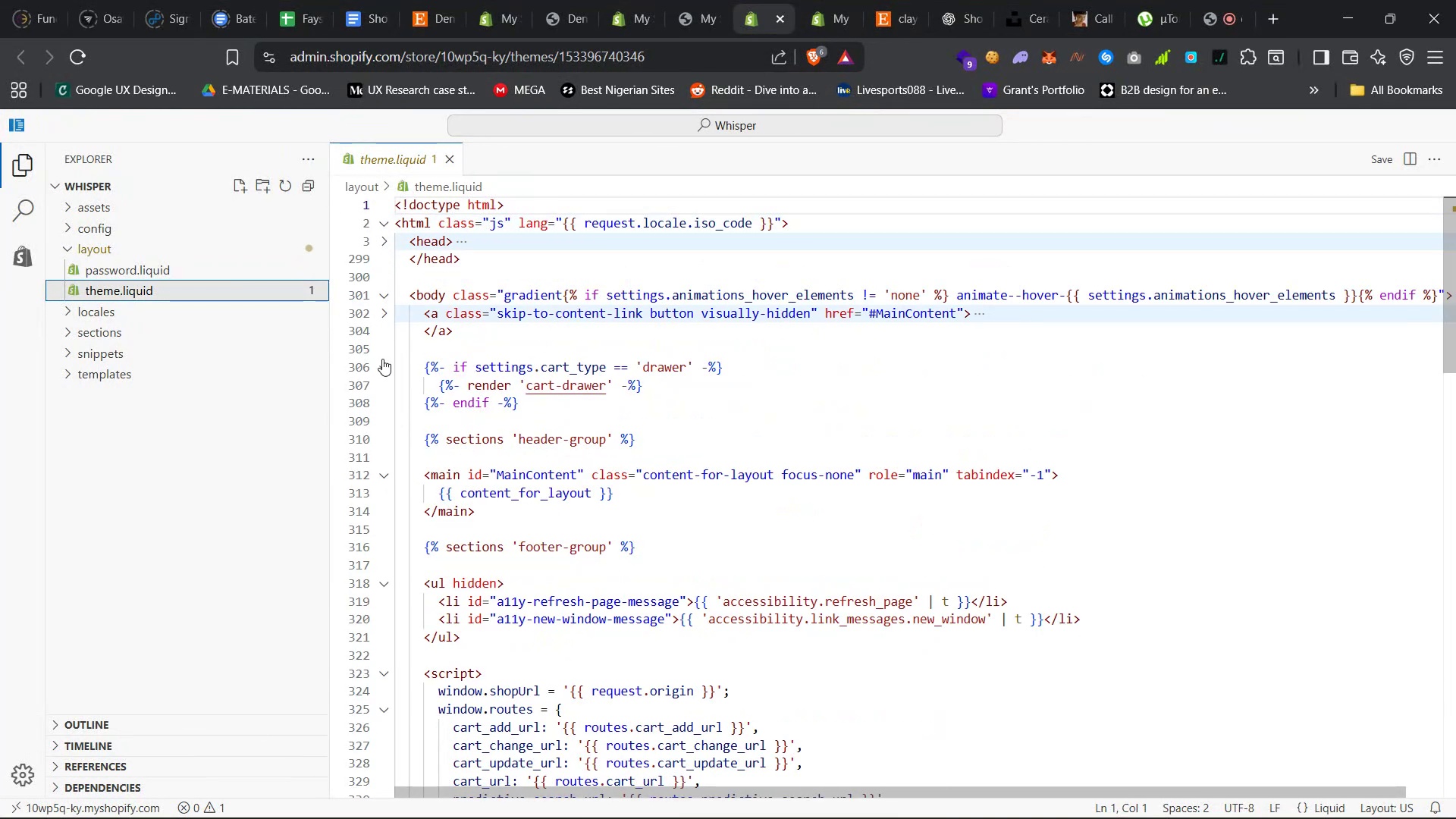 
left_click([383, 365])
 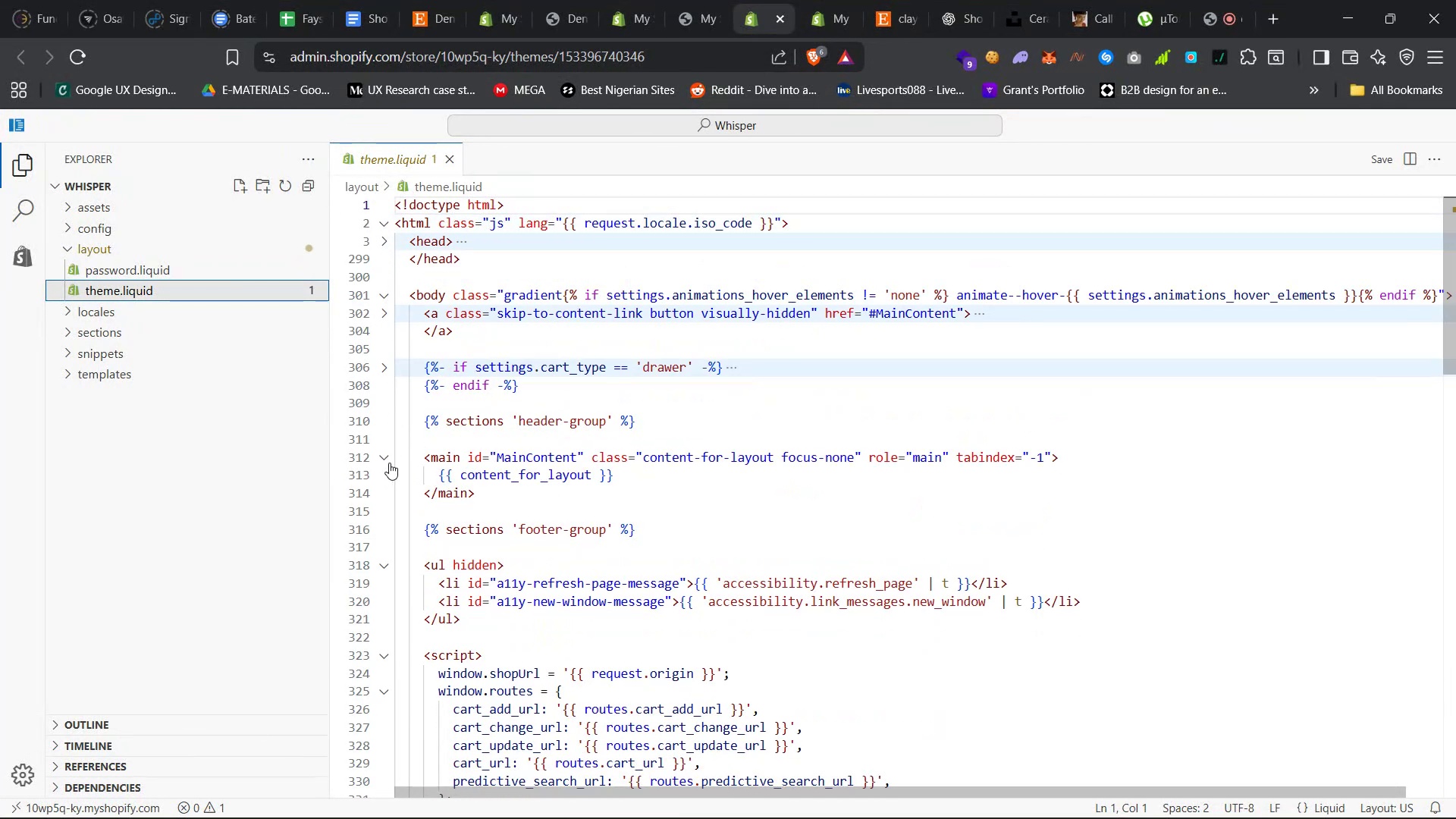 
left_click([384, 459])
 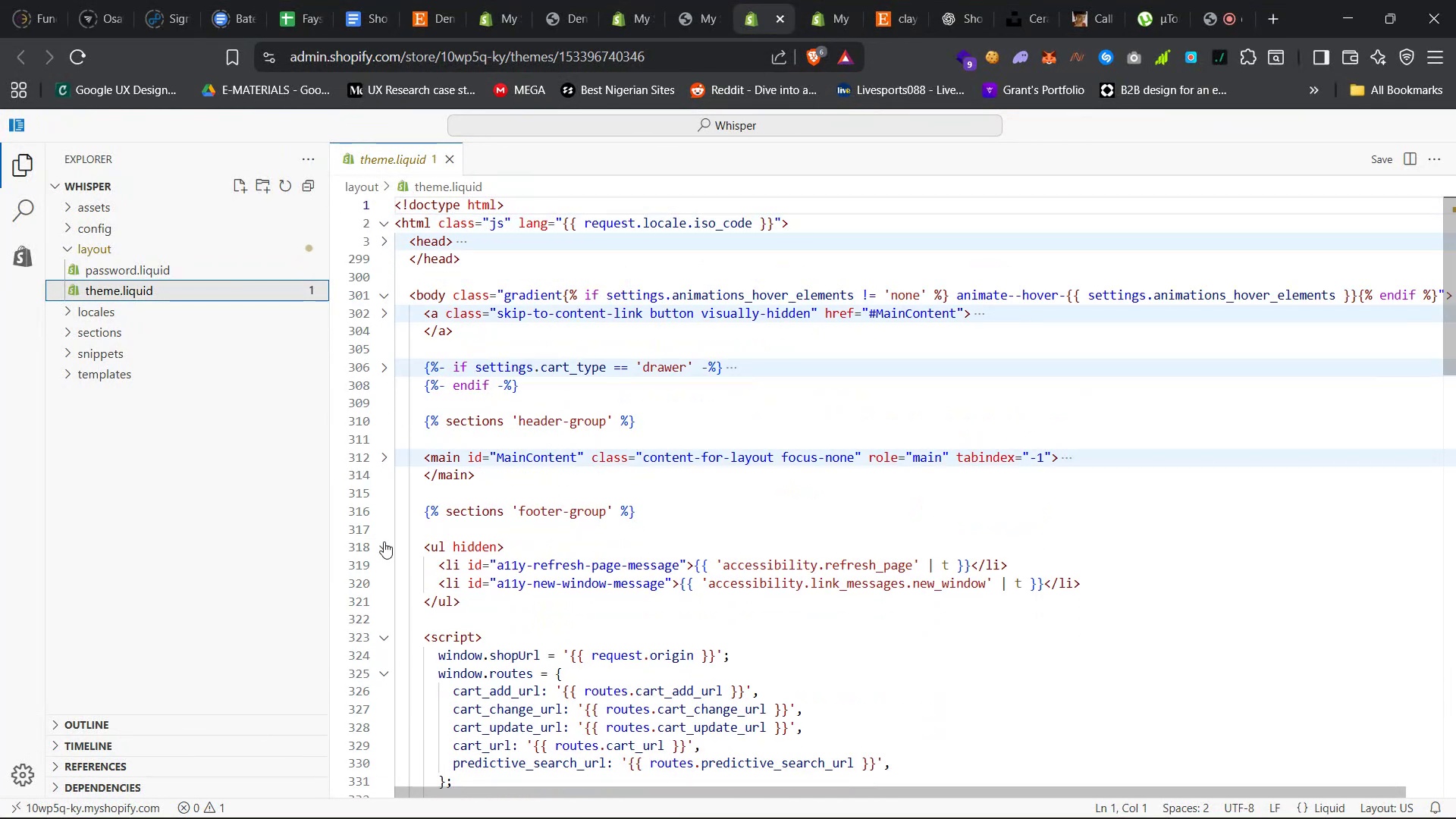 
left_click([381, 548])
 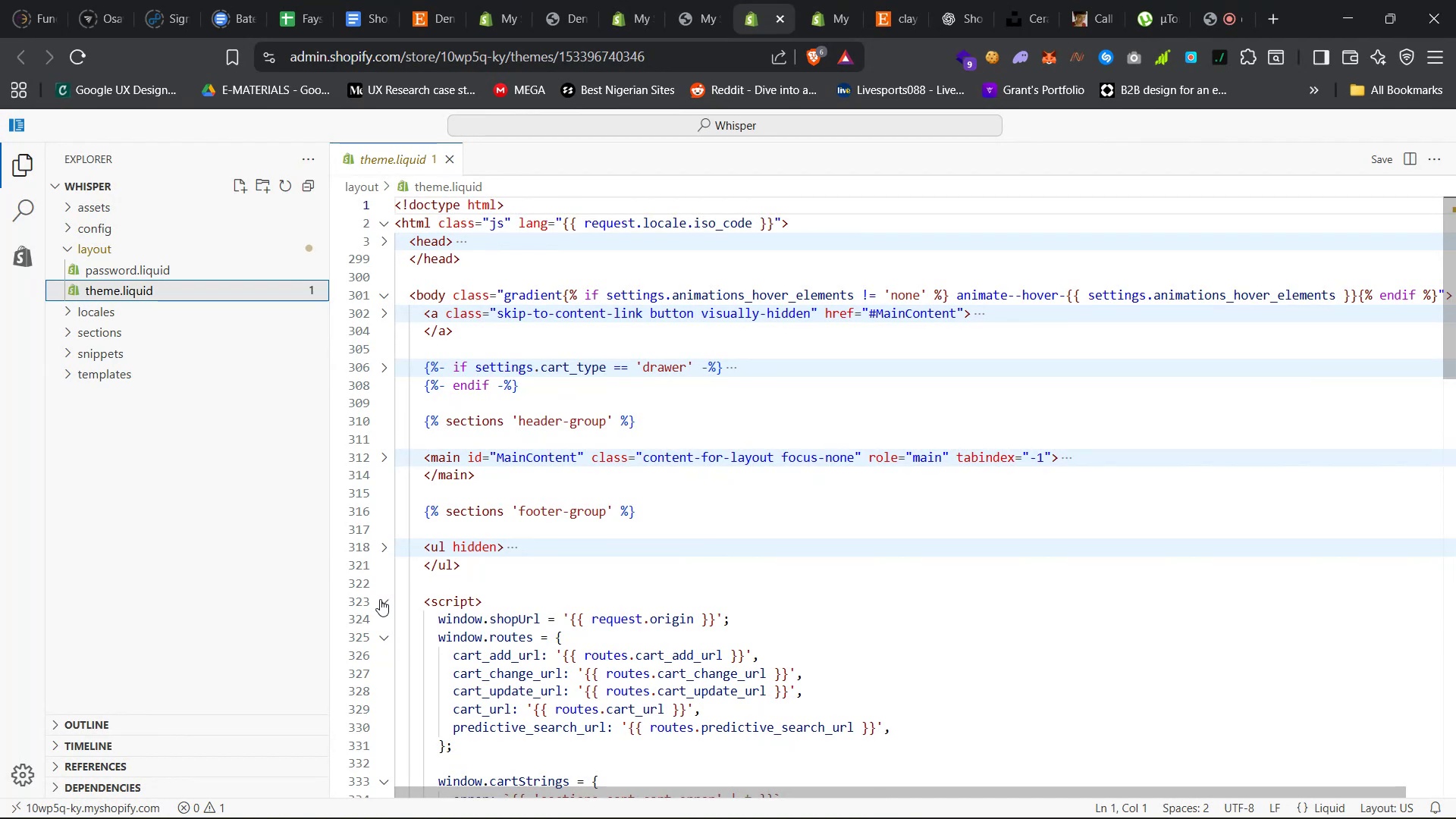 
left_click([380, 599])
 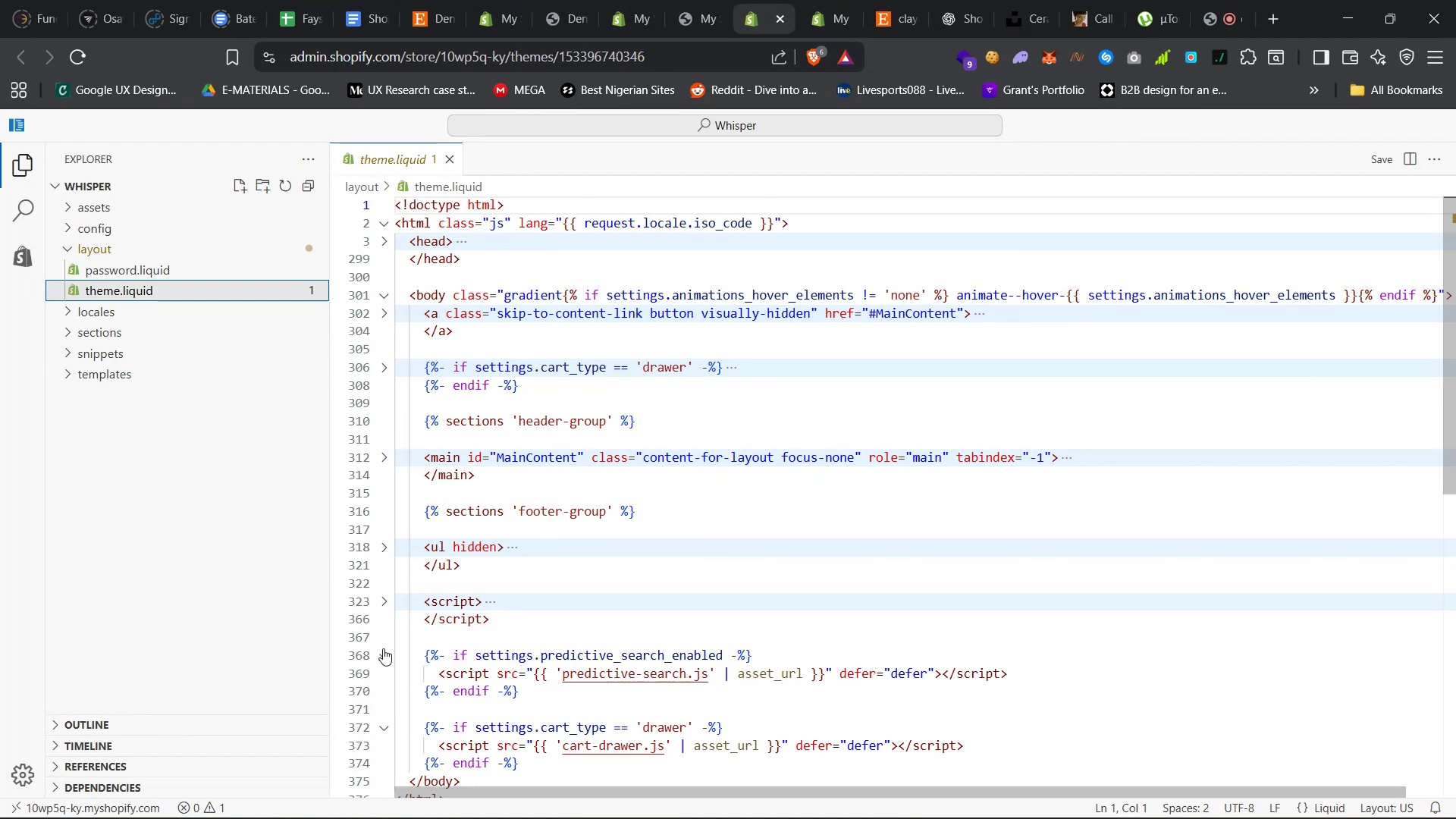 
left_click([383, 654])
 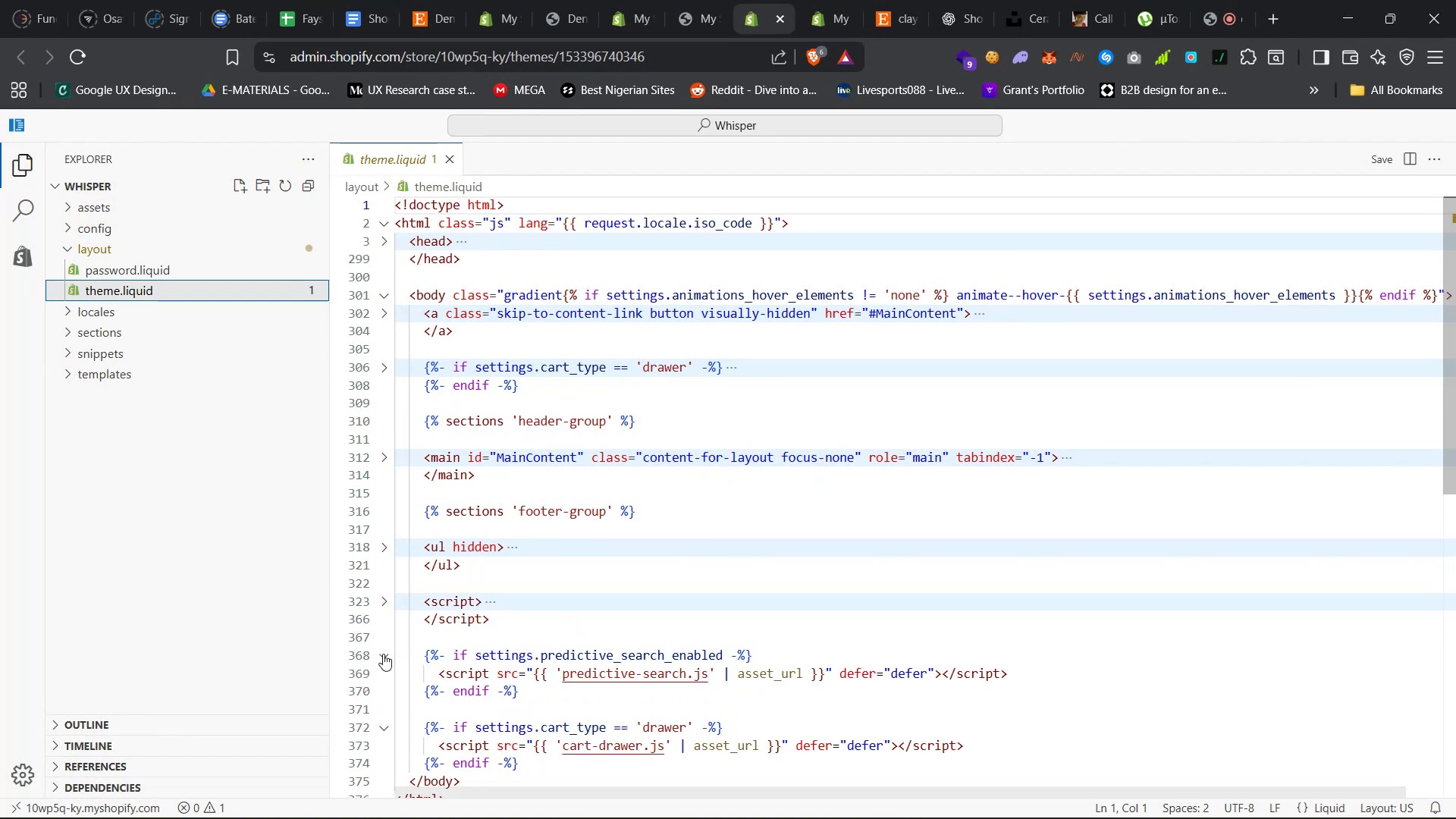 
double_click([383, 654])
 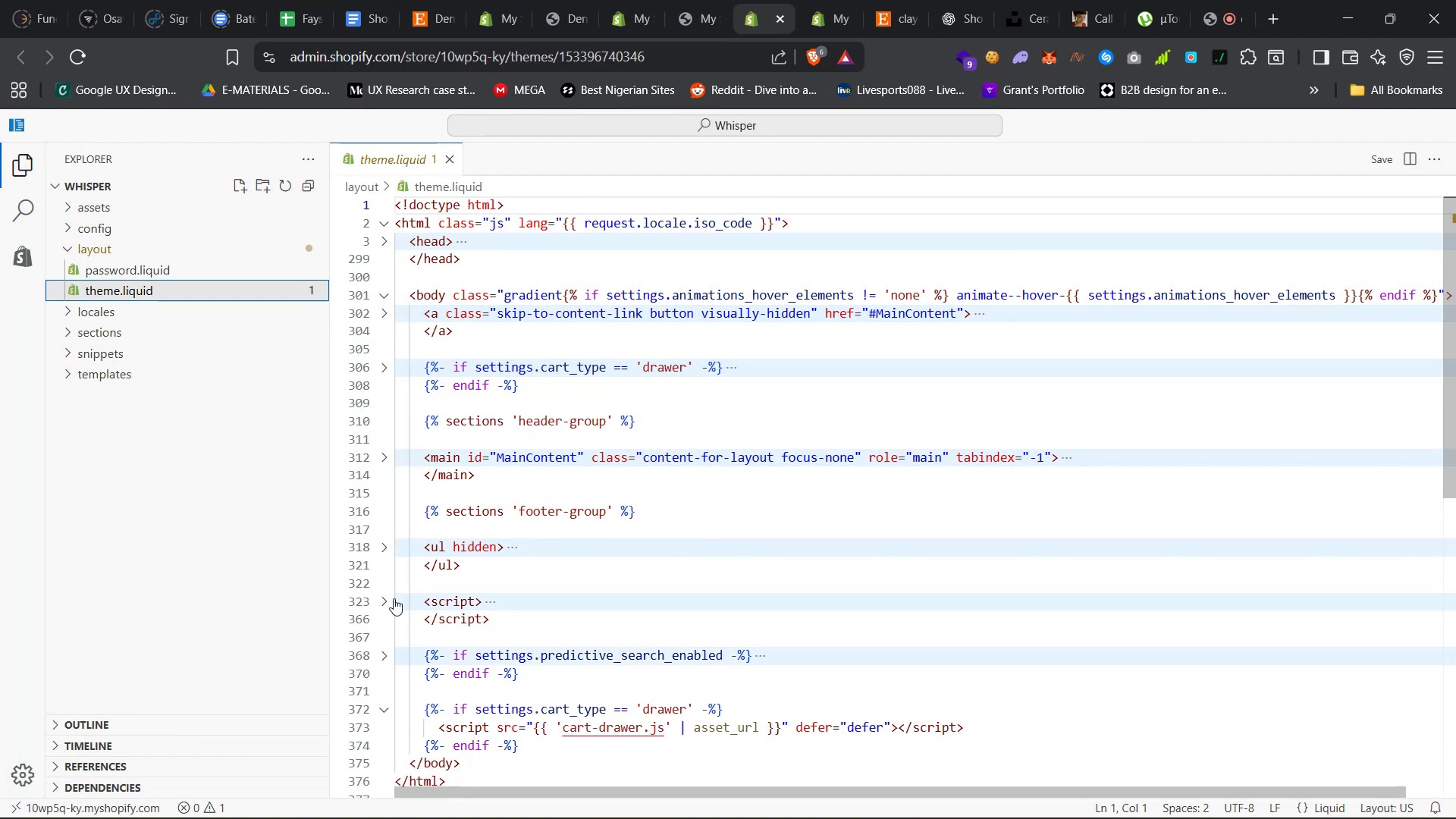 
scroll: coordinate [420, 538], scroll_direction: down, amount: 6.0
 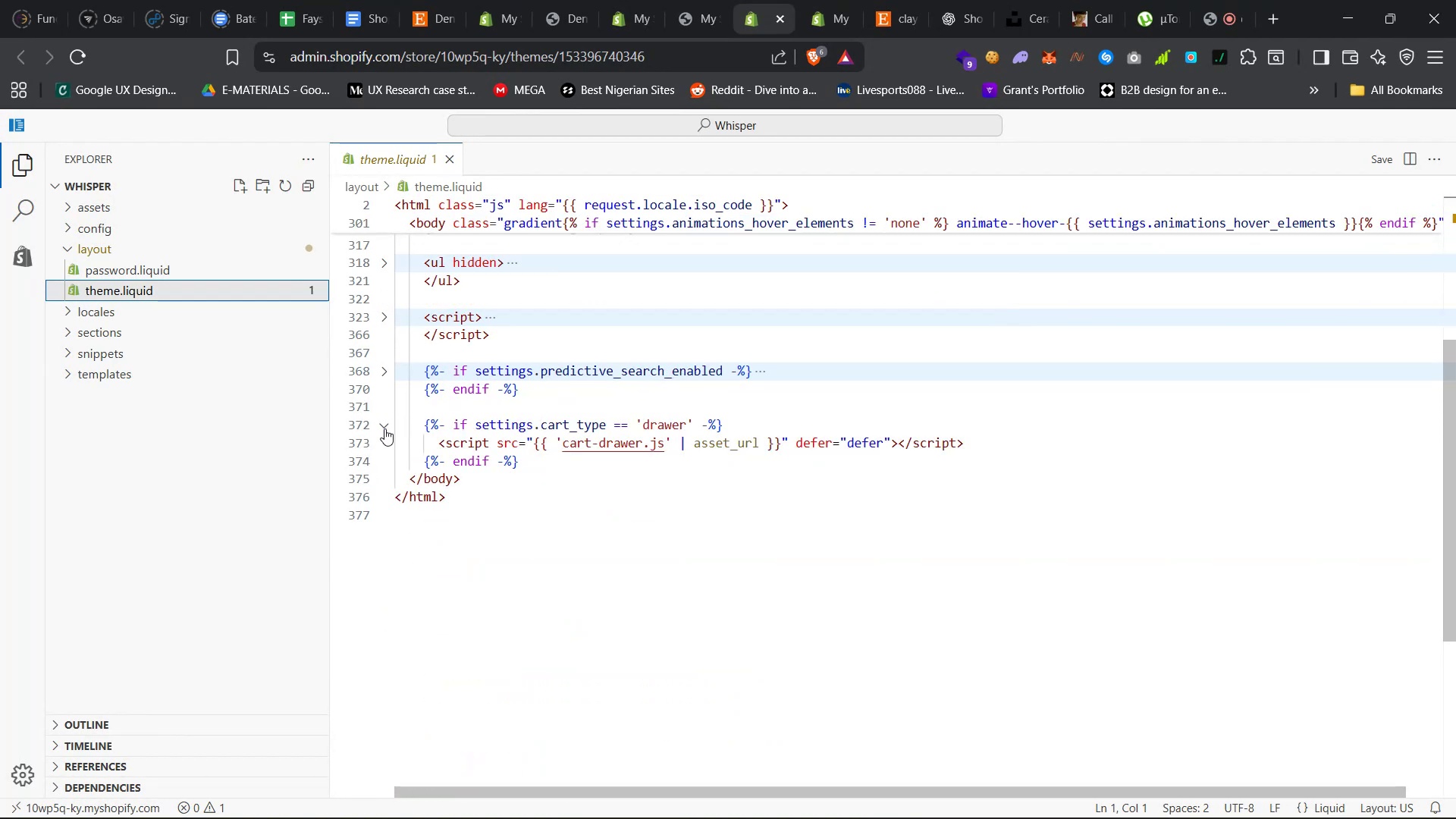 
left_click([381, 425])
 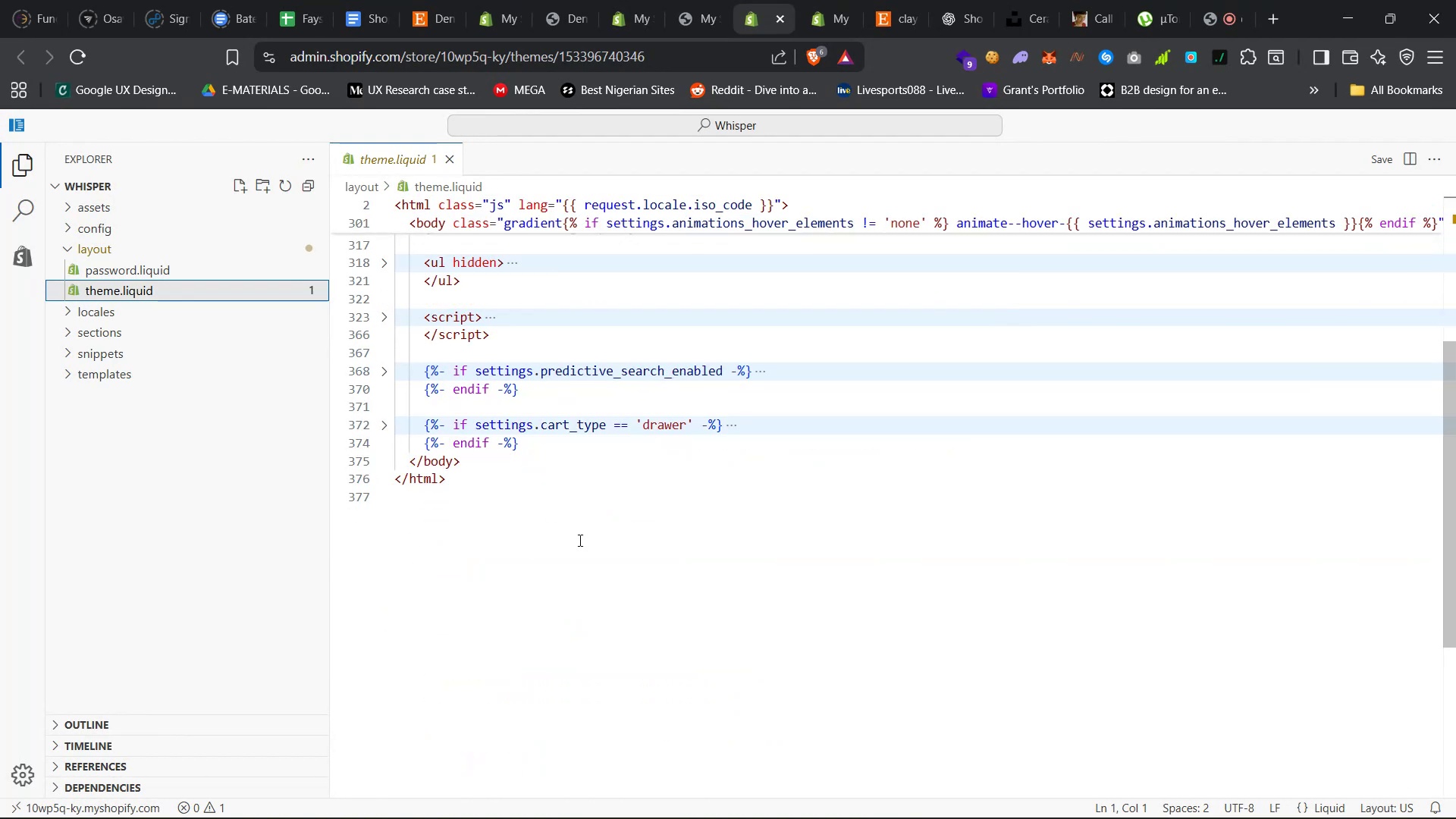 
scroll: coordinate [600, 606], scroll_direction: up, amount: 26.0
 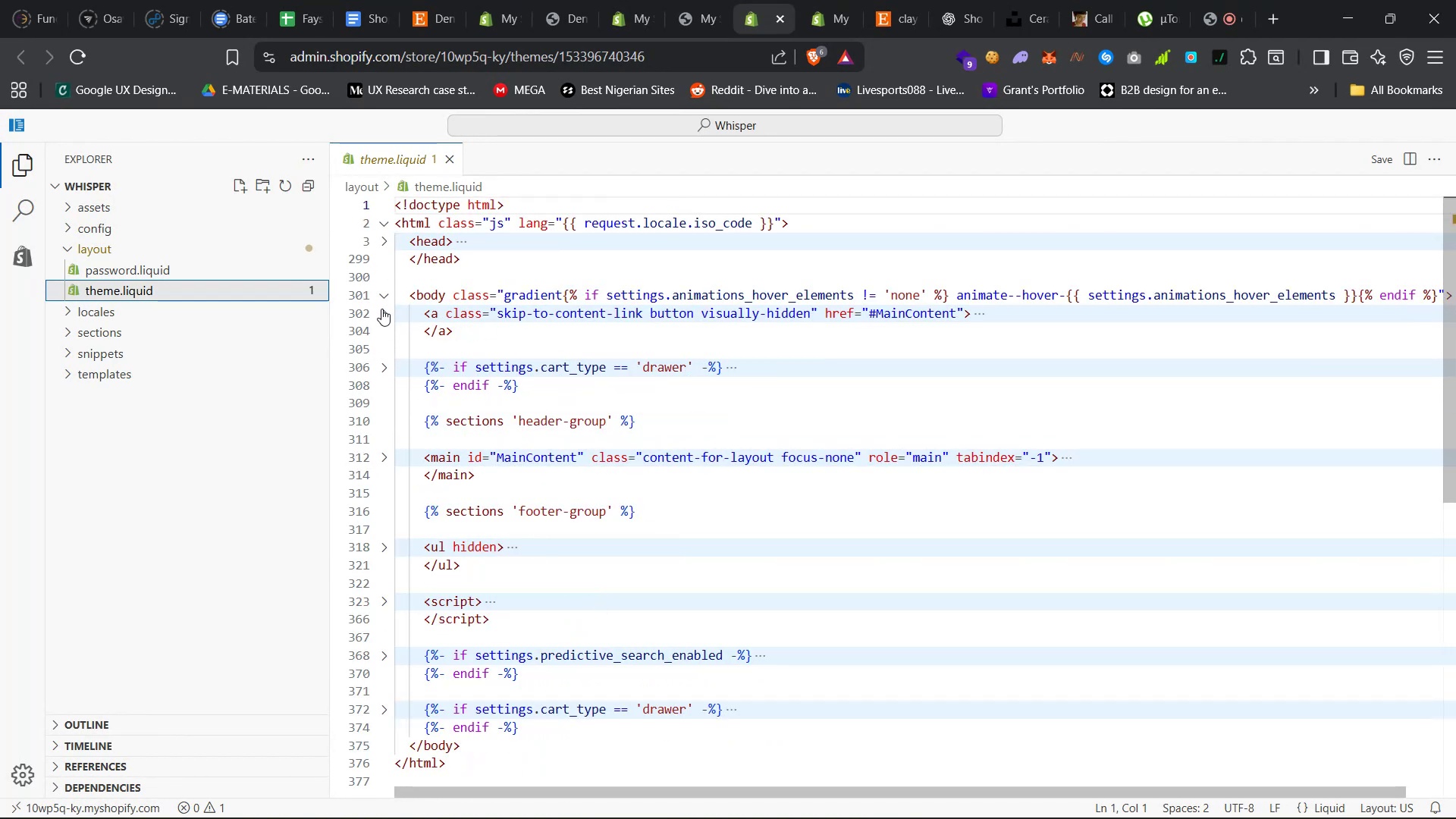 
left_click([384, 298])
 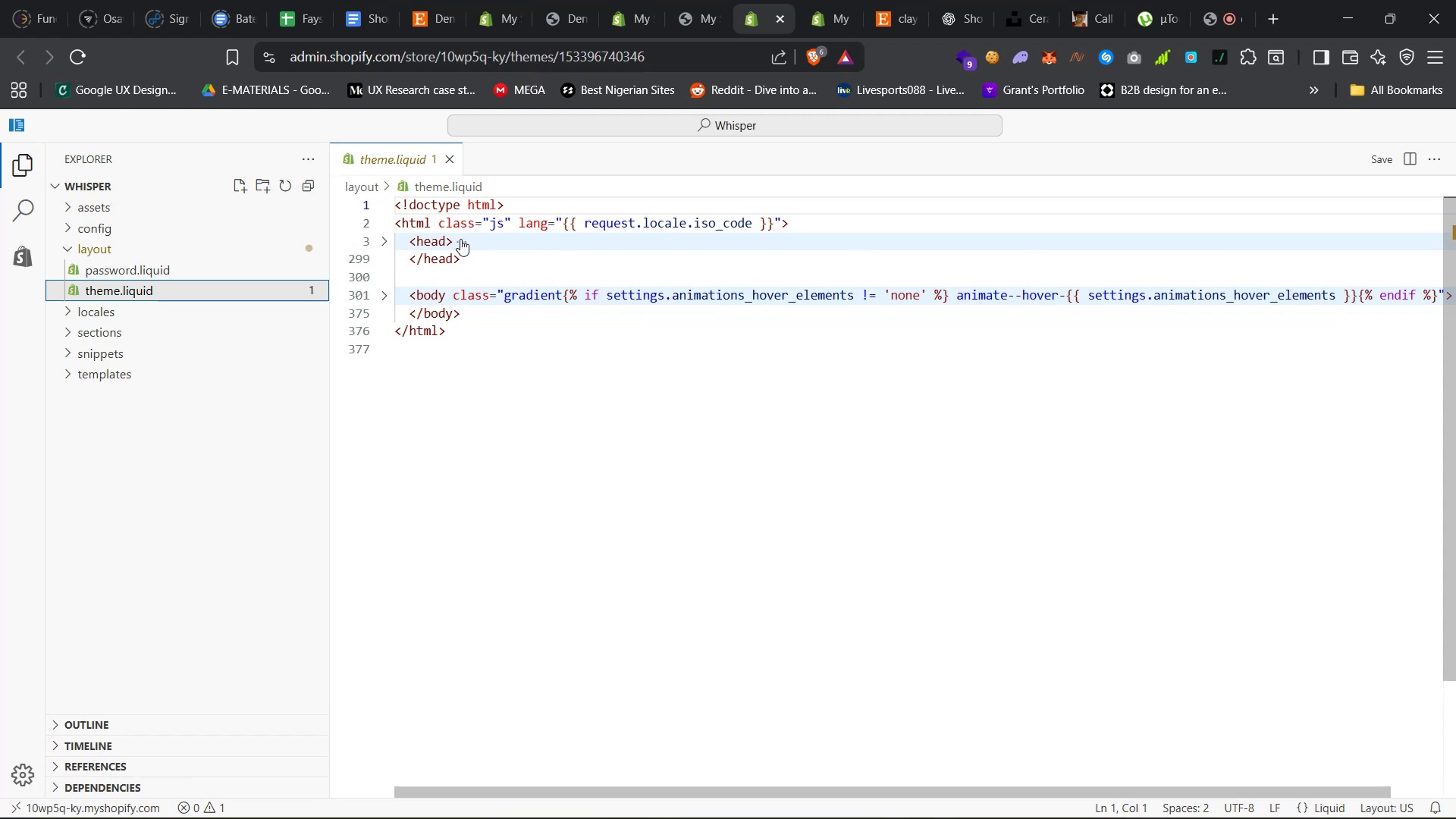 
wait(7.65)
 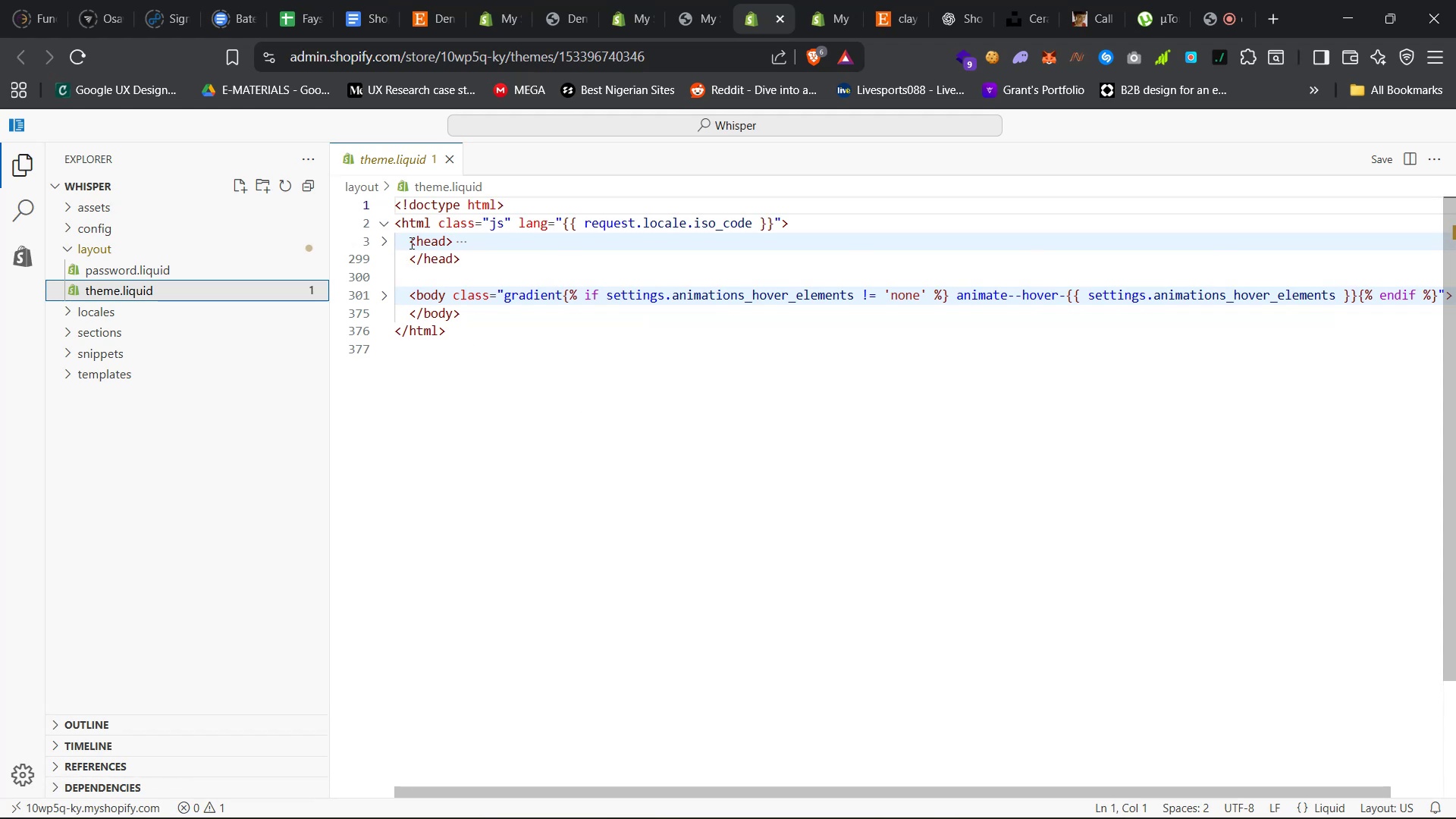 
left_click([383, 239])
 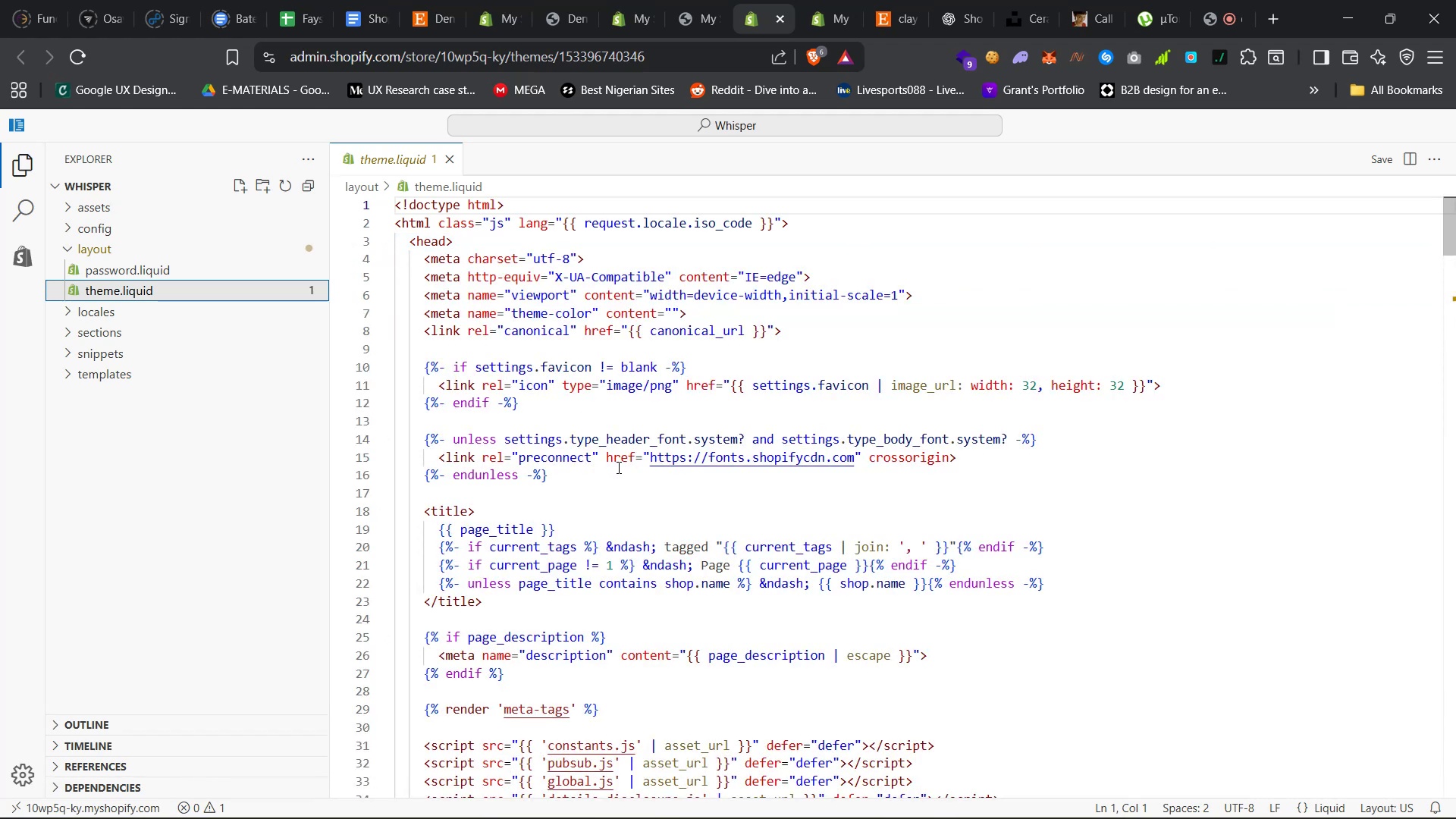 
scroll: coordinate [612, 483], scroll_direction: down, amount: 57.0
 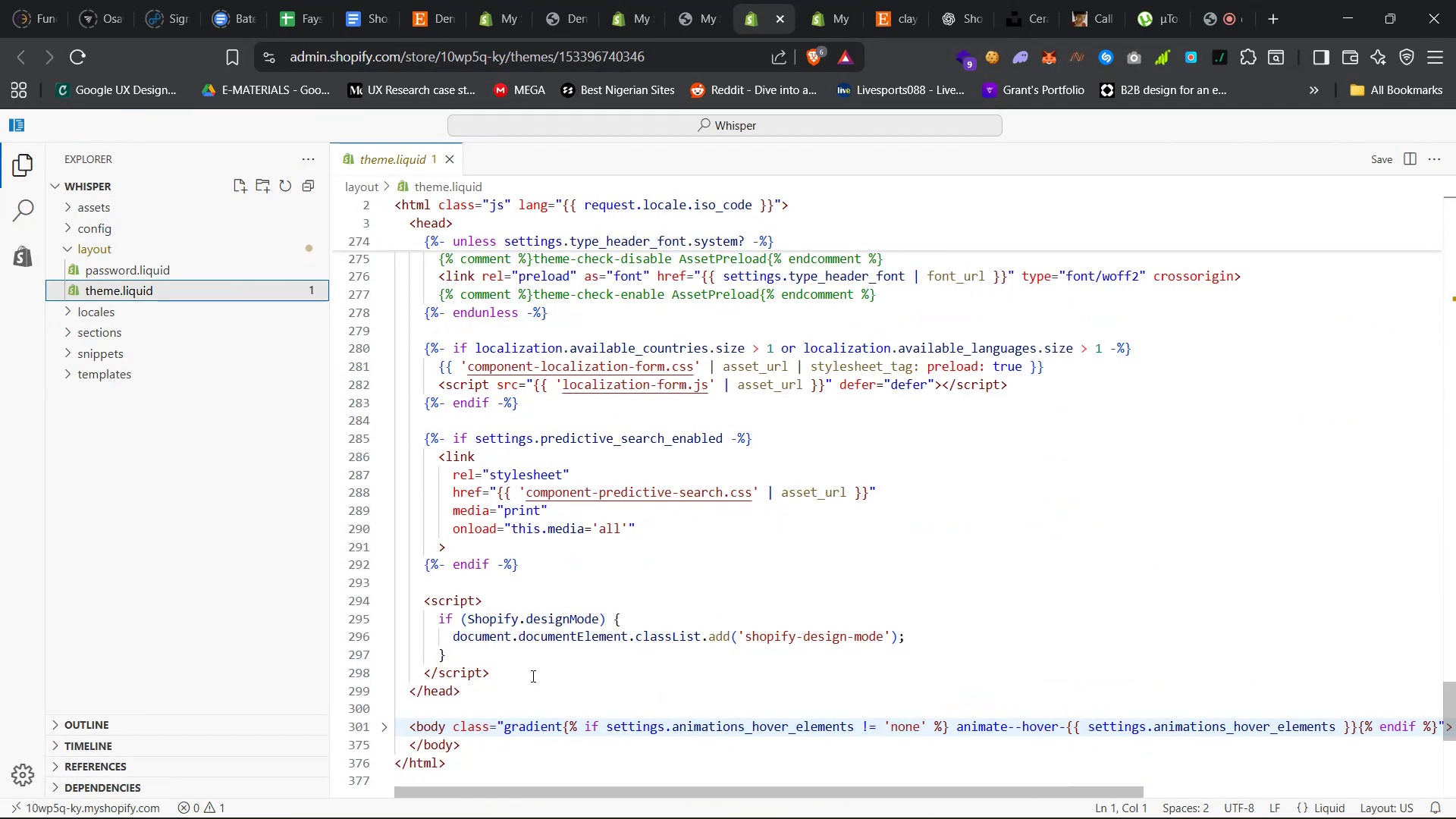 
wait(5.15)
 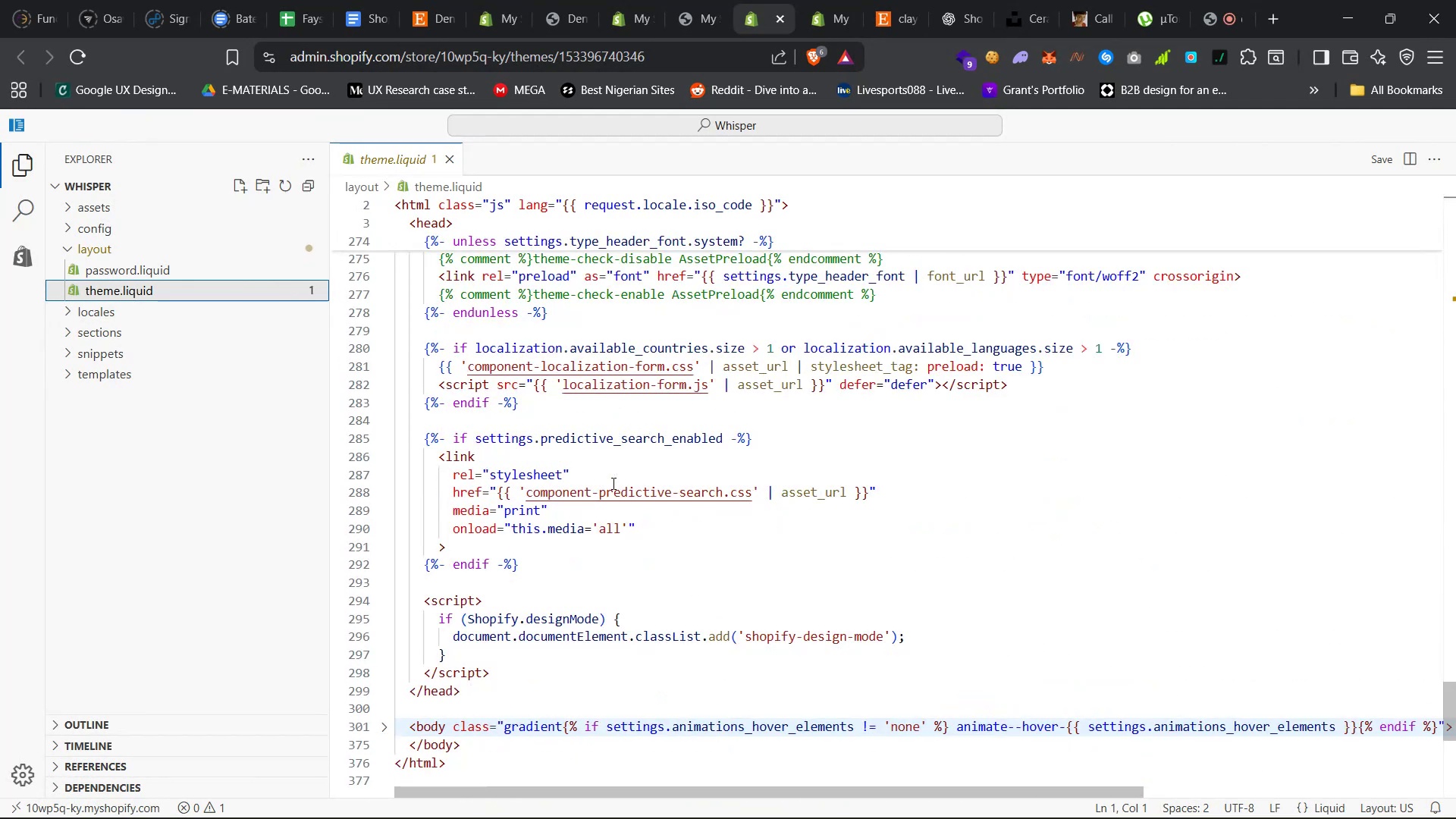 
left_click([816, 0])
 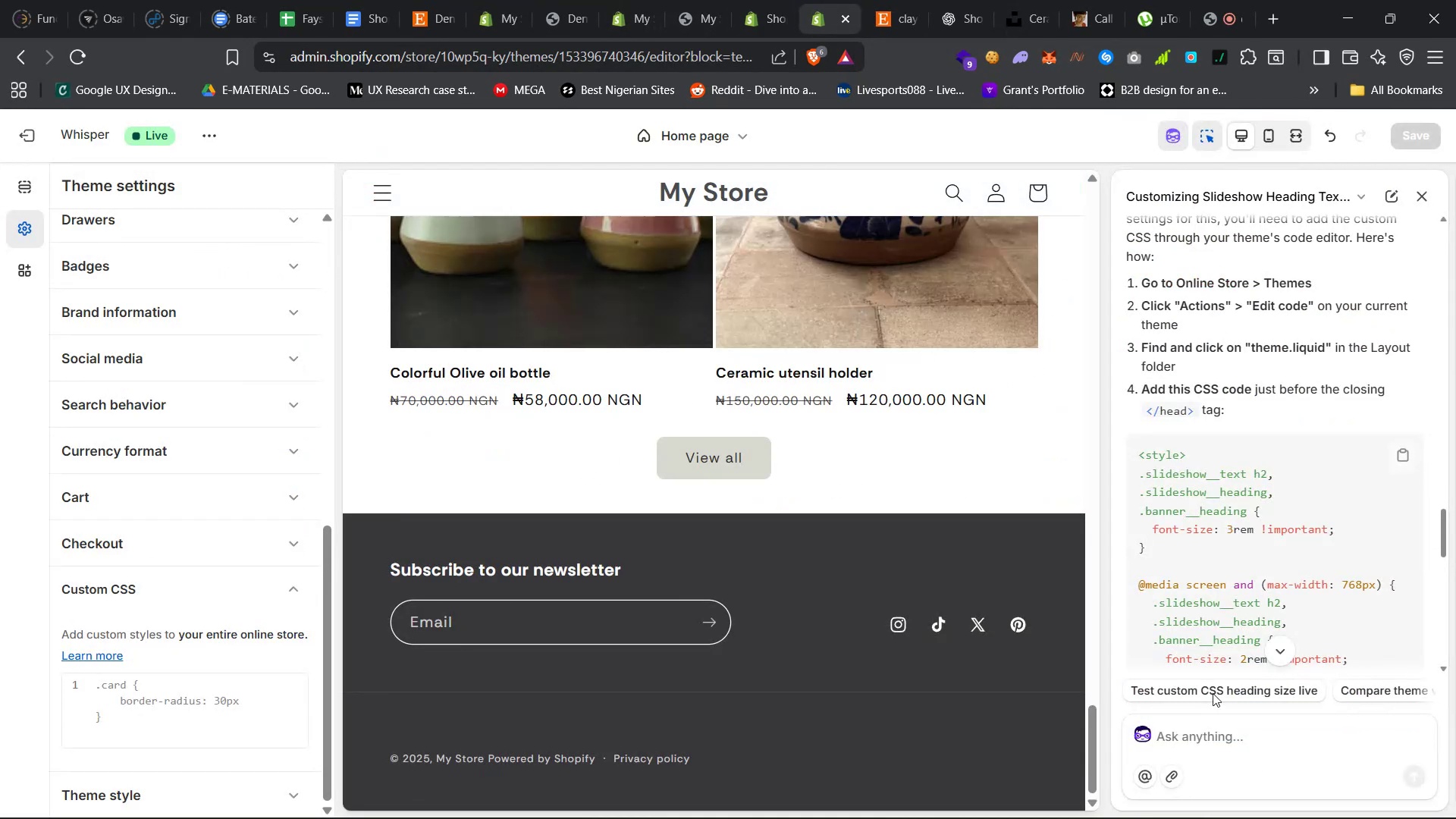 
left_click([1203, 735])
 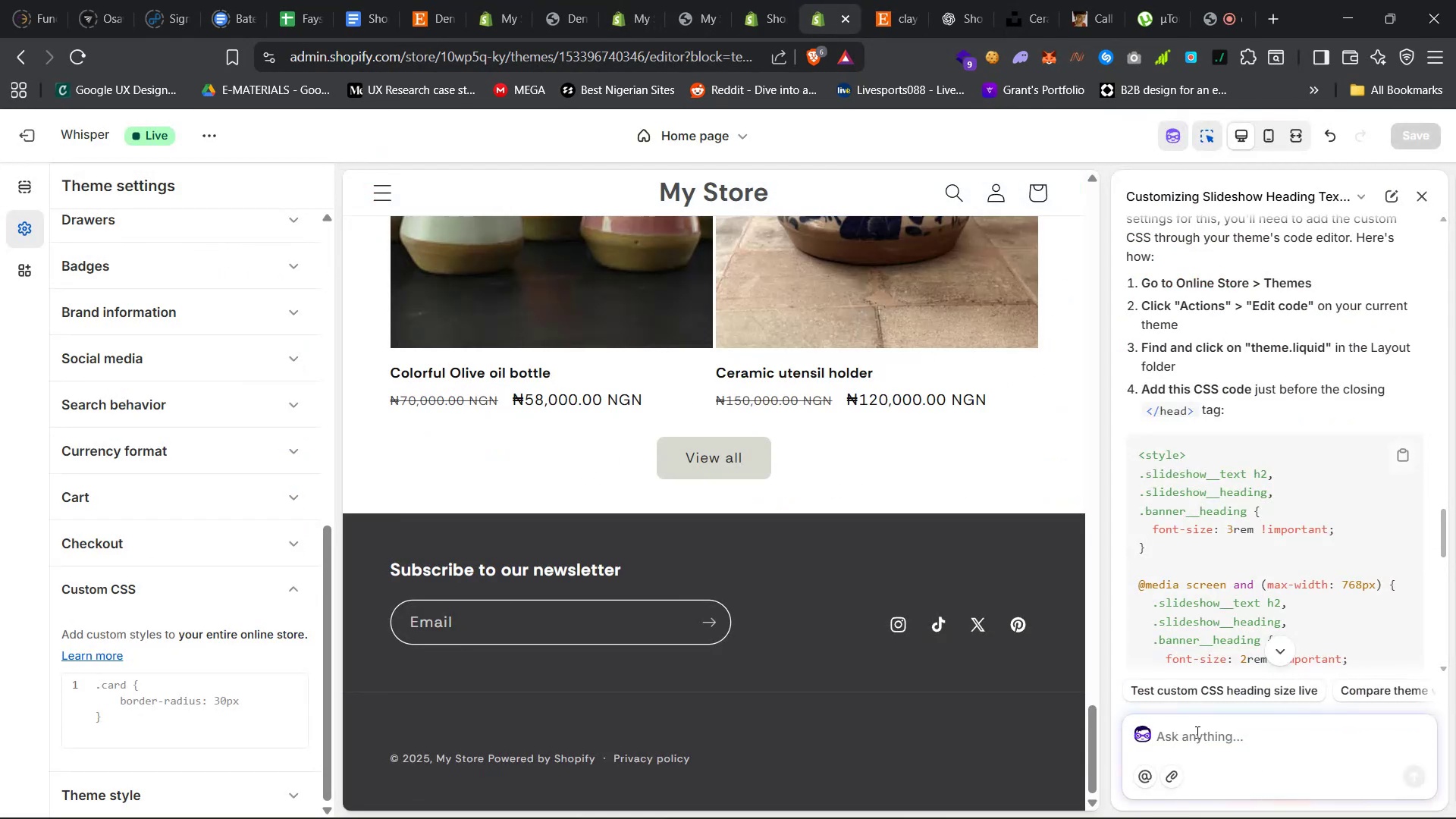 
type(should it be added after the script tag)
 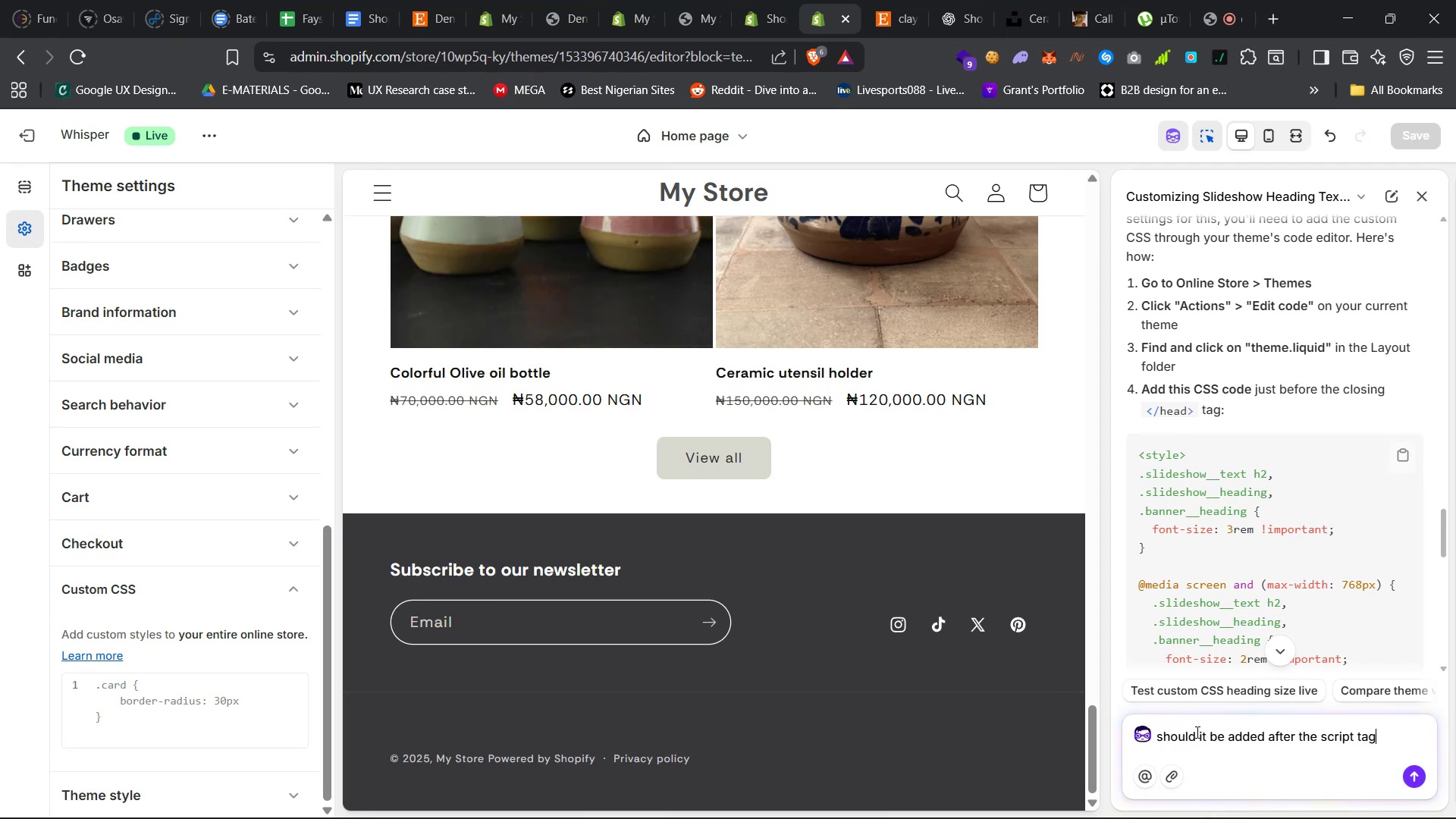 
key(Enter)
 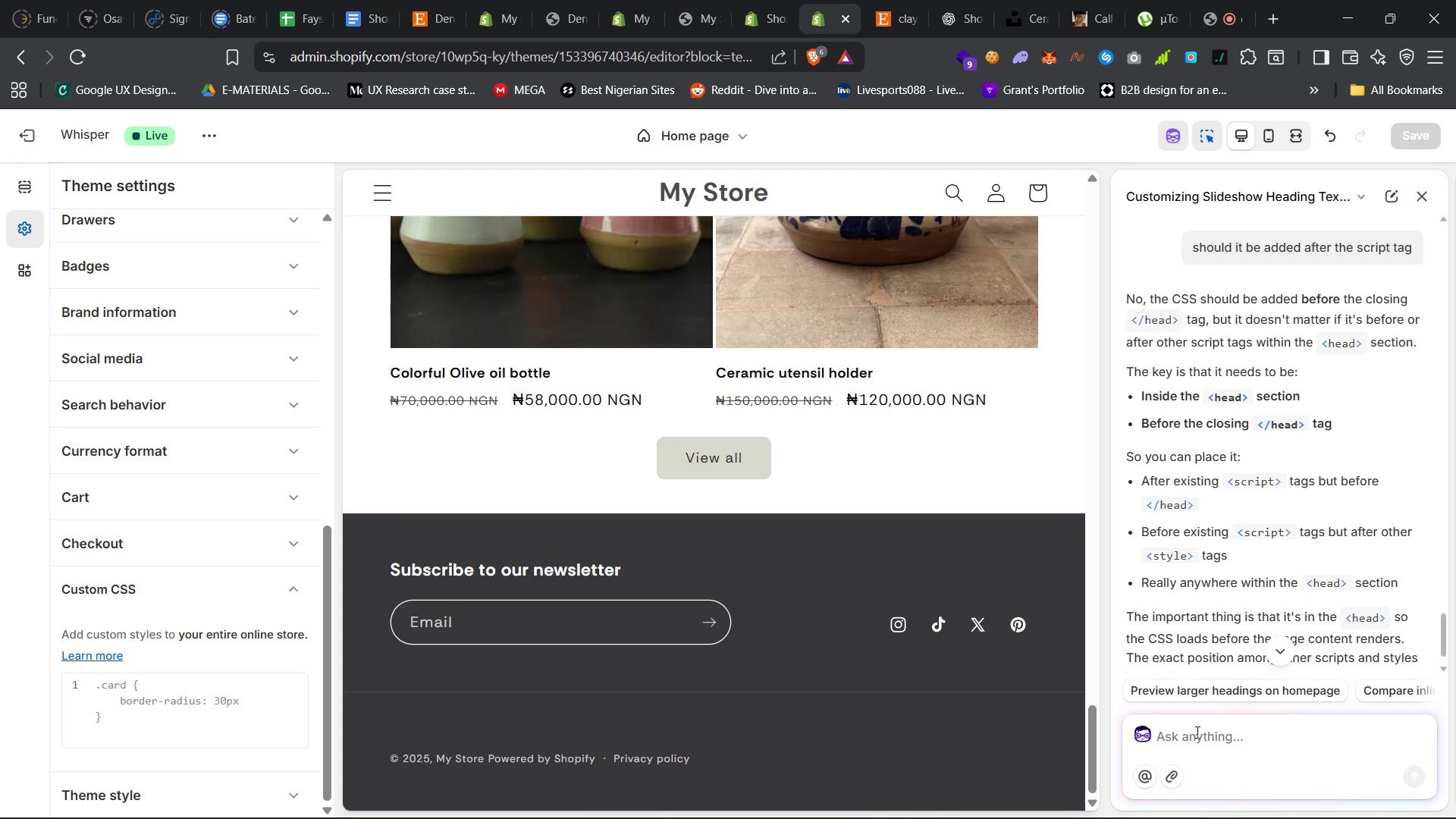 
wait(17.1)
 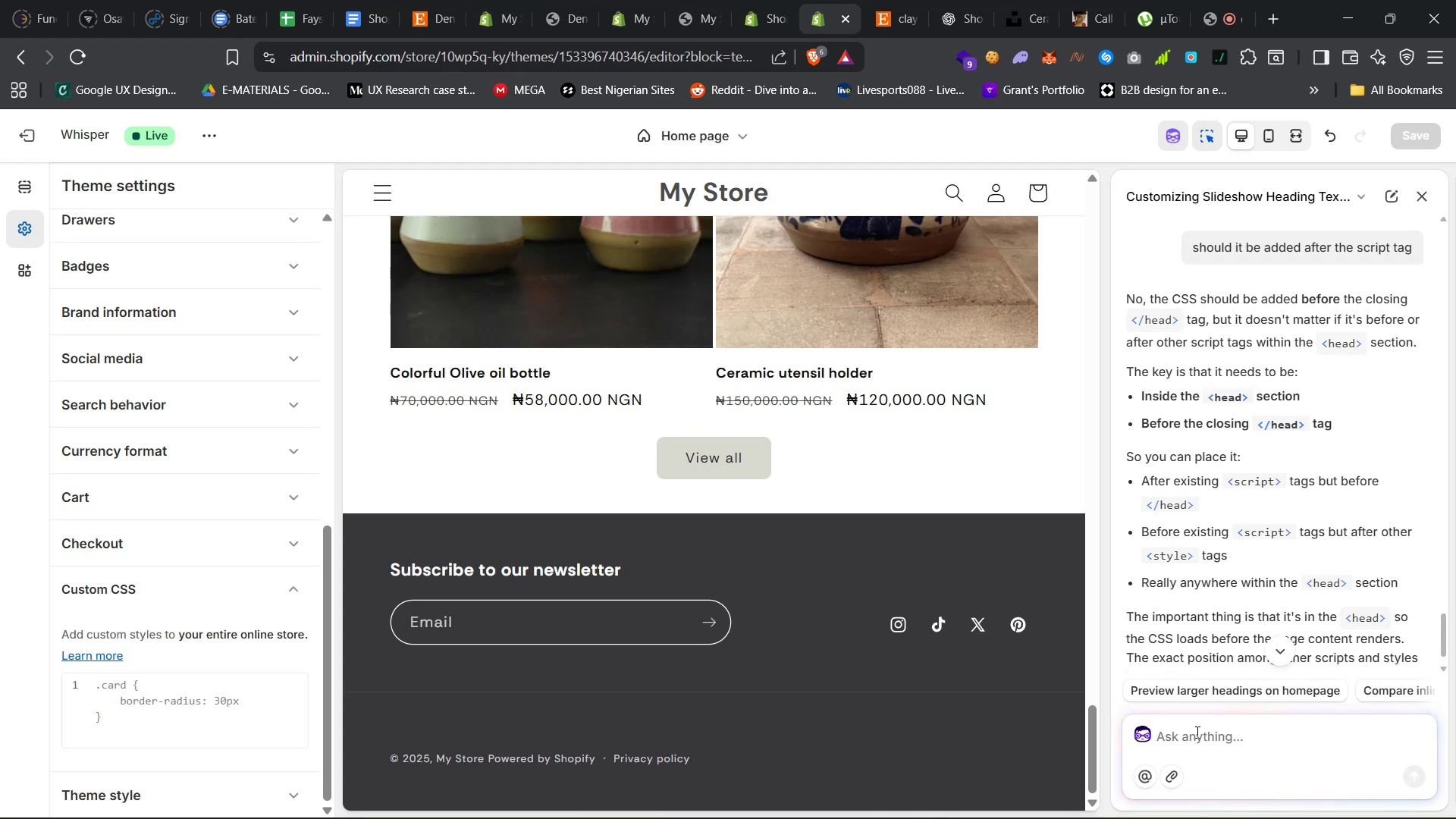 
left_click([748, 2])
 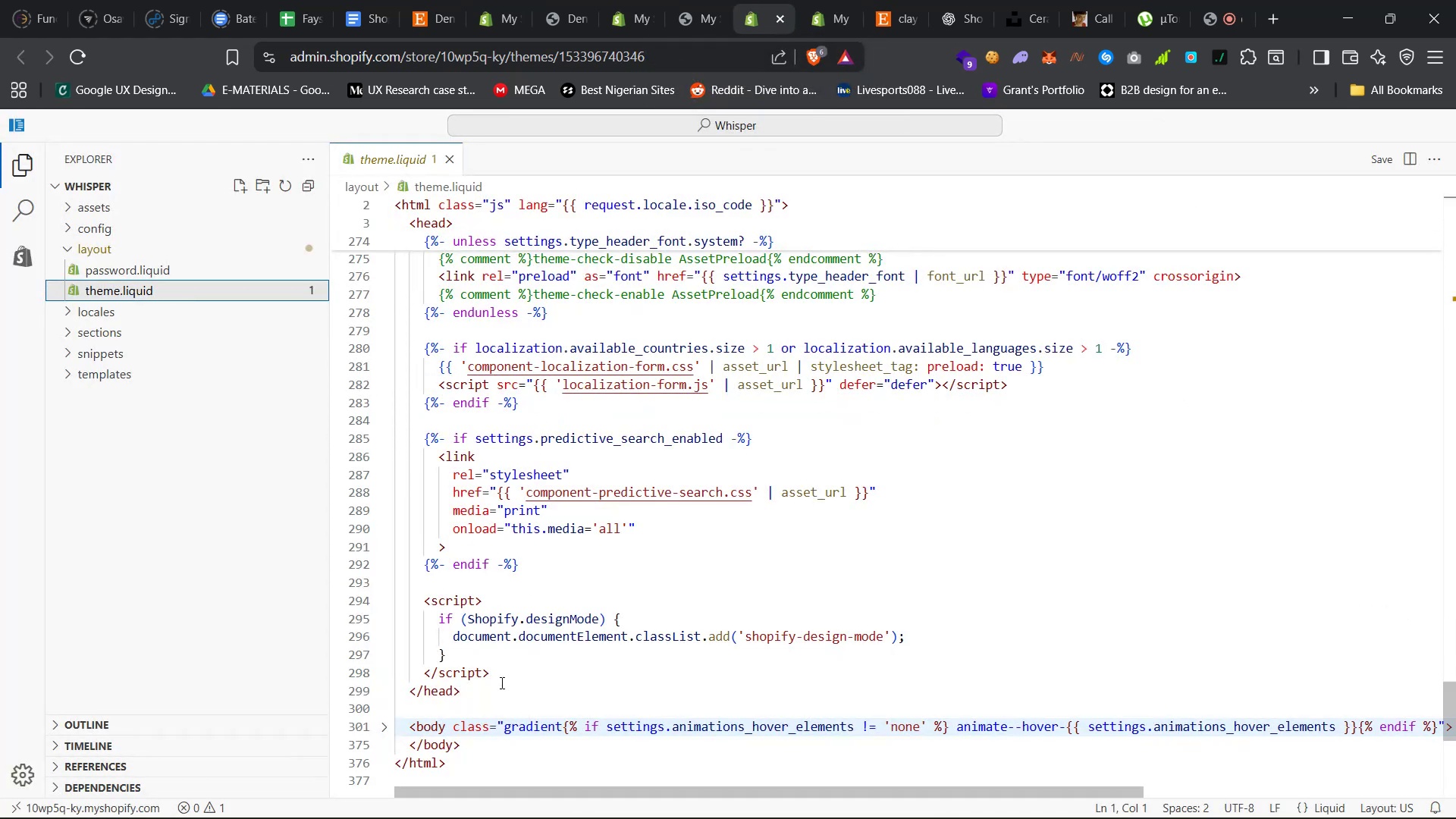 
left_click([507, 673])
 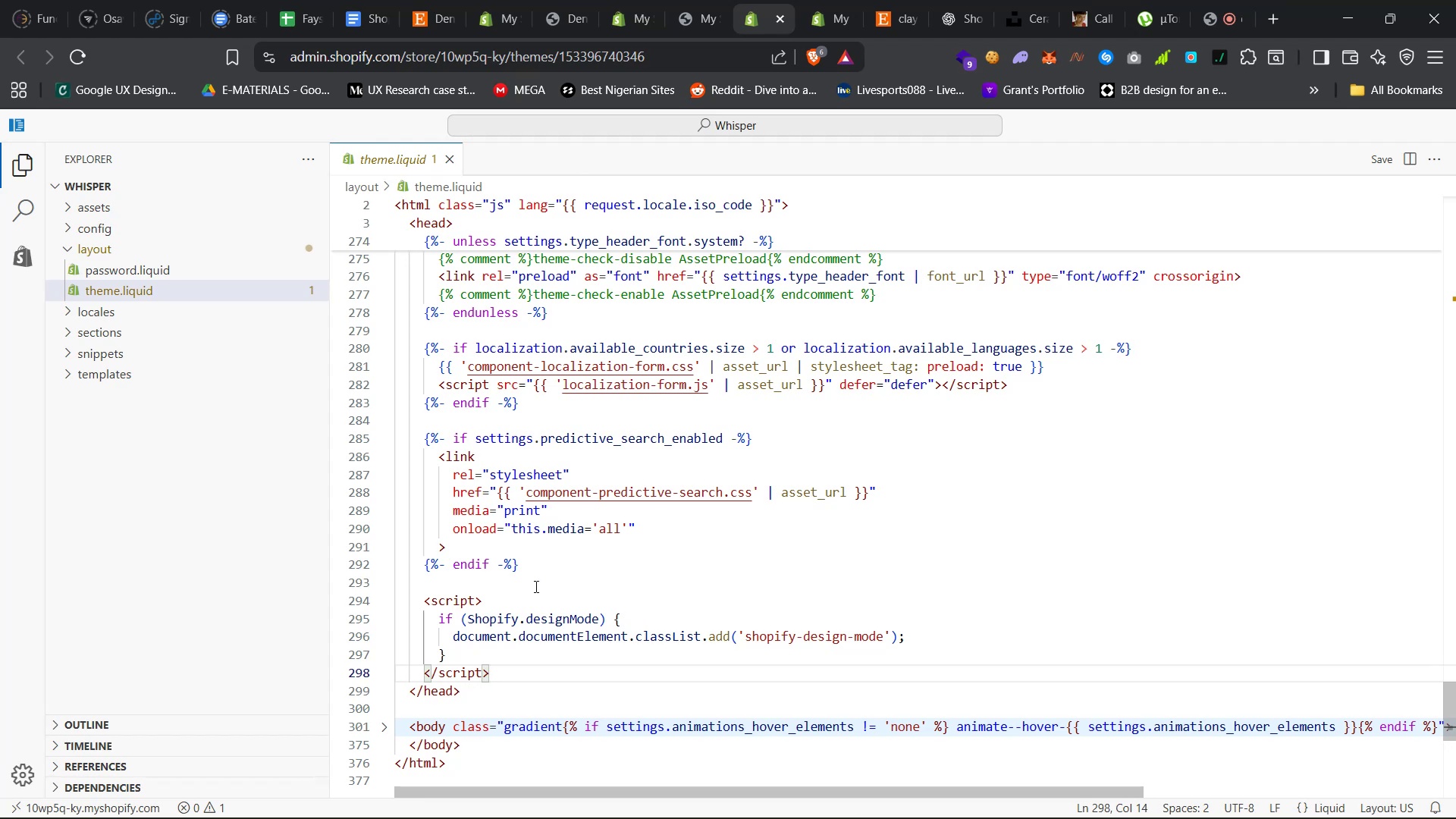 
left_click([535, 586])
 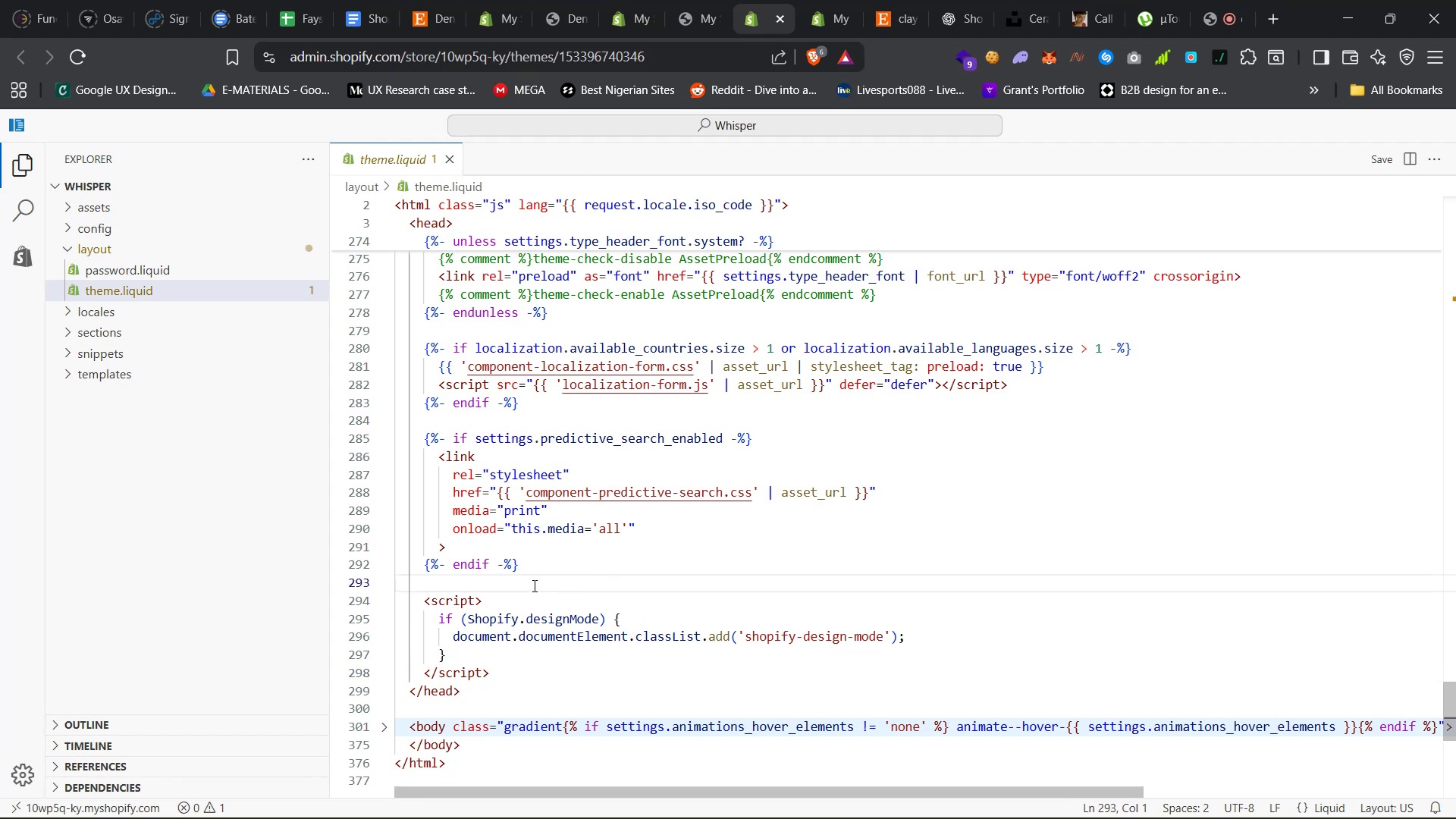 
key(Shift+Enter)
 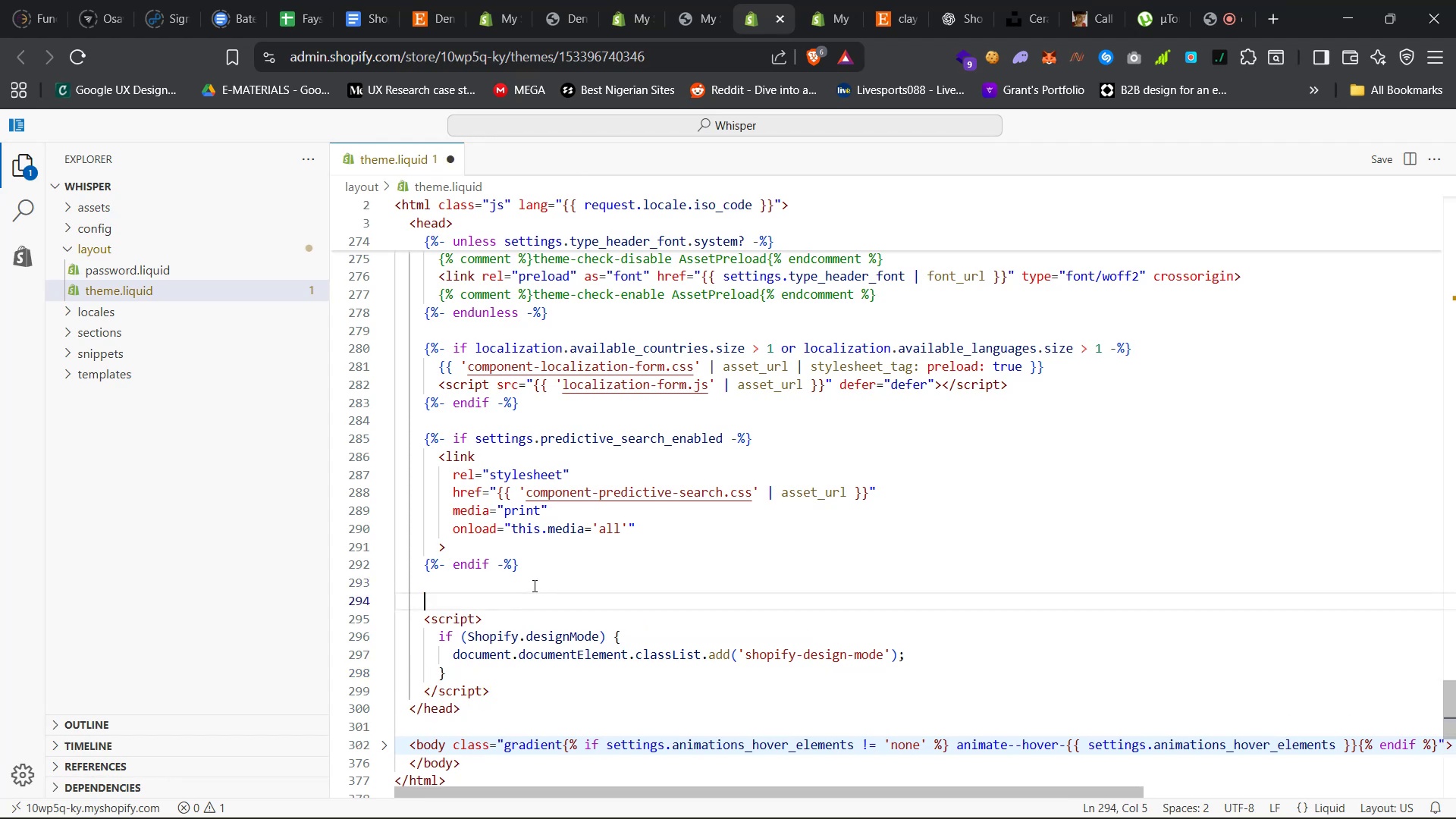 
key(Shift+Enter)
 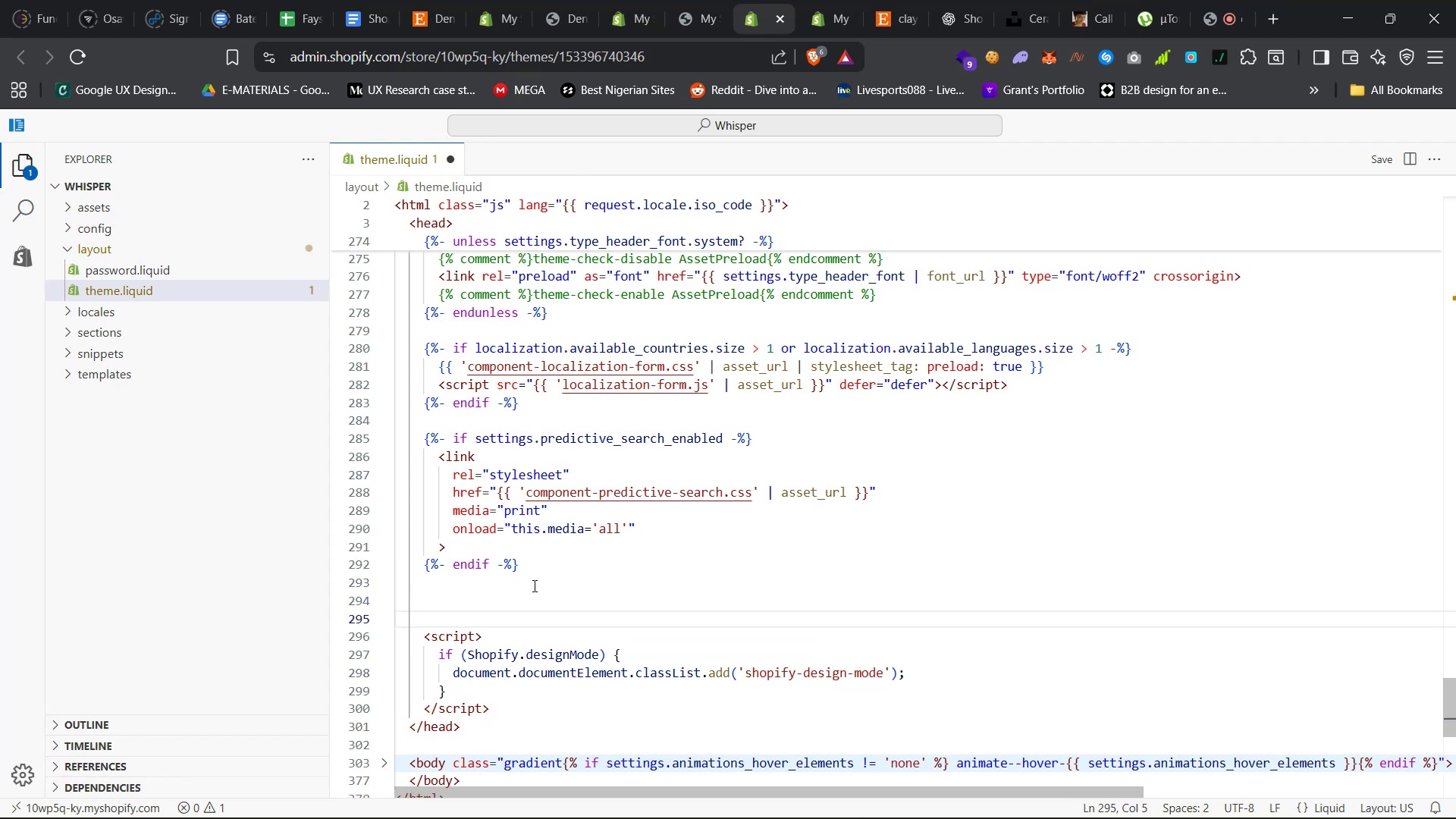 
key(ArrowUp)
 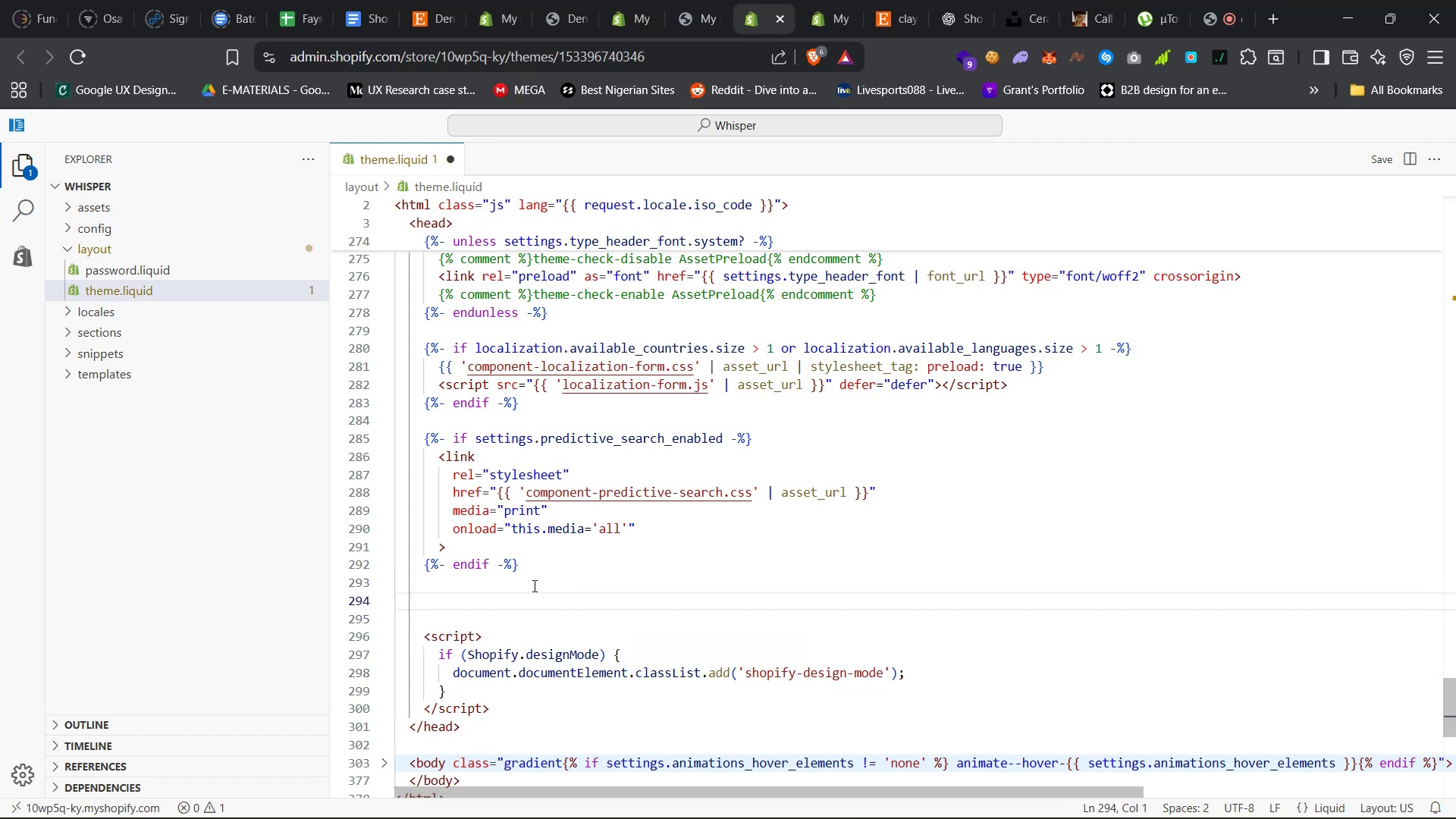 
key(Control+V)
 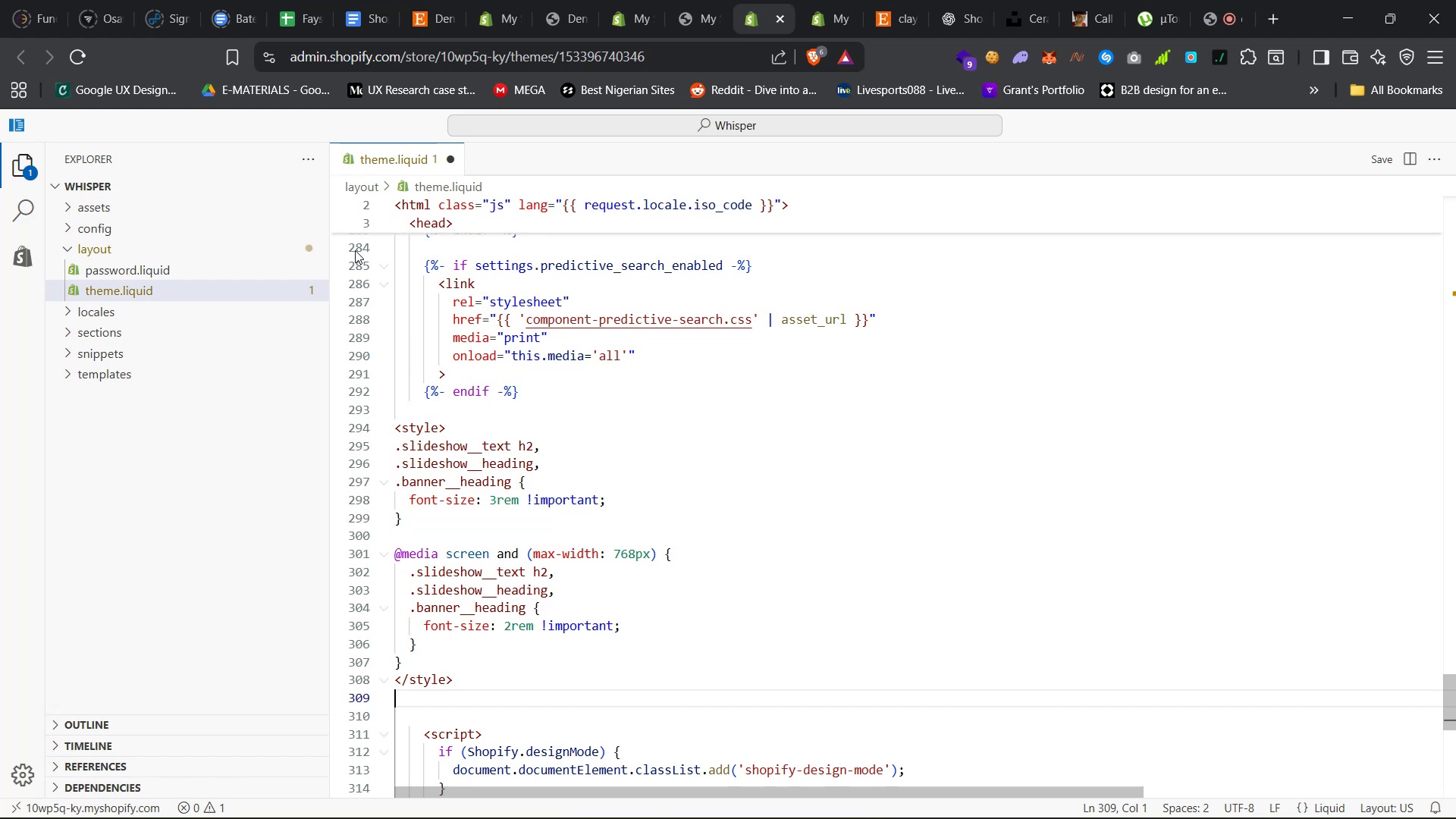 
left_click([384, 224])
 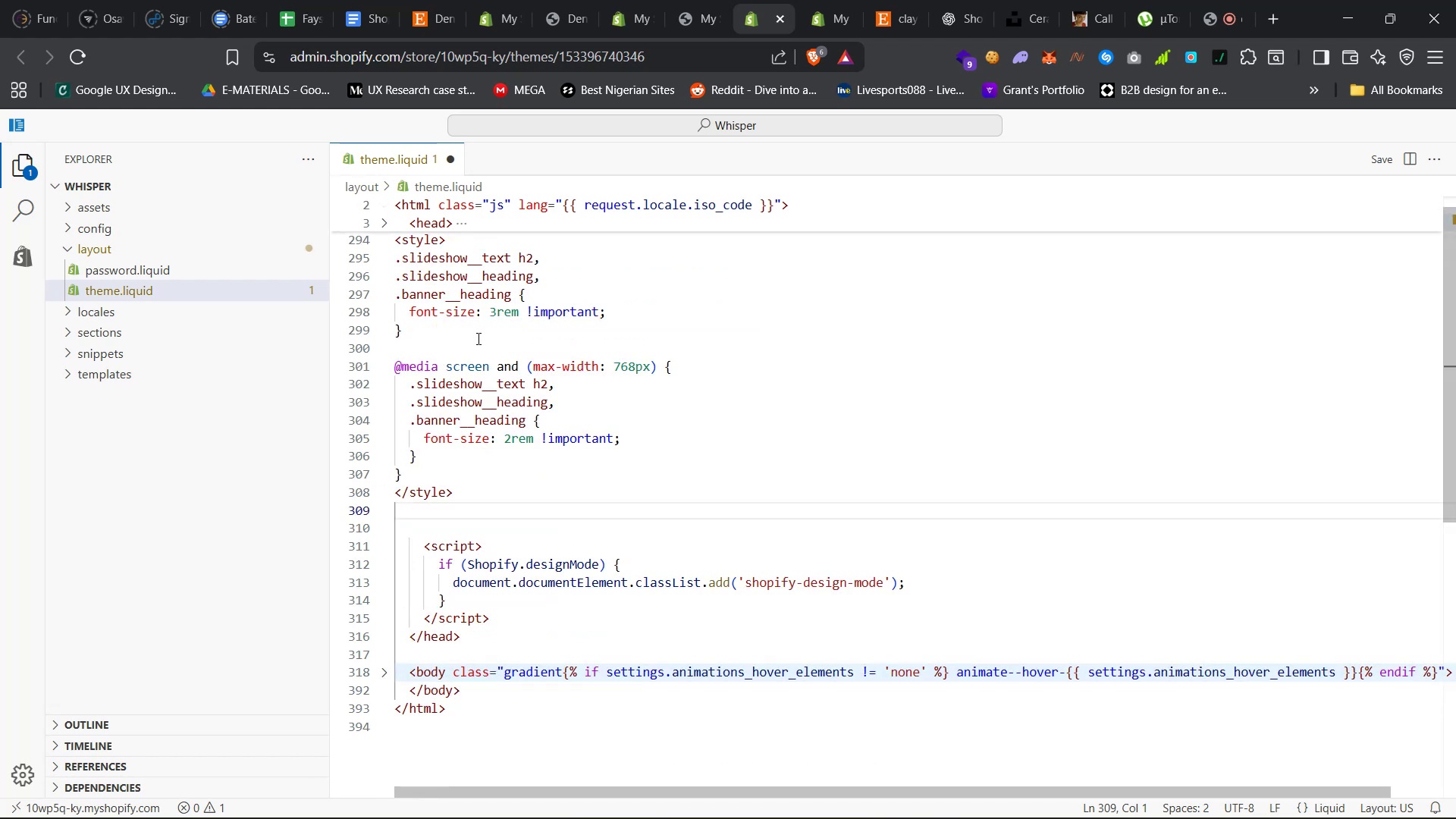 
scroll: coordinate [478, 358], scroll_direction: up, amount: 12.0
 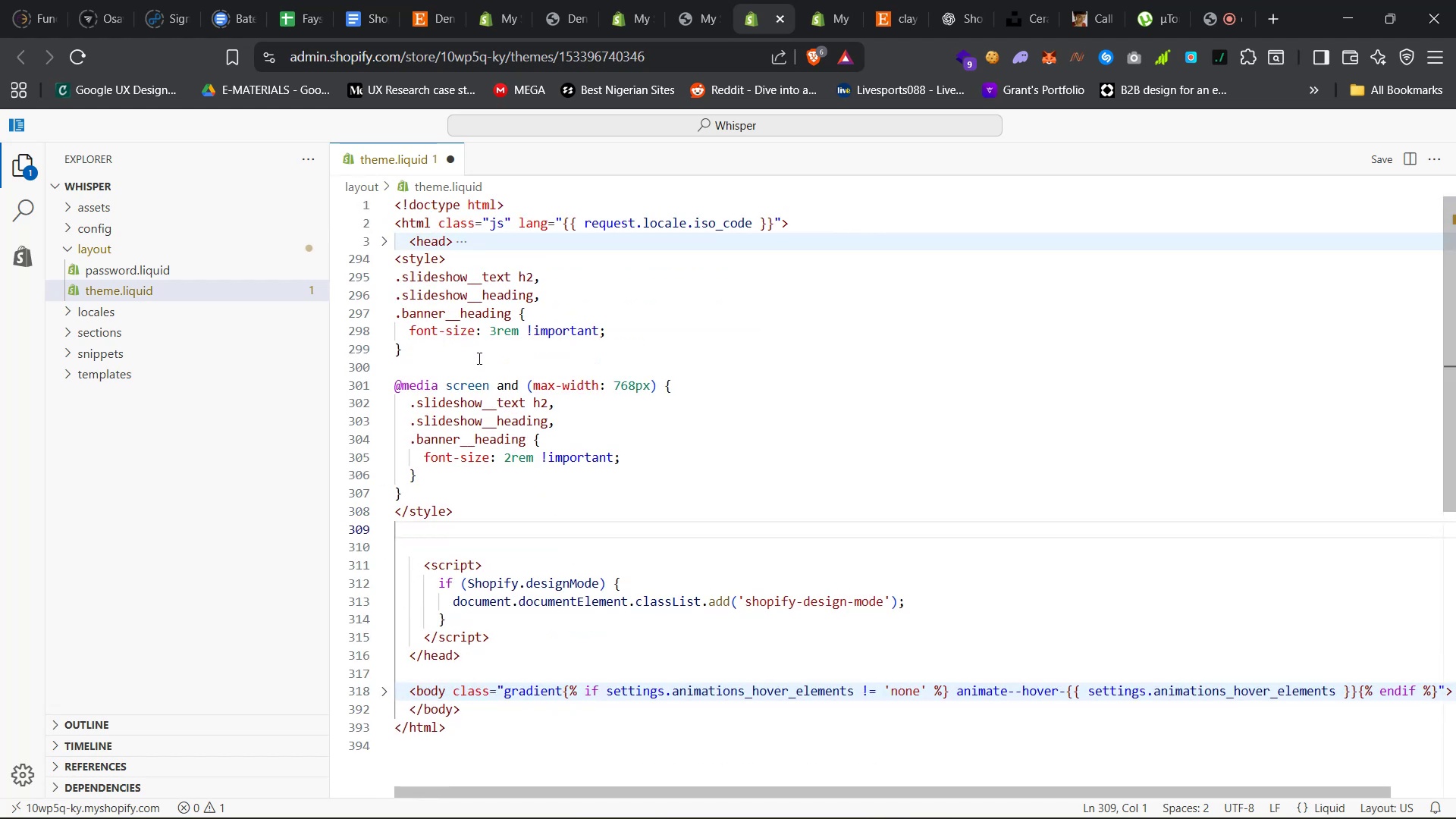 
key(Control+Z)
 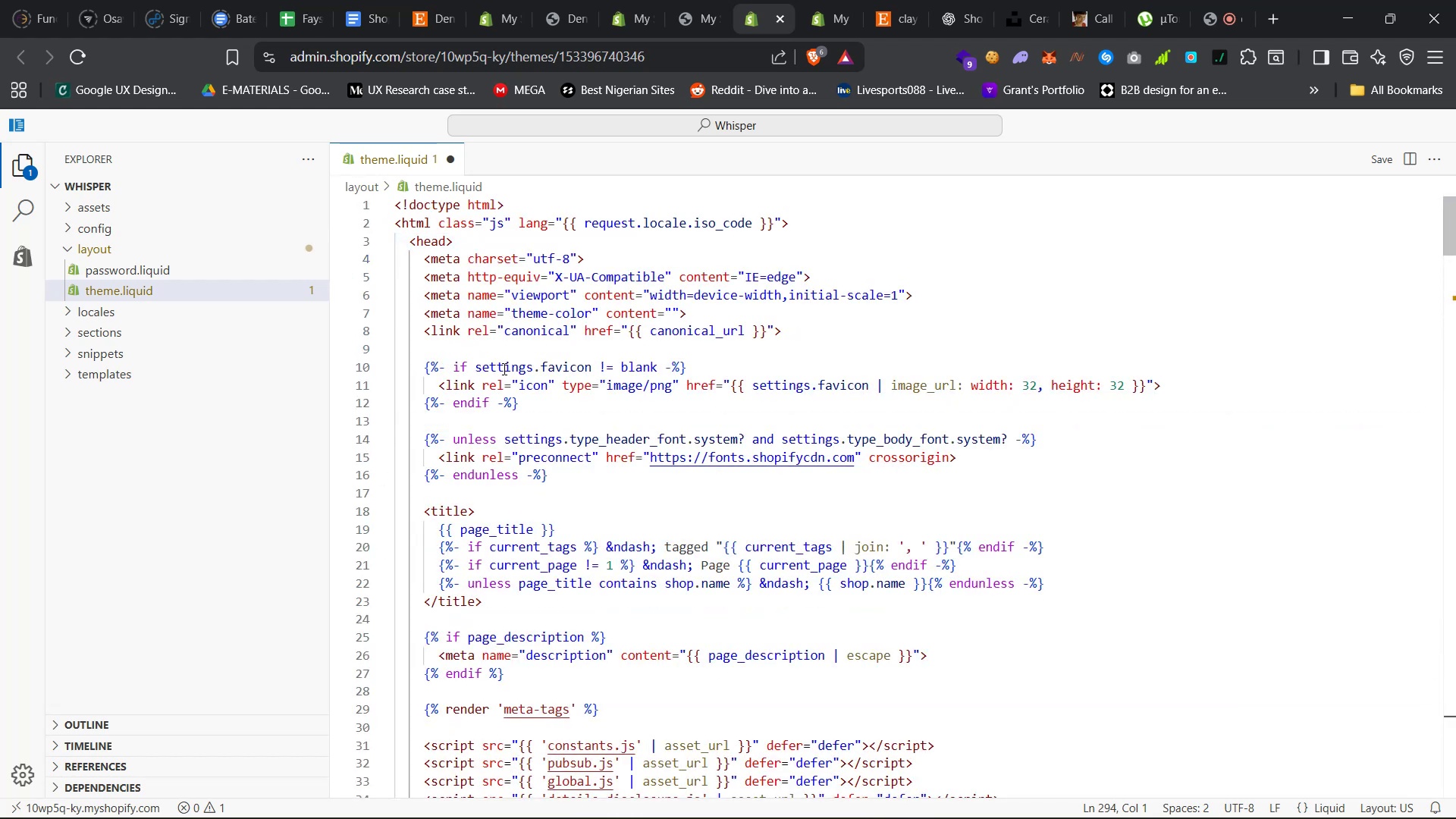 
scroll: coordinate [513, 380], scroll_direction: down, amount: 75.0
 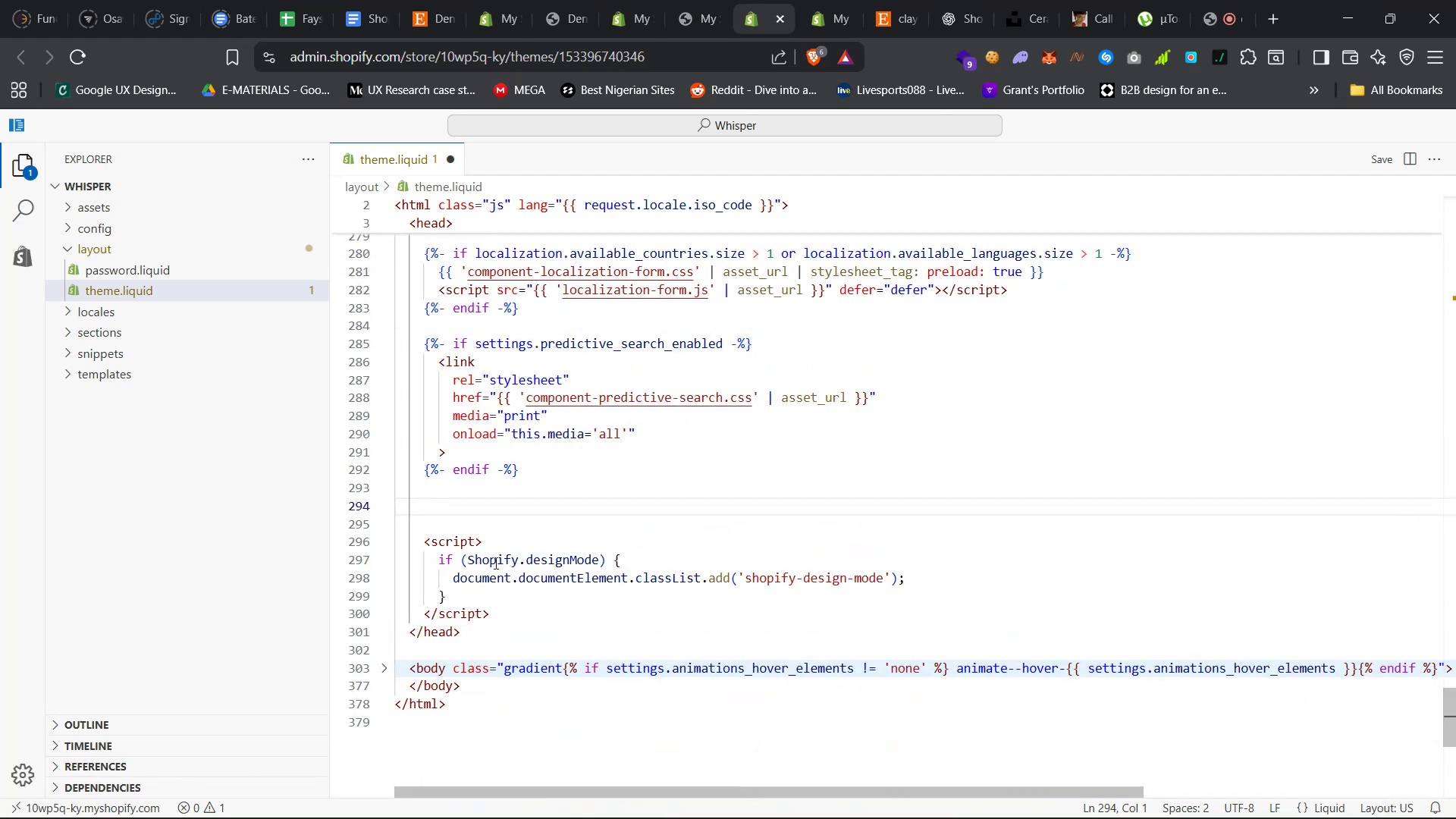 
left_click([470, 509])
 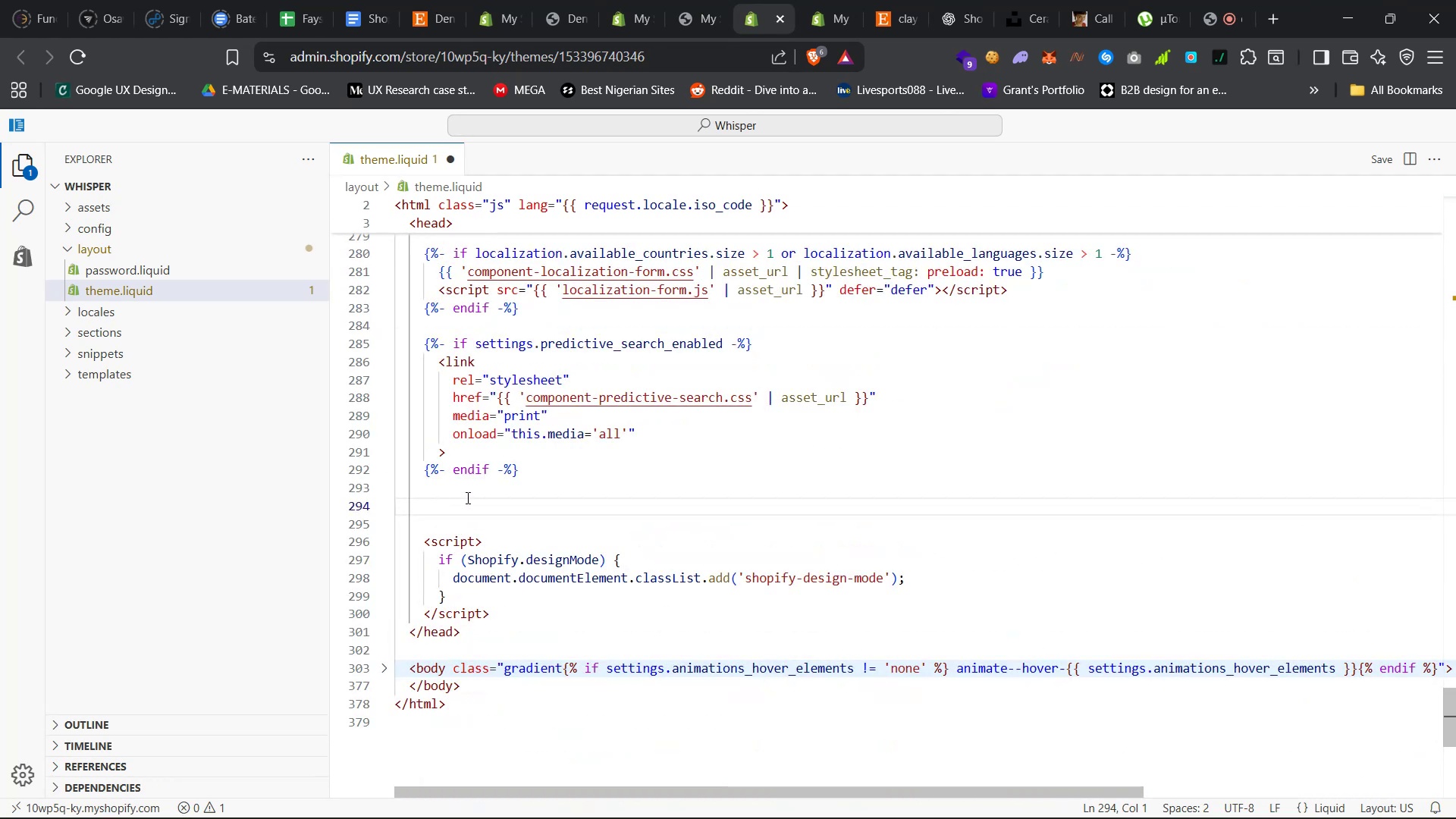 
key(Enter)
 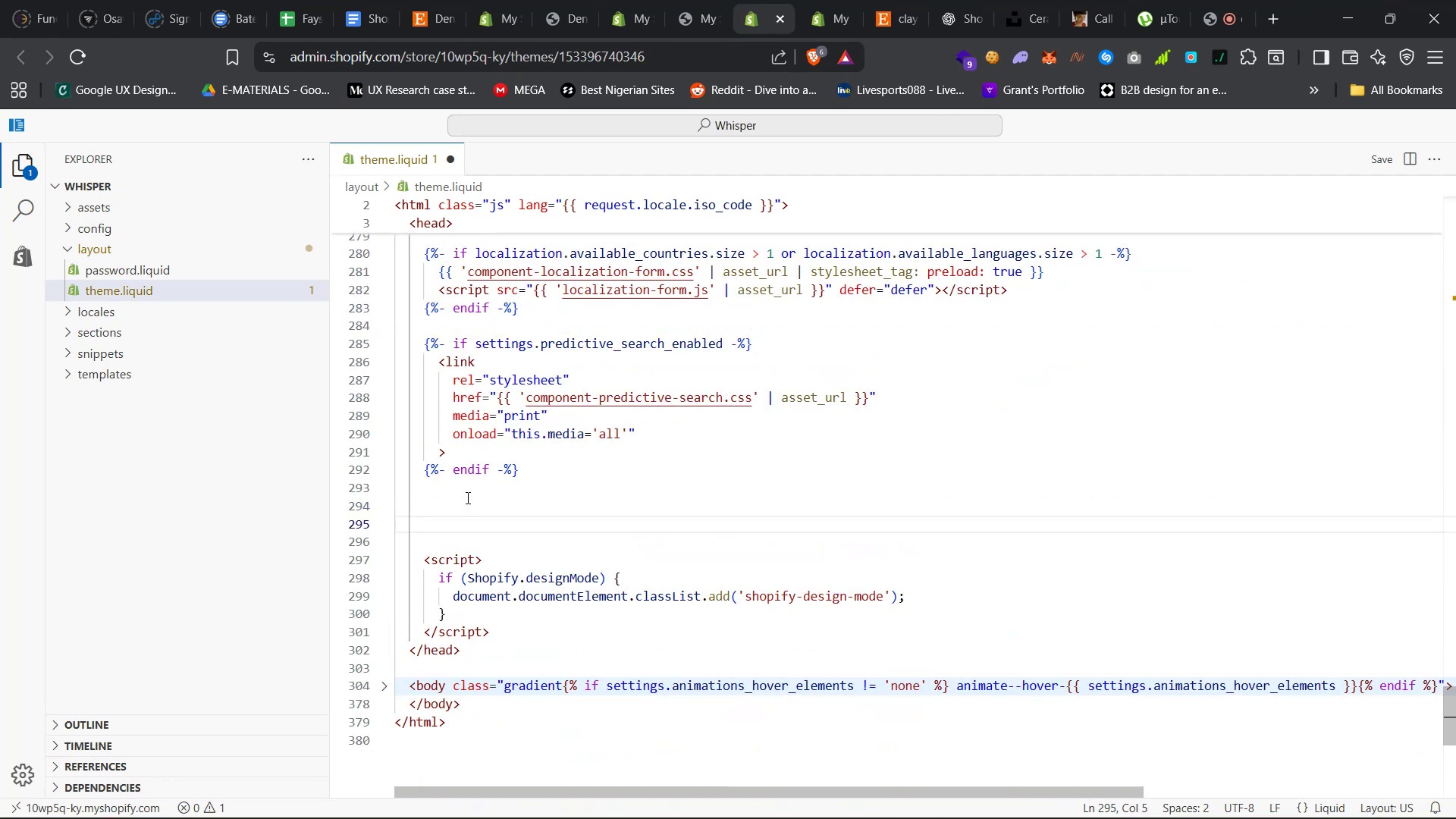 
key(Control+V)
 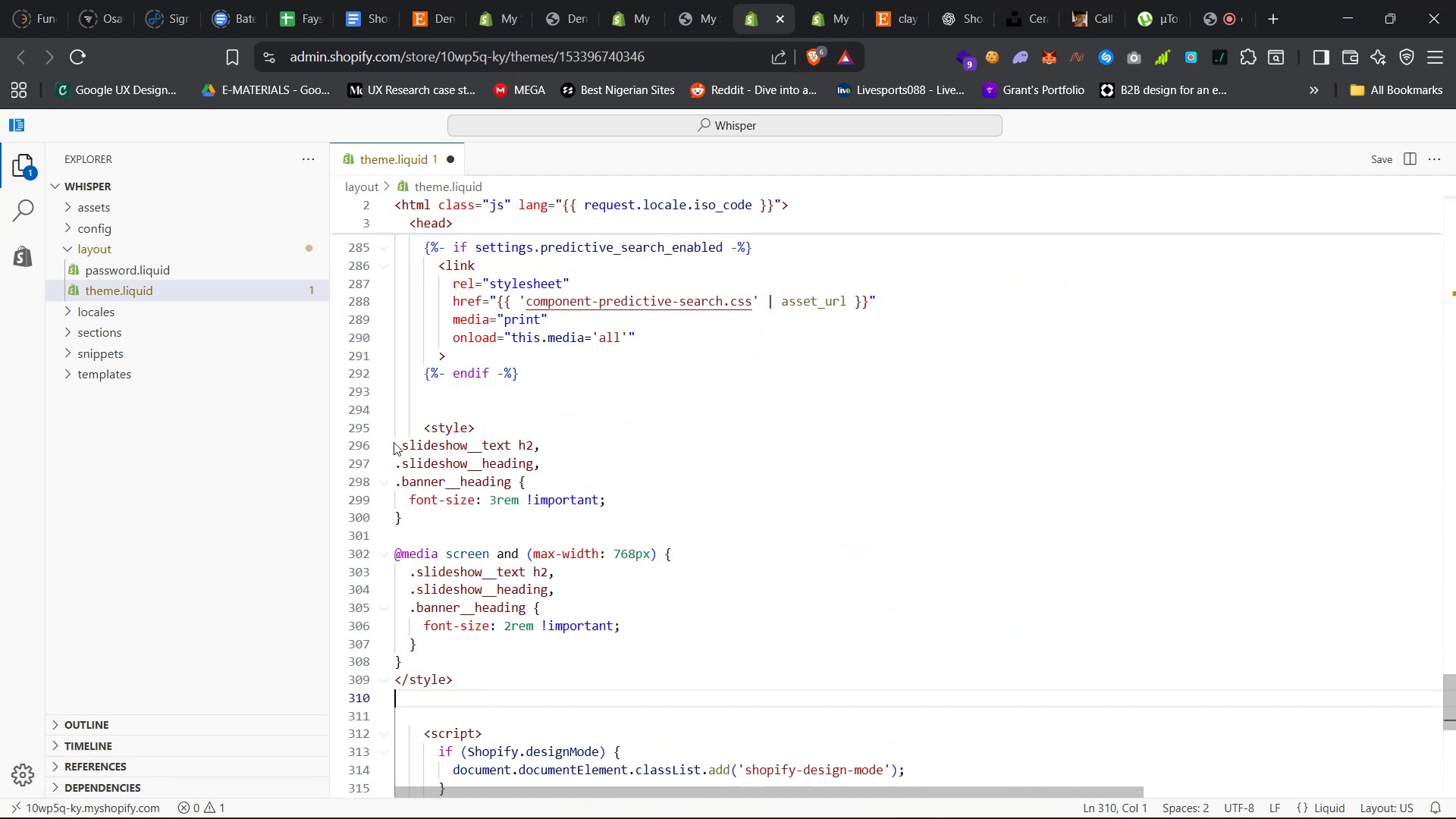 
left_click([397, 442])
 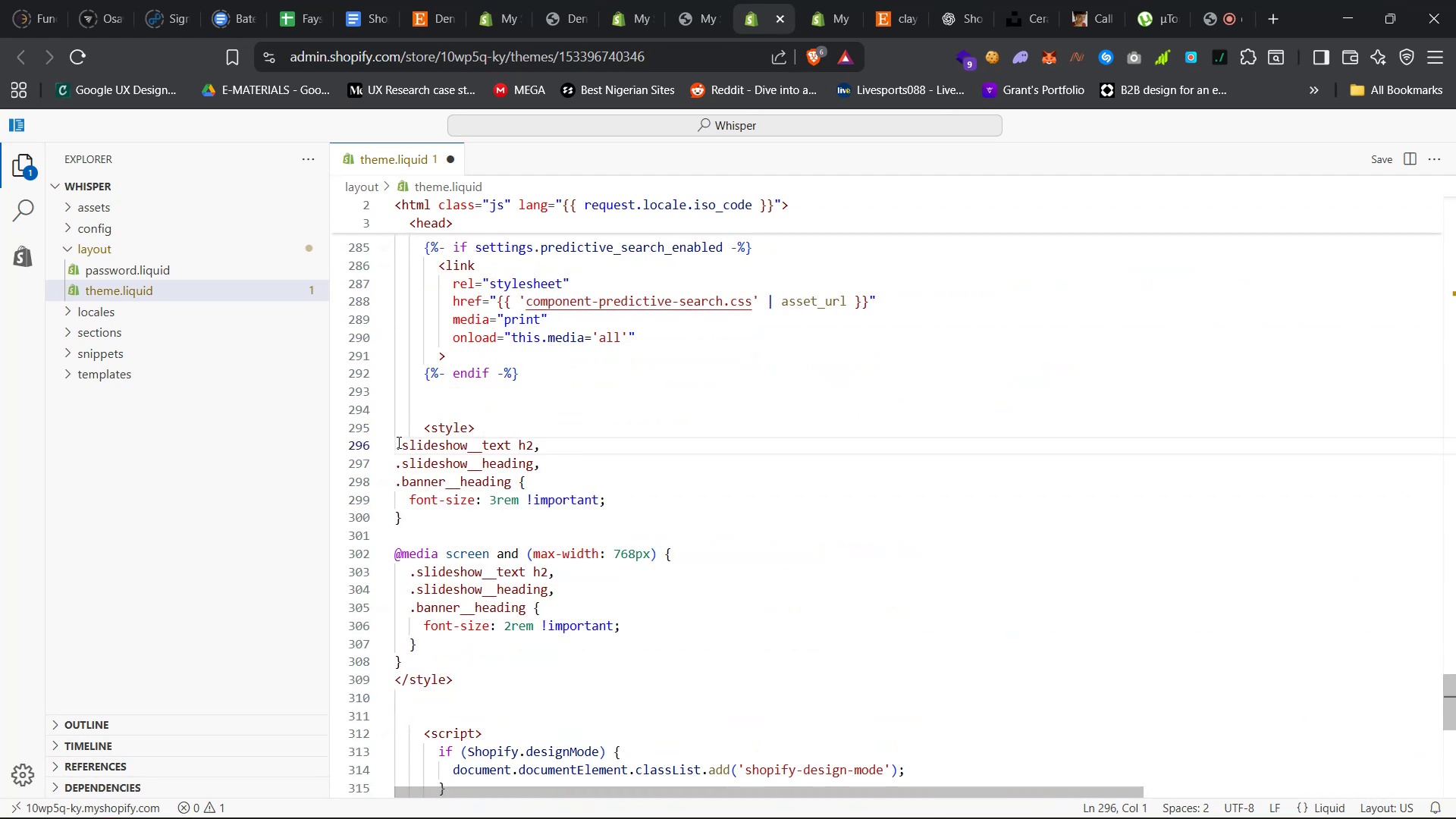 
key(Tab)
 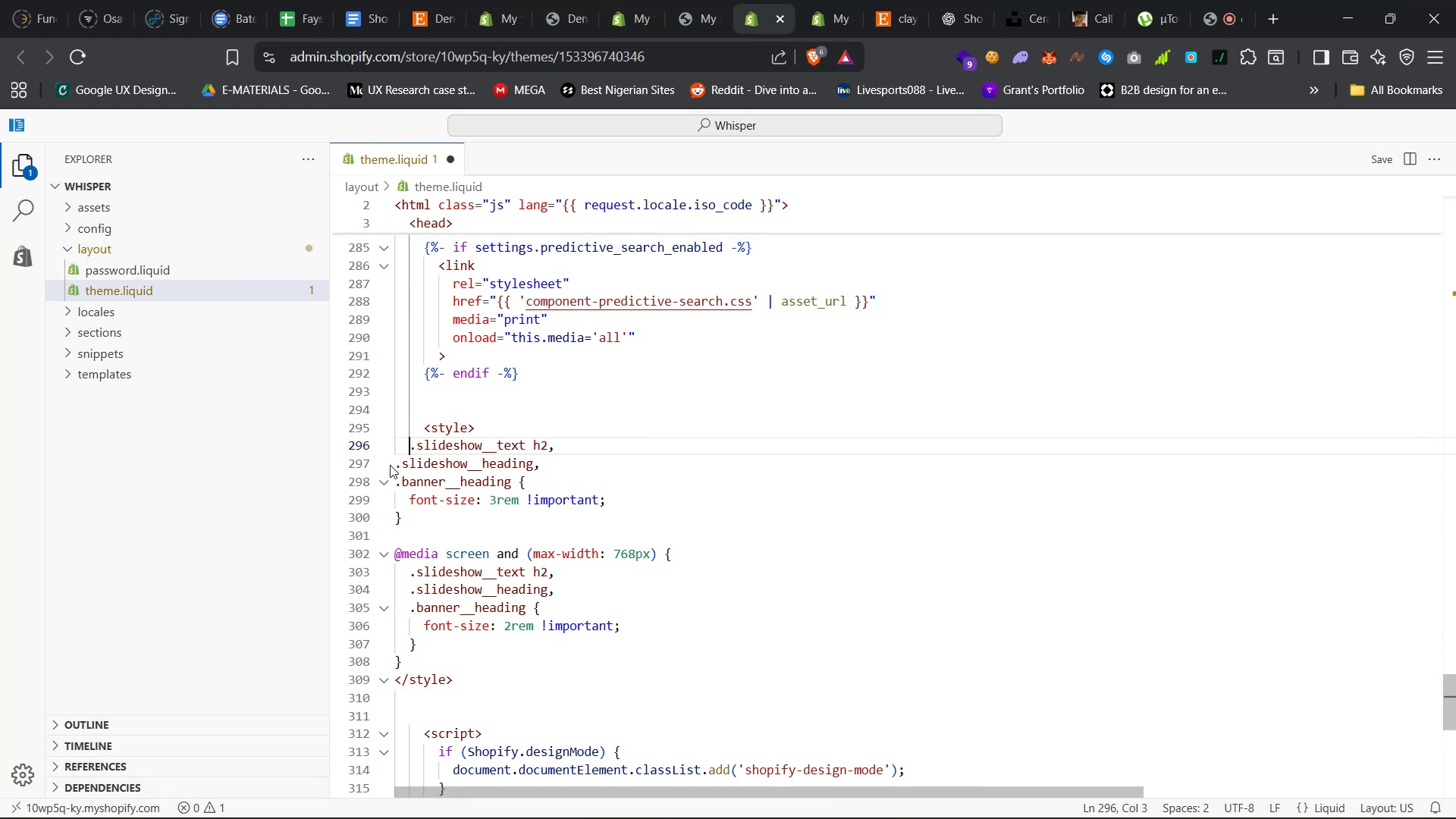 
left_click([397, 468])
 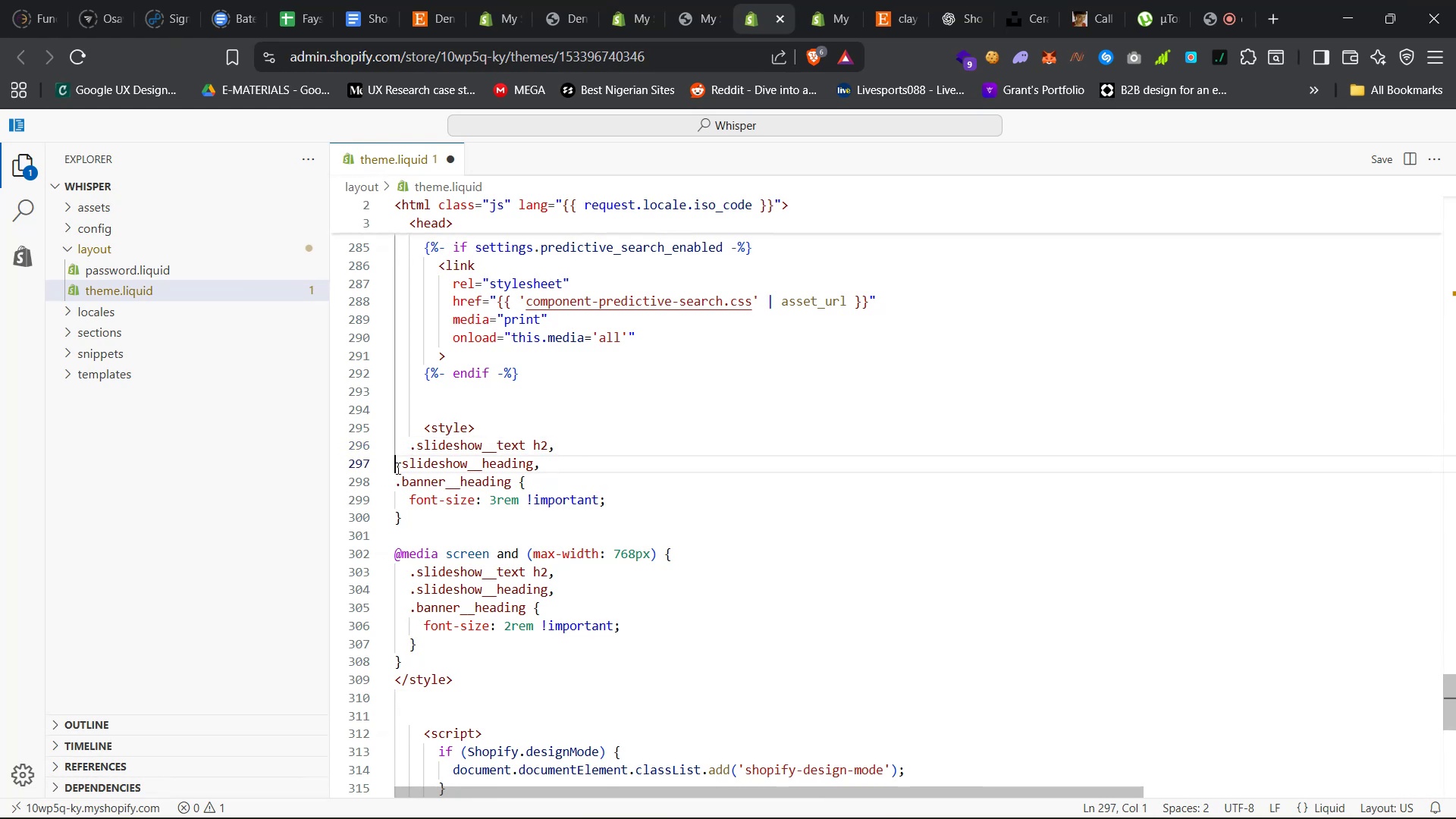 
key(Tab)
 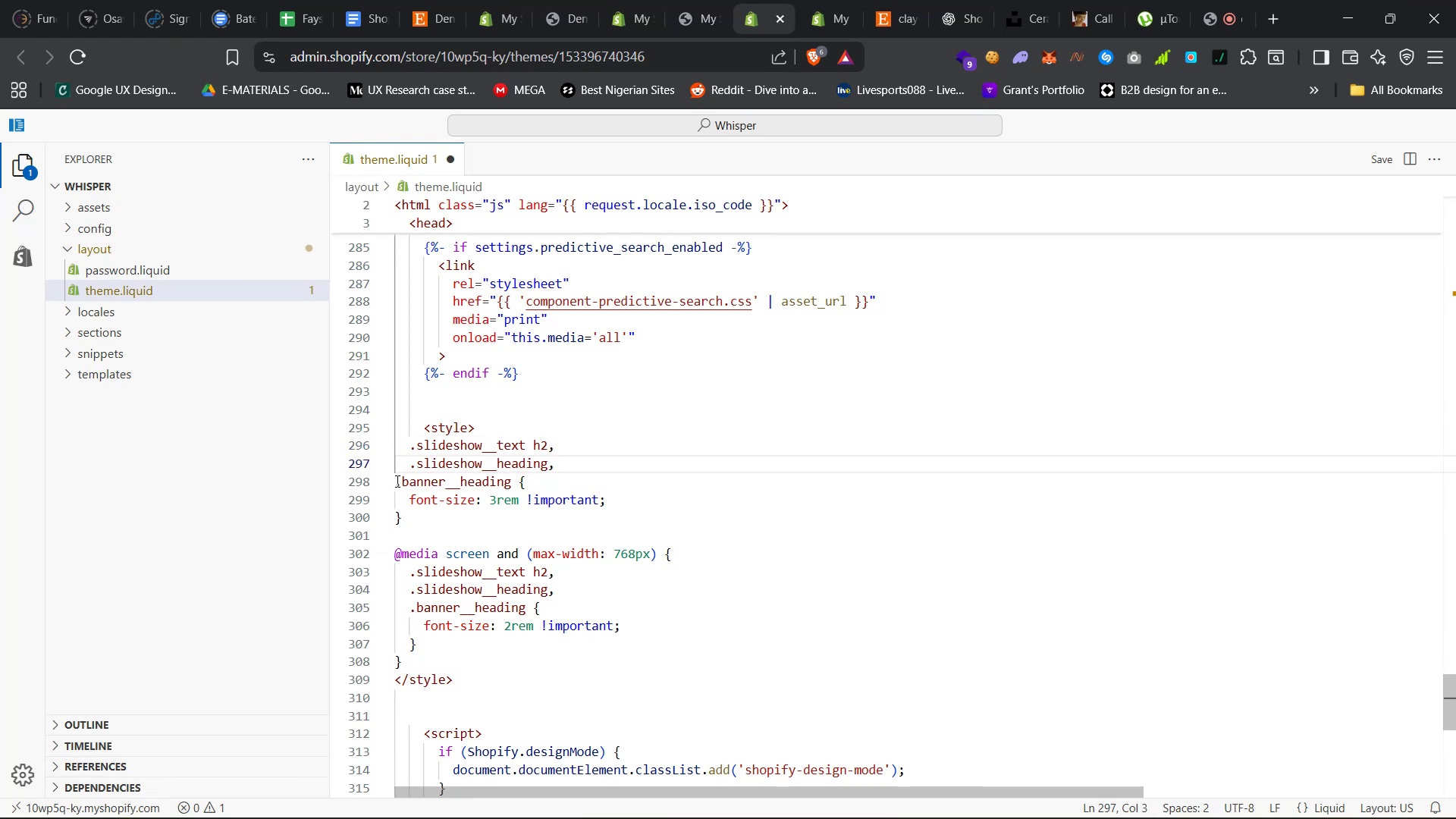 
left_click([397, 482])
 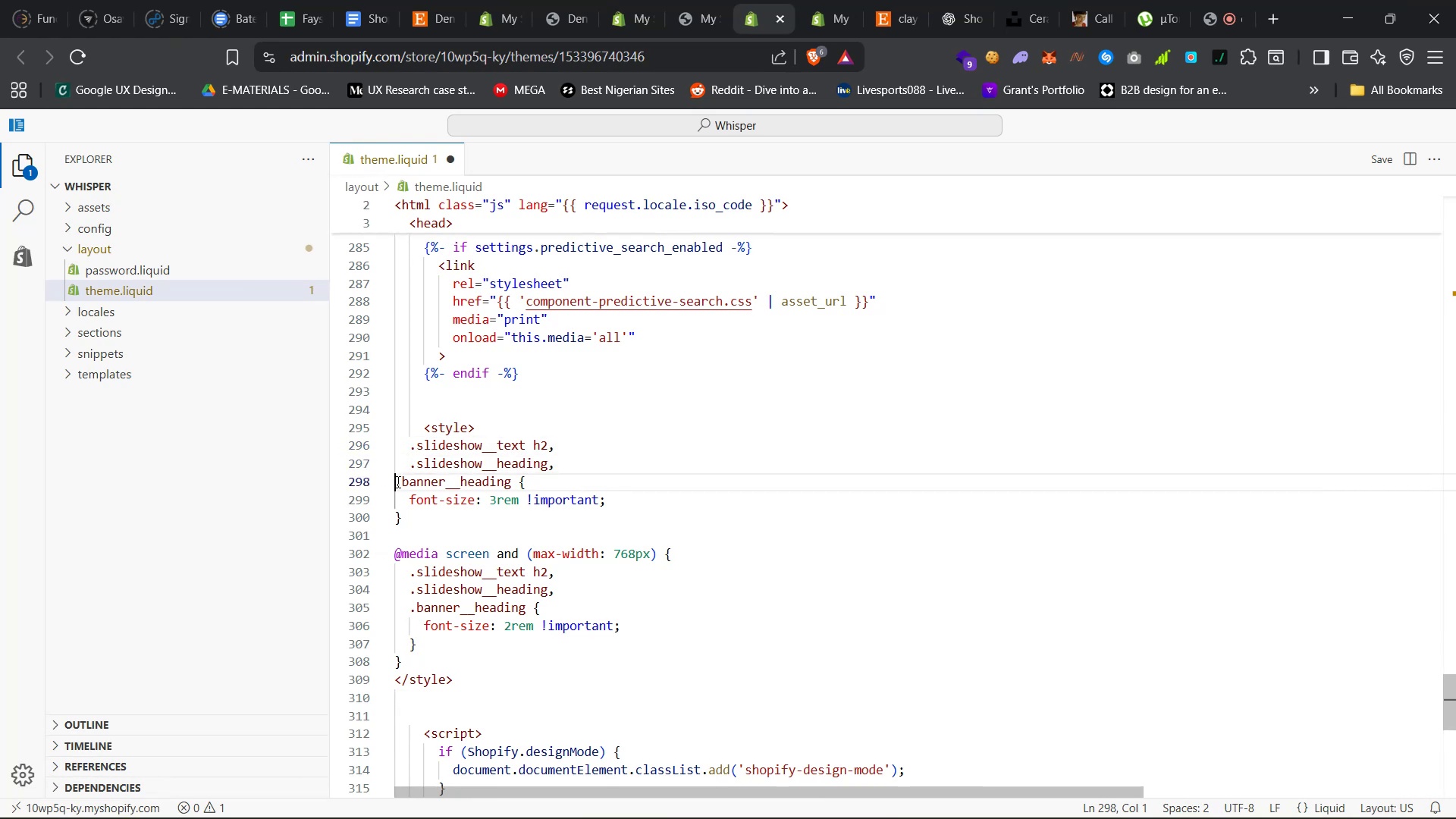 
key(Tab)
 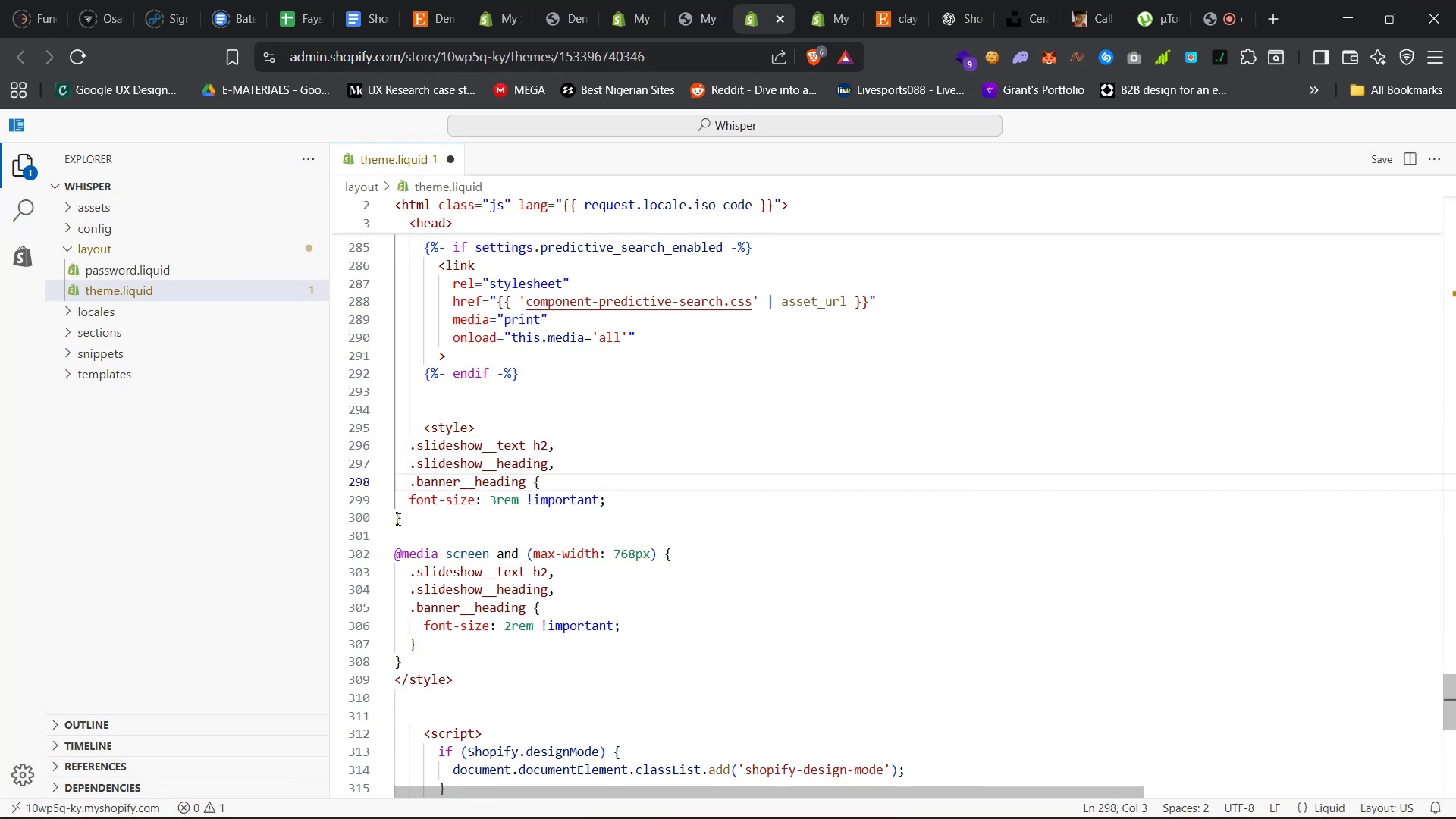 
left_click([394, 519])
 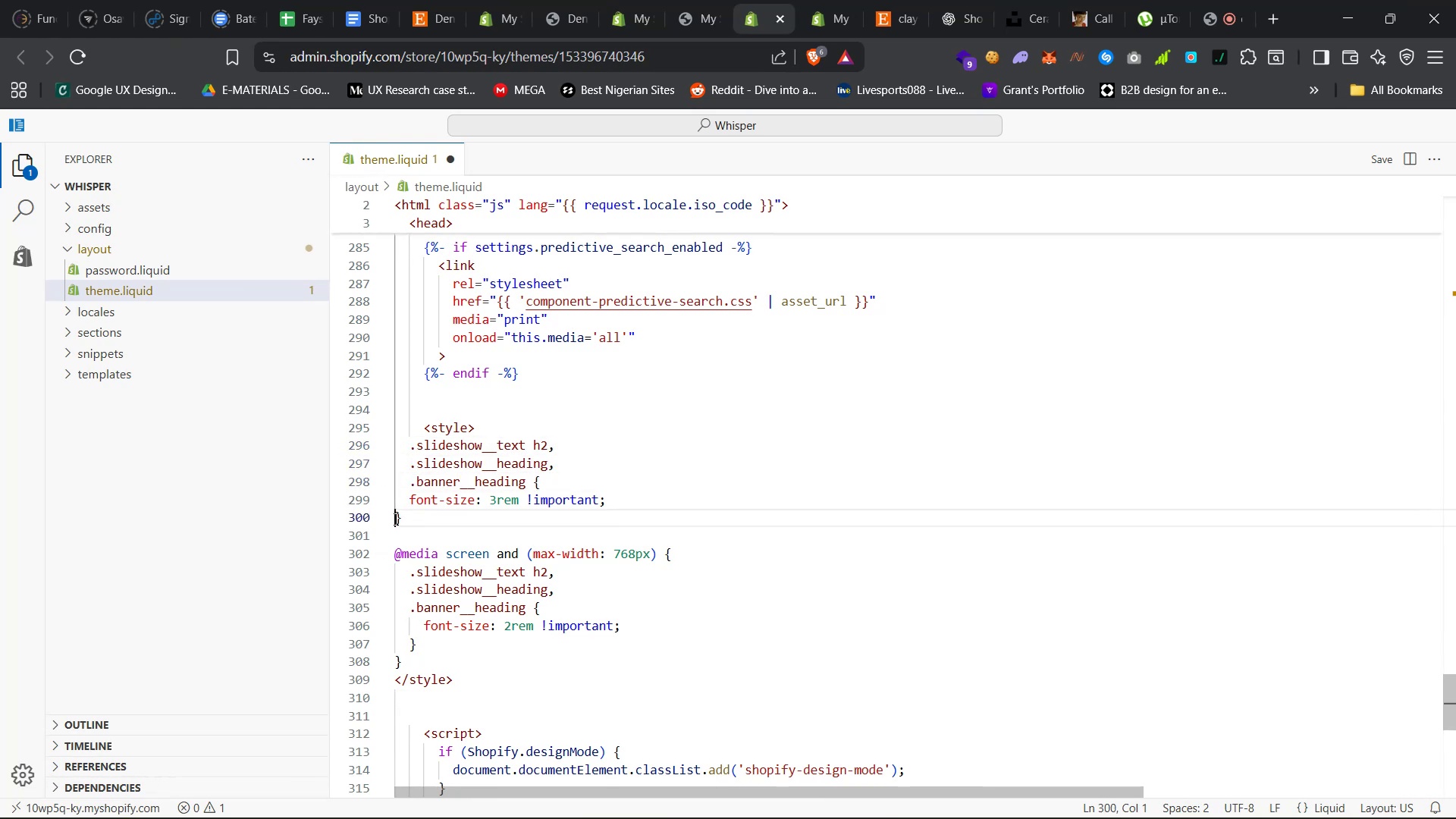 
key(Tab)
 